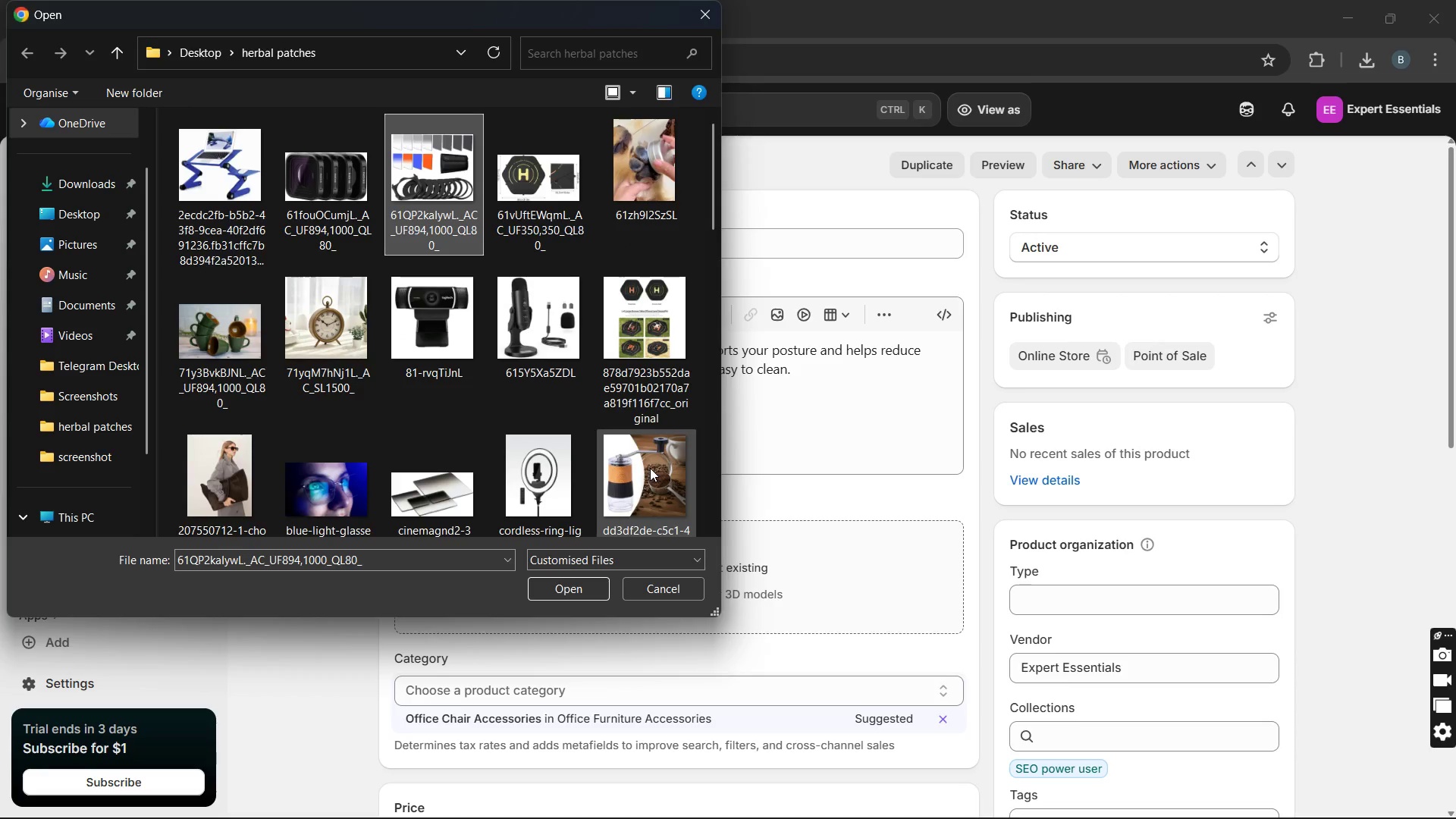 
key(ArrowUp)
 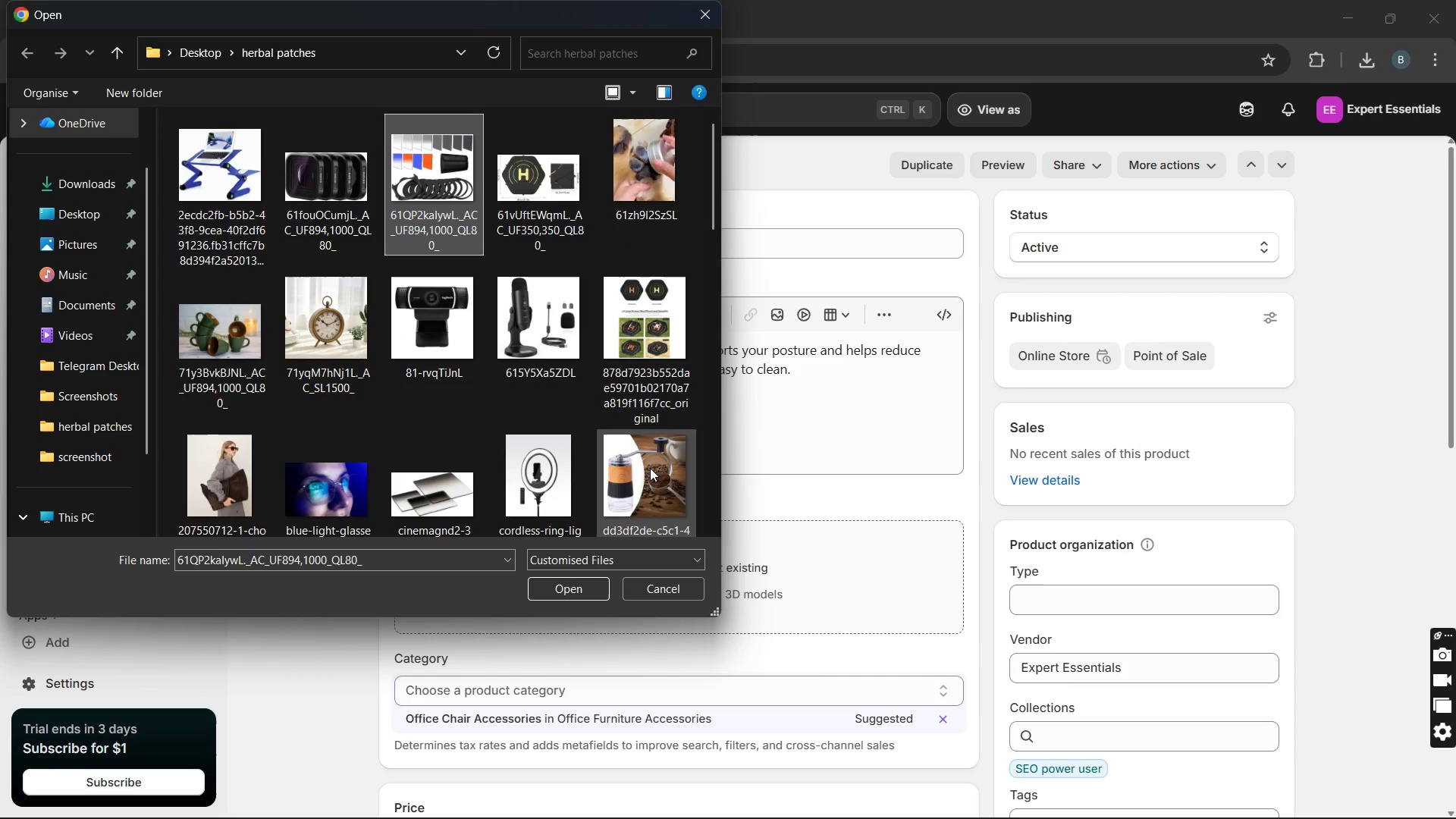 
key(ArrowUp)
 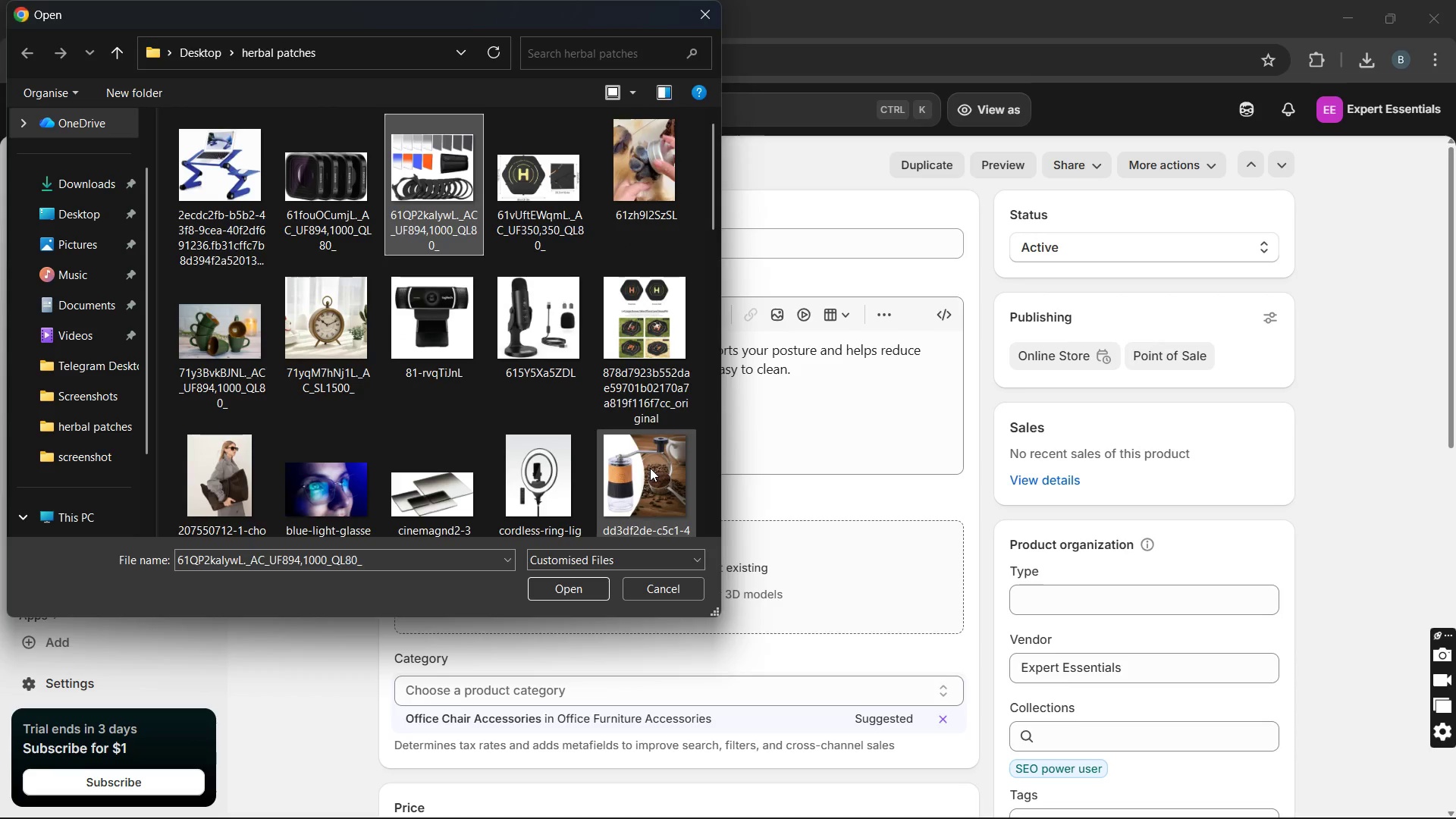 
key(ArrowDown)
 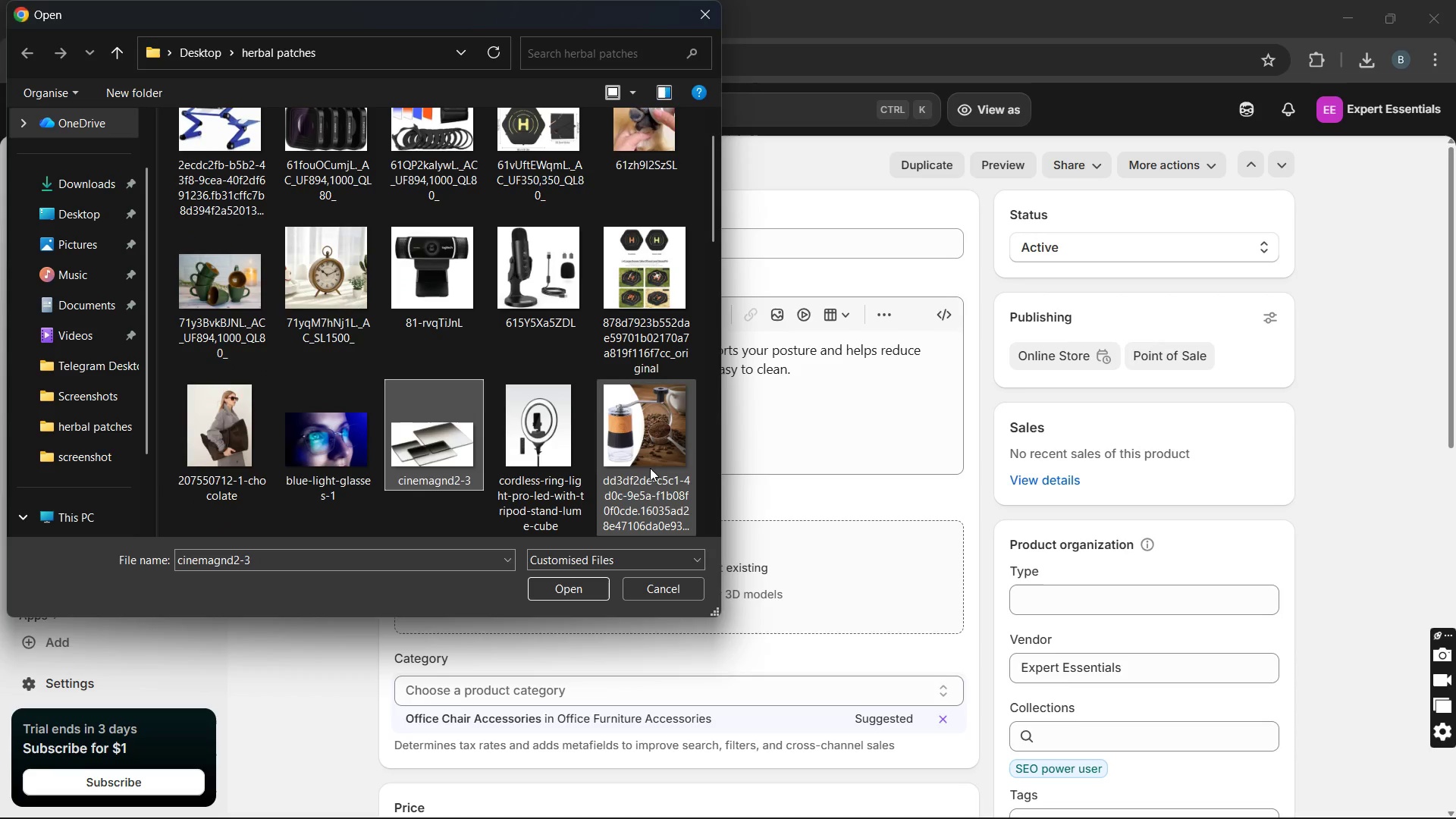 
key(ArrowDown)
 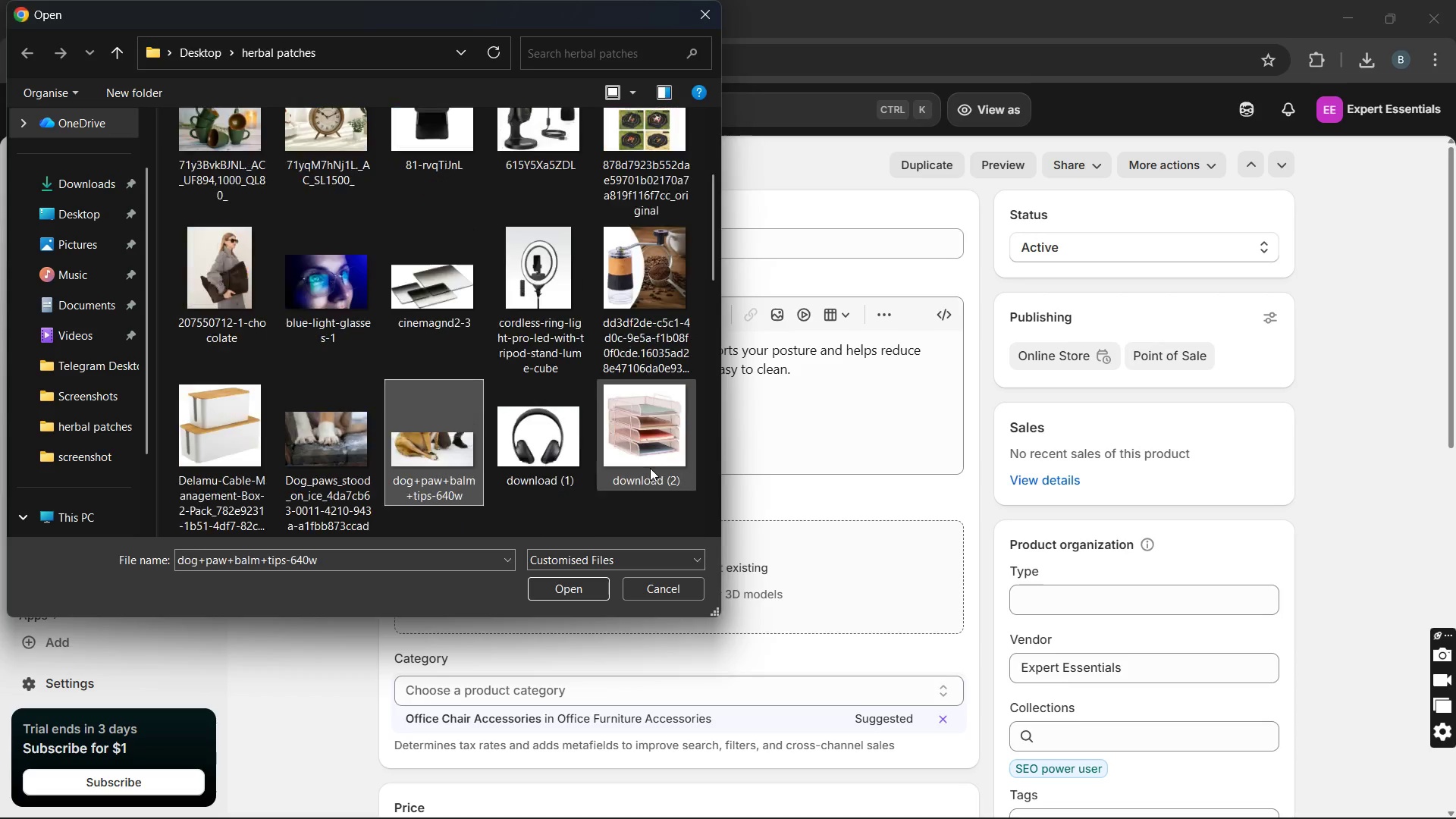 
key(ArrowDown)
 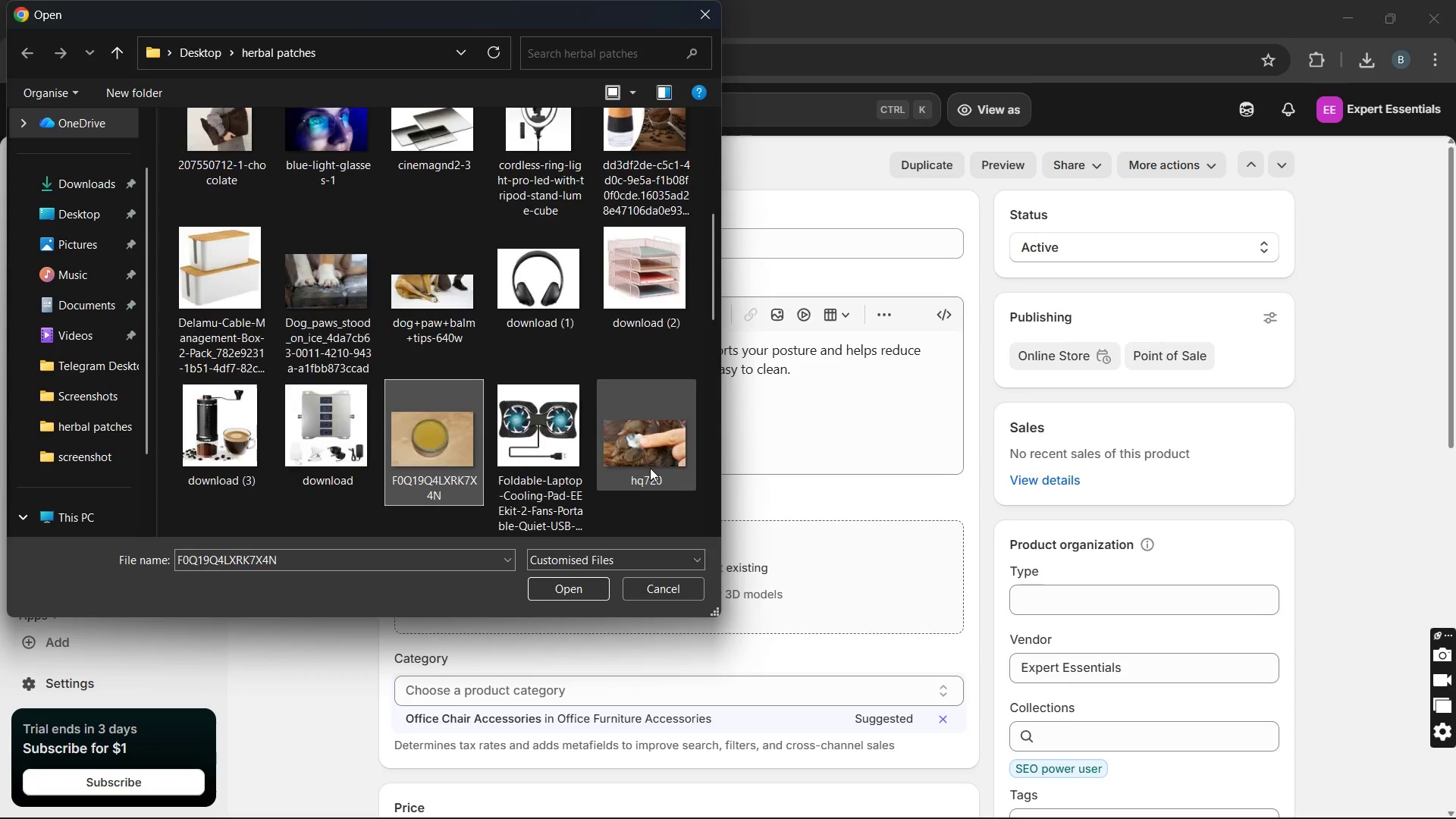 
key(ArrowDown)
 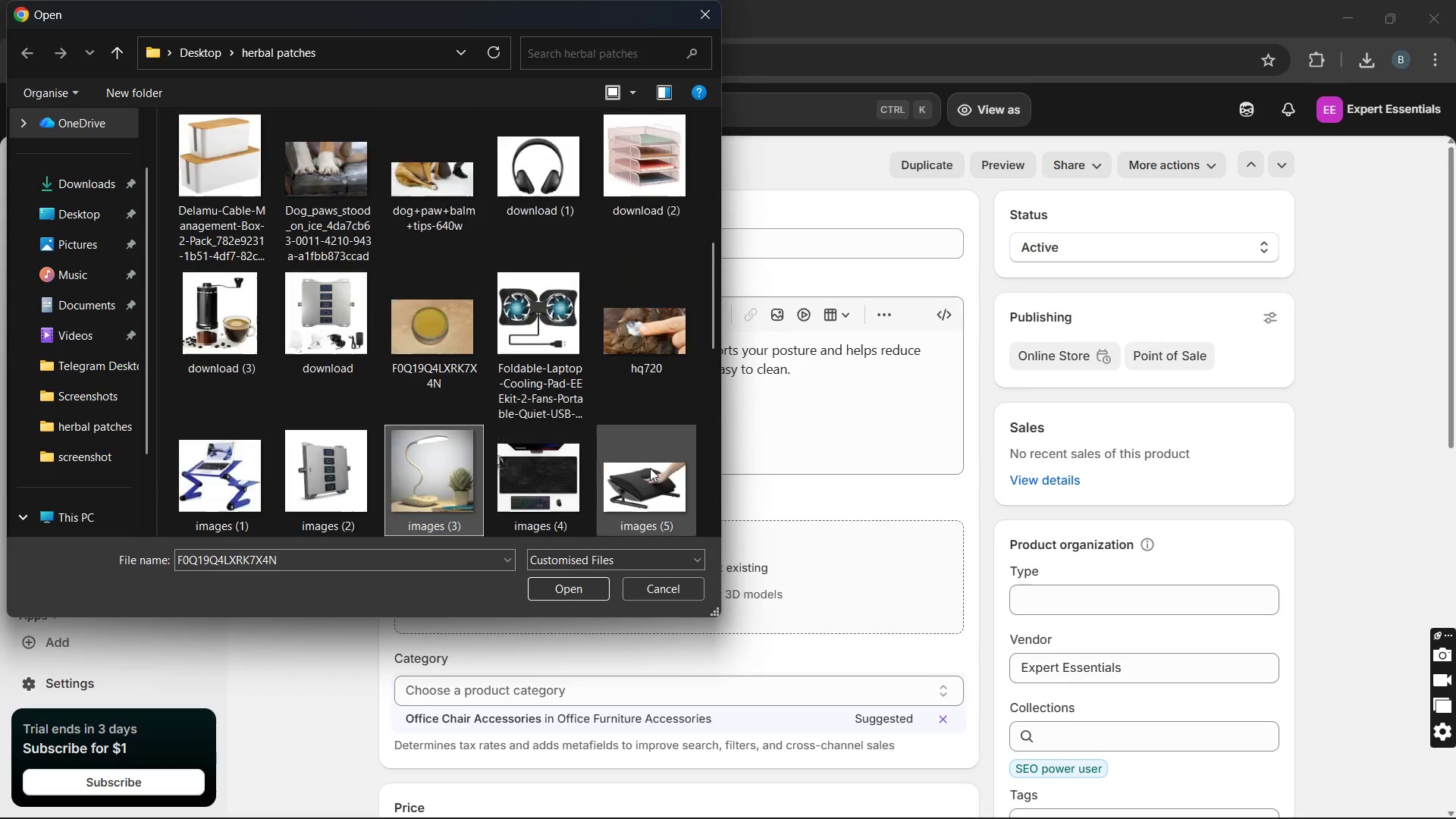 
key(ArrowDown)
 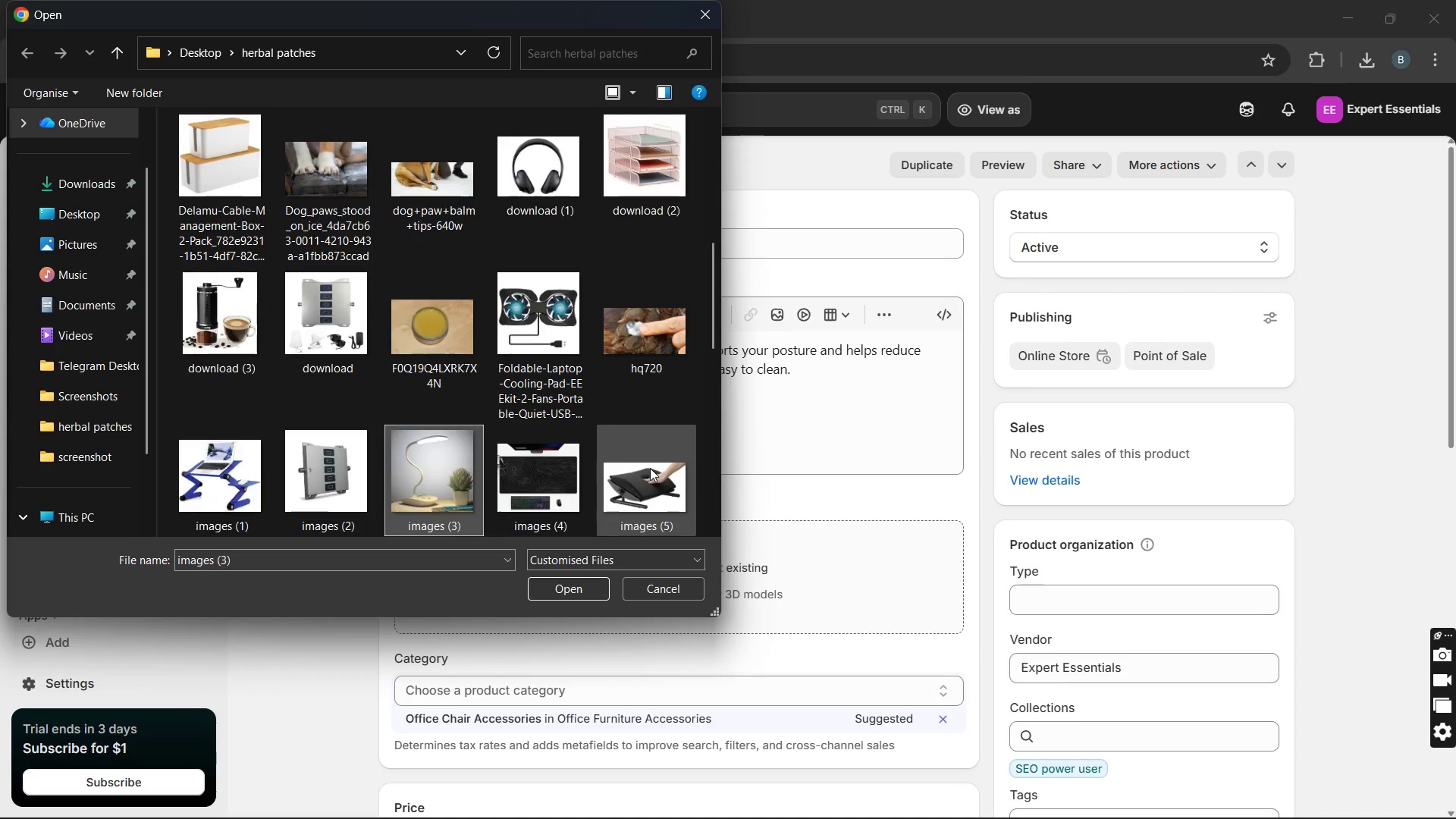 
key(ArrowDown)
 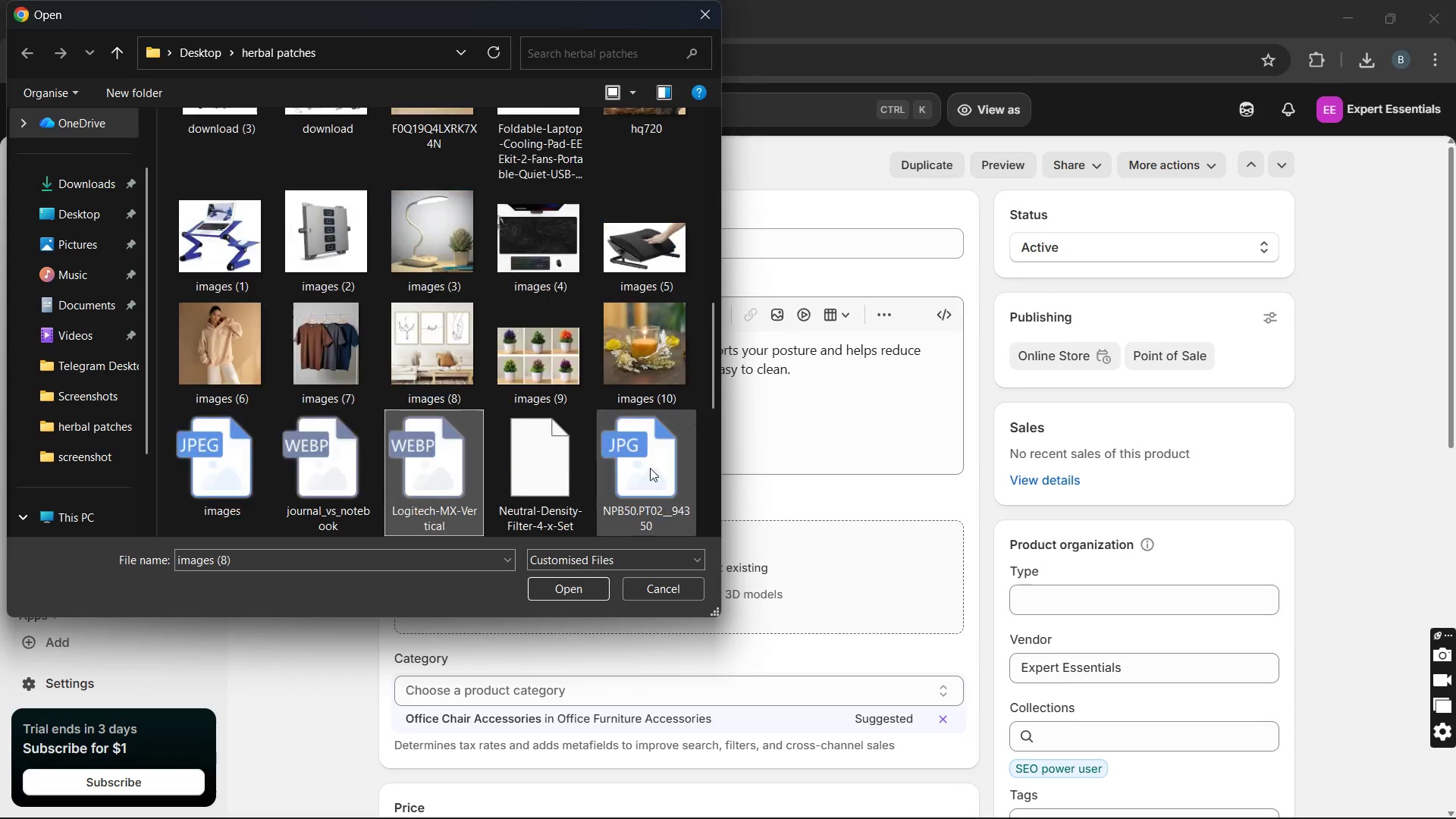 
key(ArrowDown)
 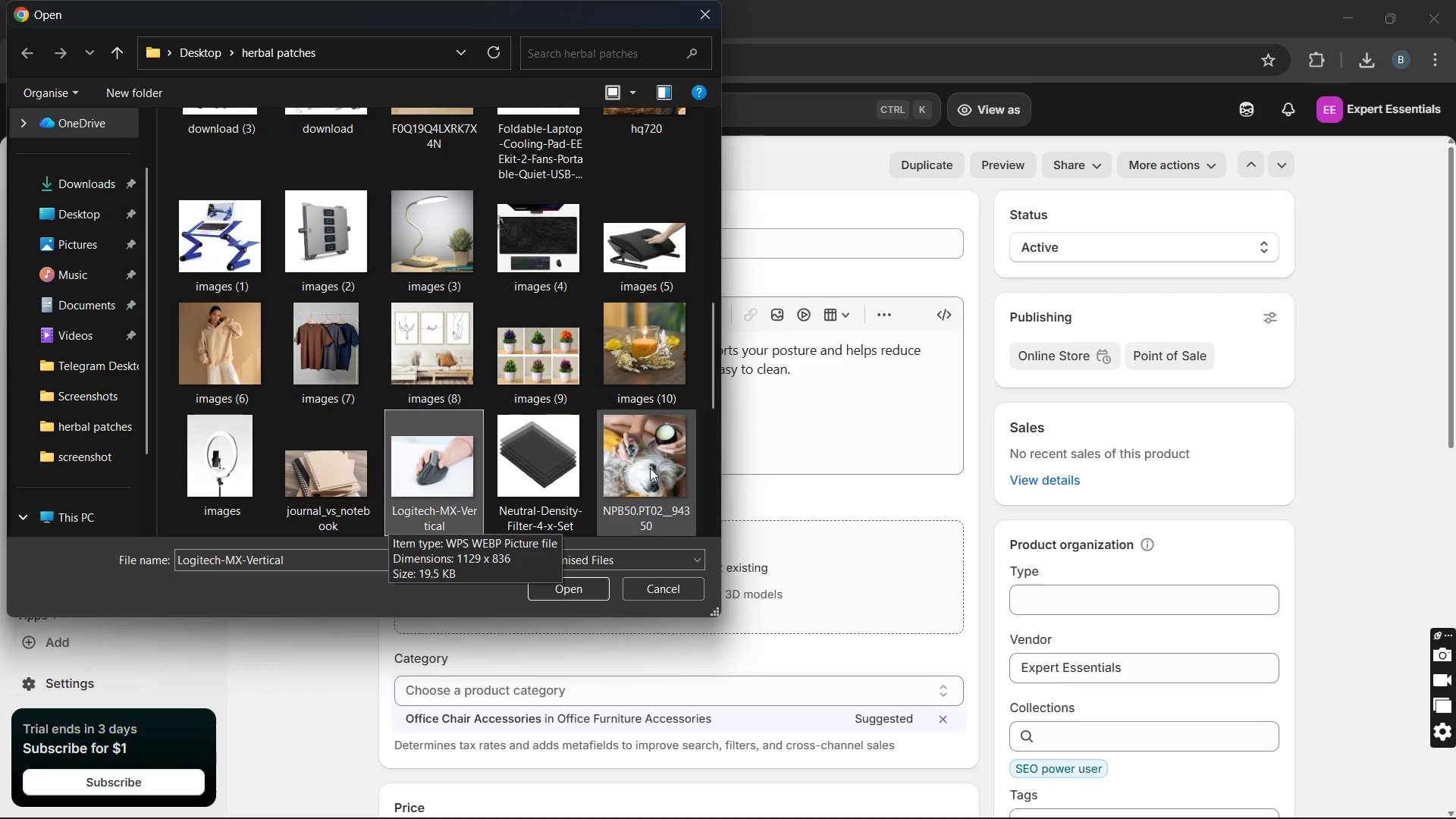 
left_click([657, 279])
 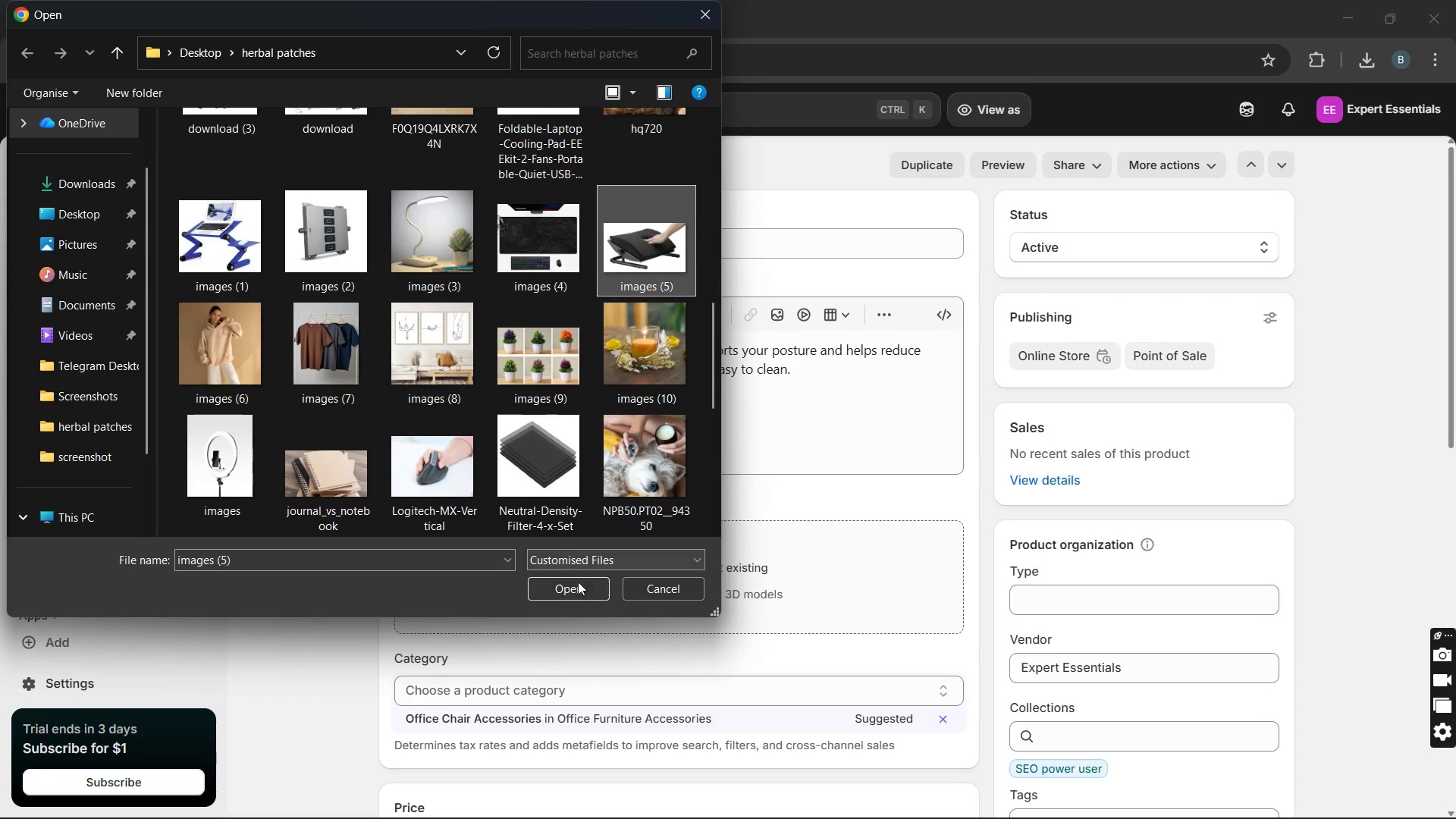 
left_click([576, 591])
 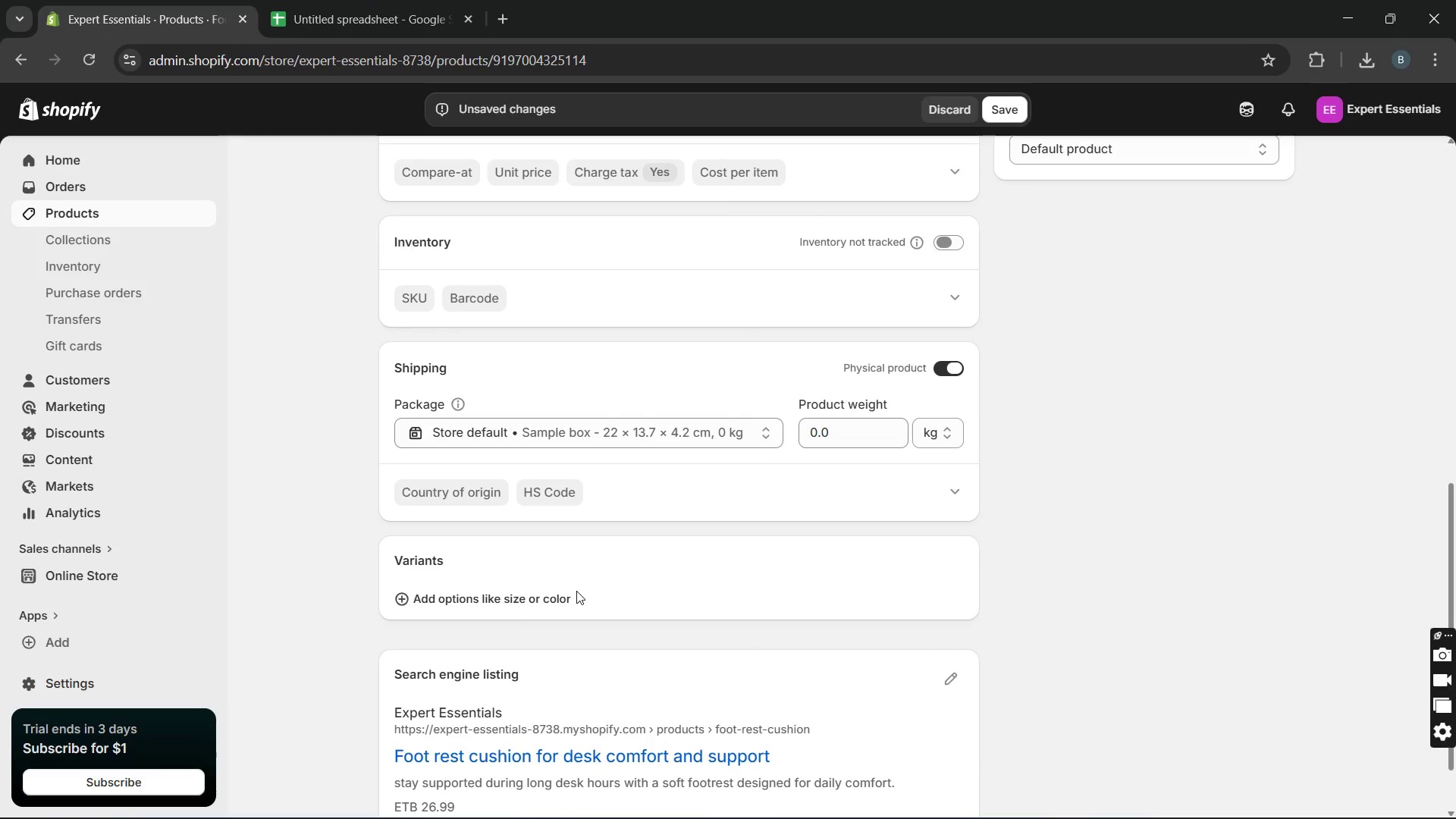 
left_click([551, 598])
 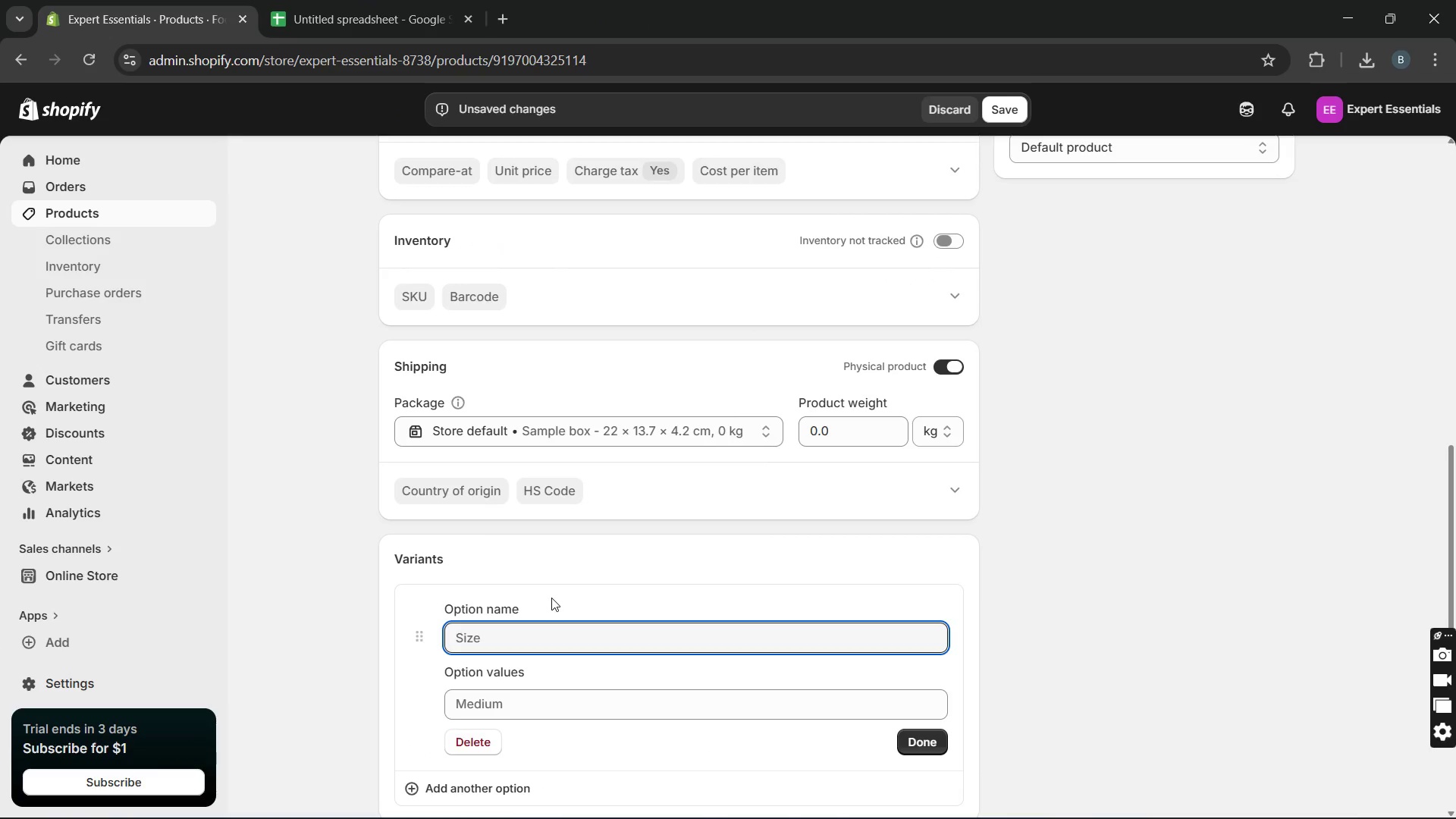 
type(colour )
 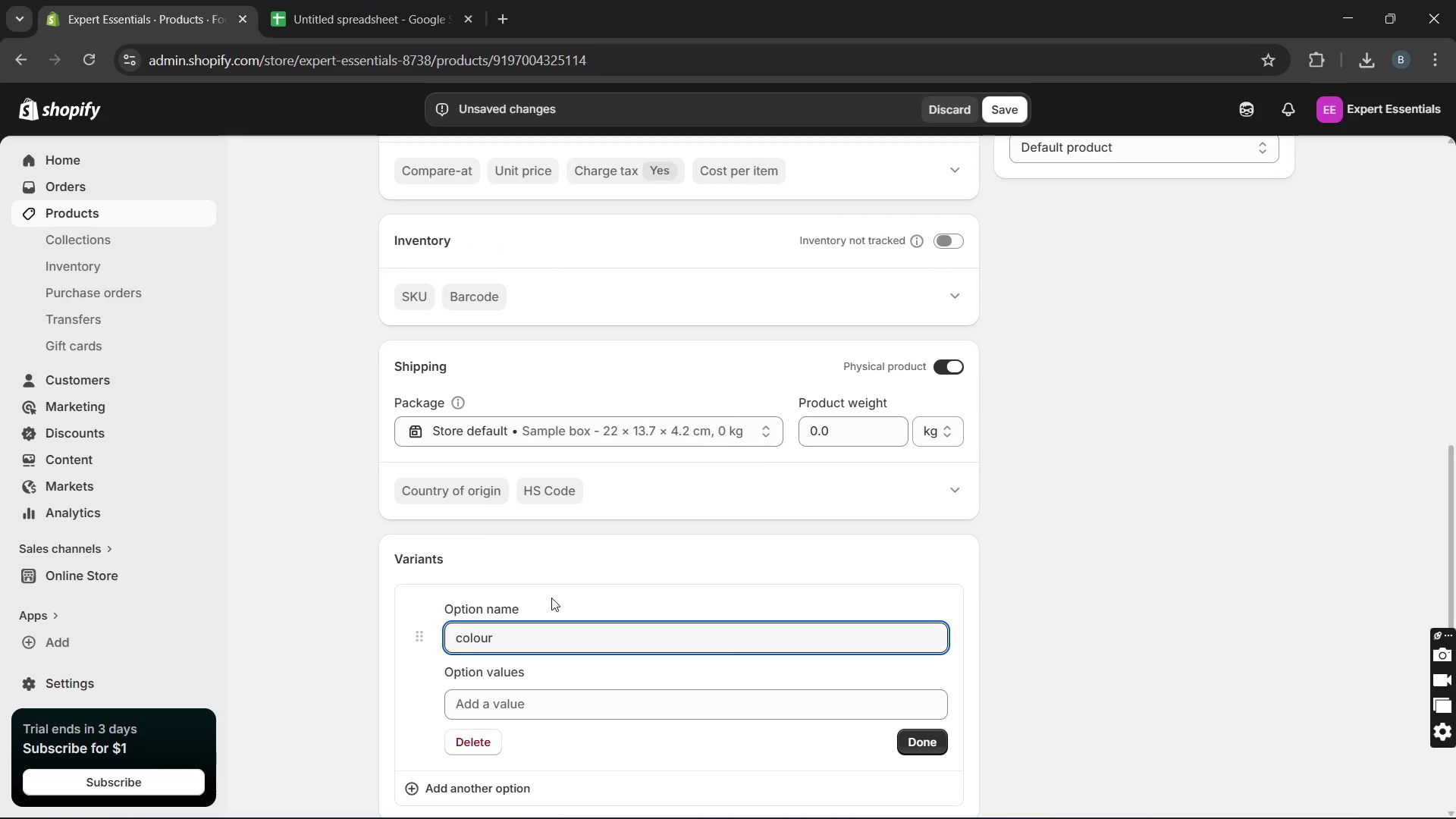 
key(Enter)
 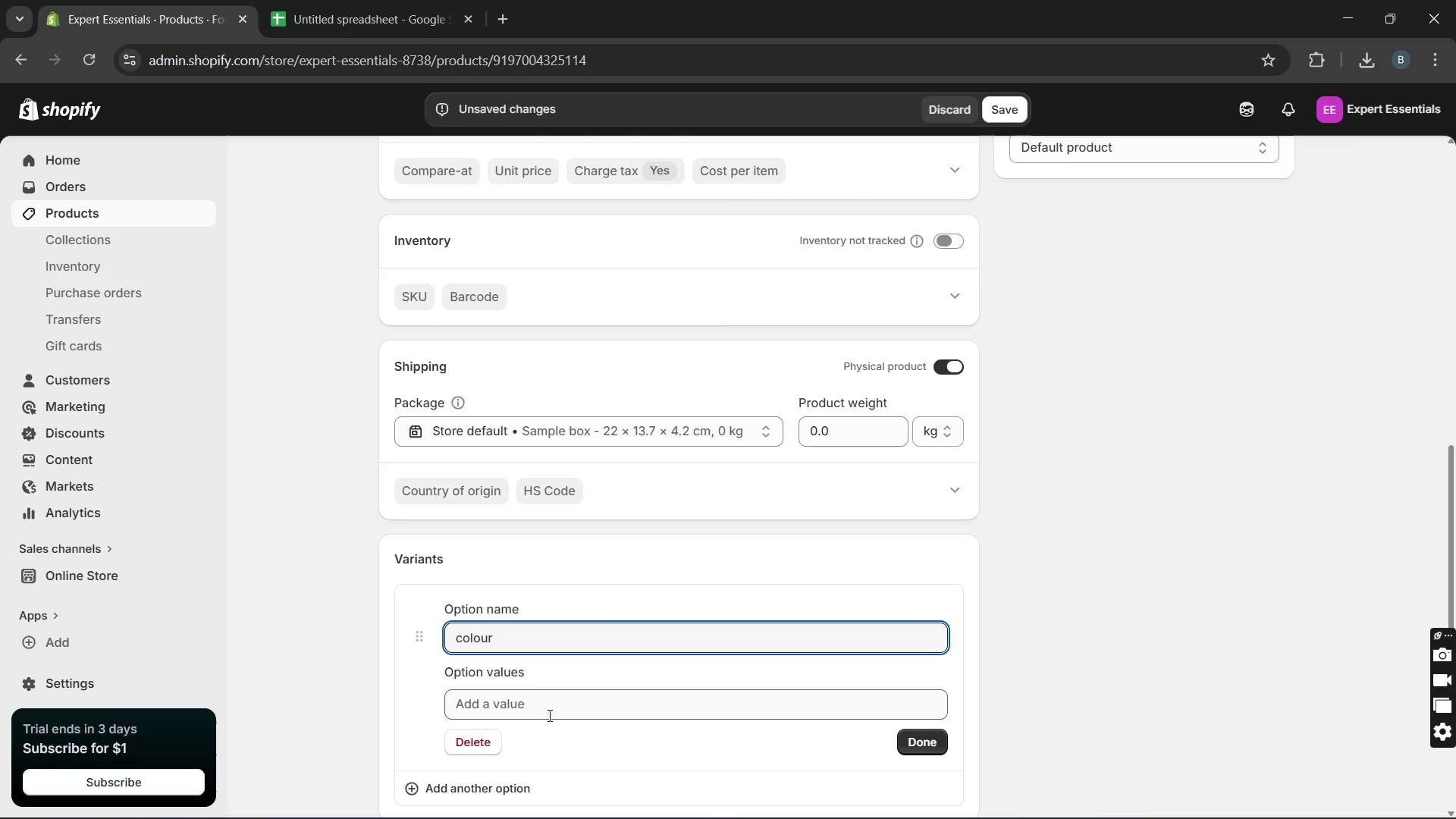 
left_click([548, 715])
 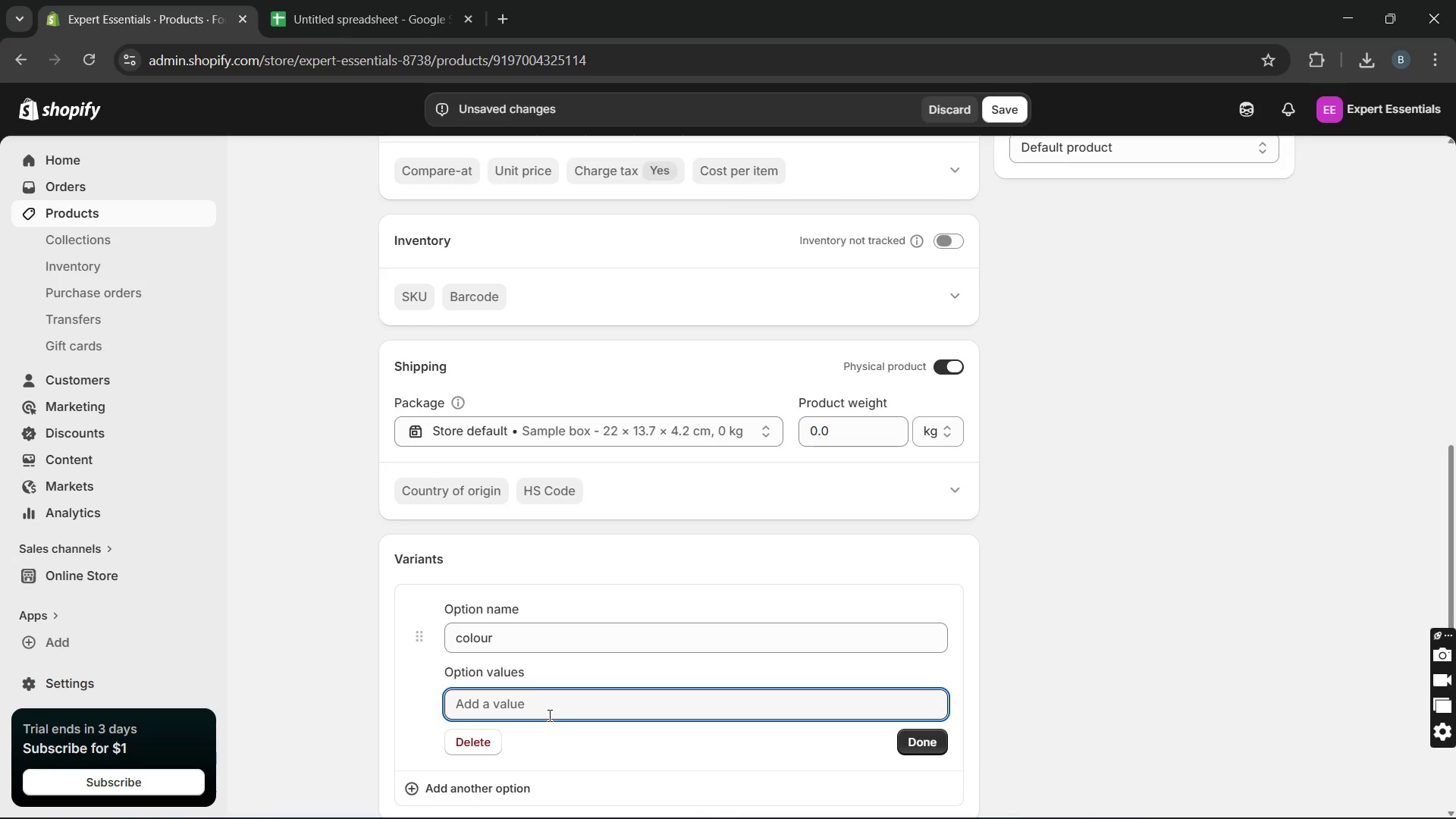 
type(black)
 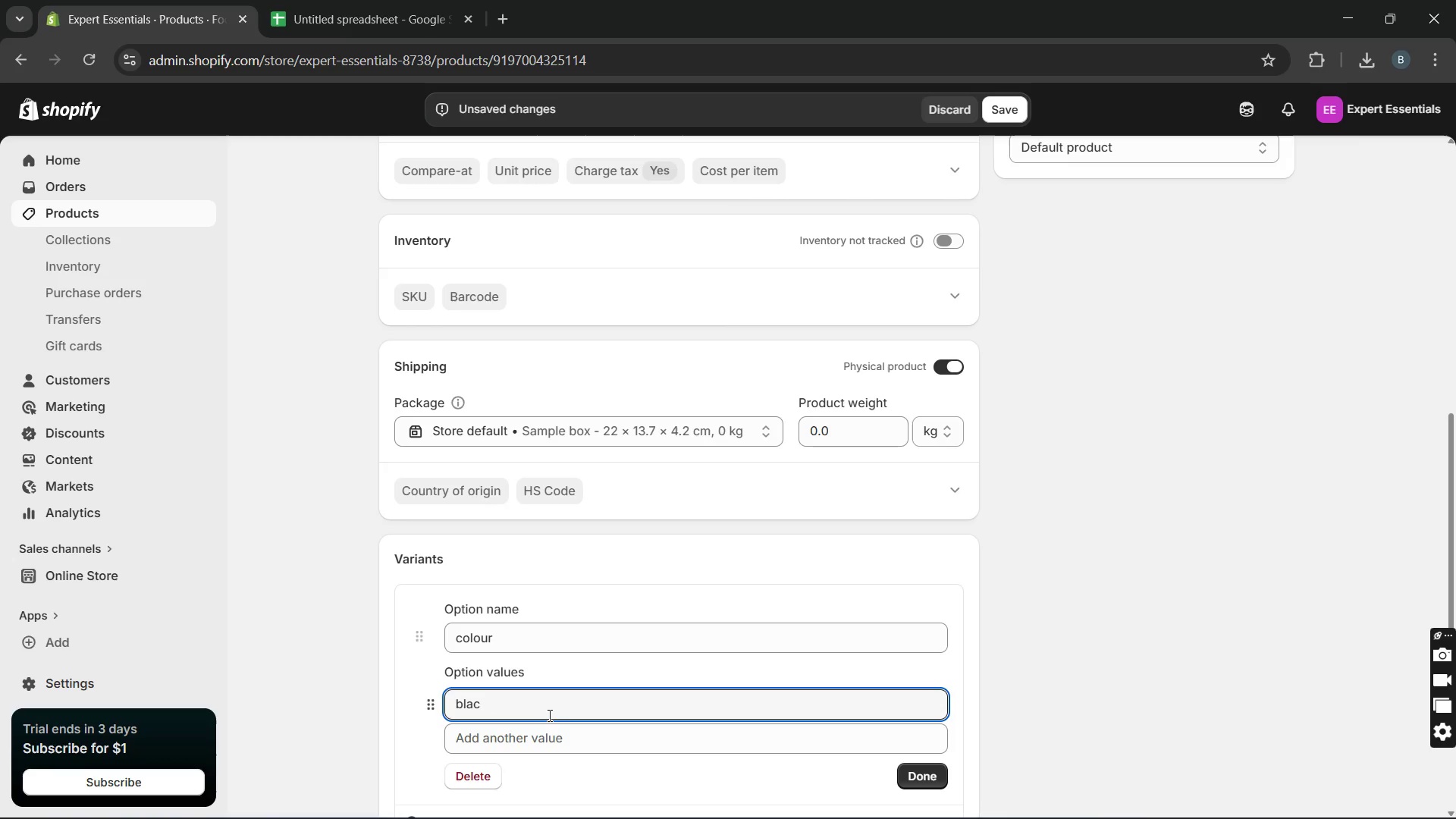 
key(Enter)
 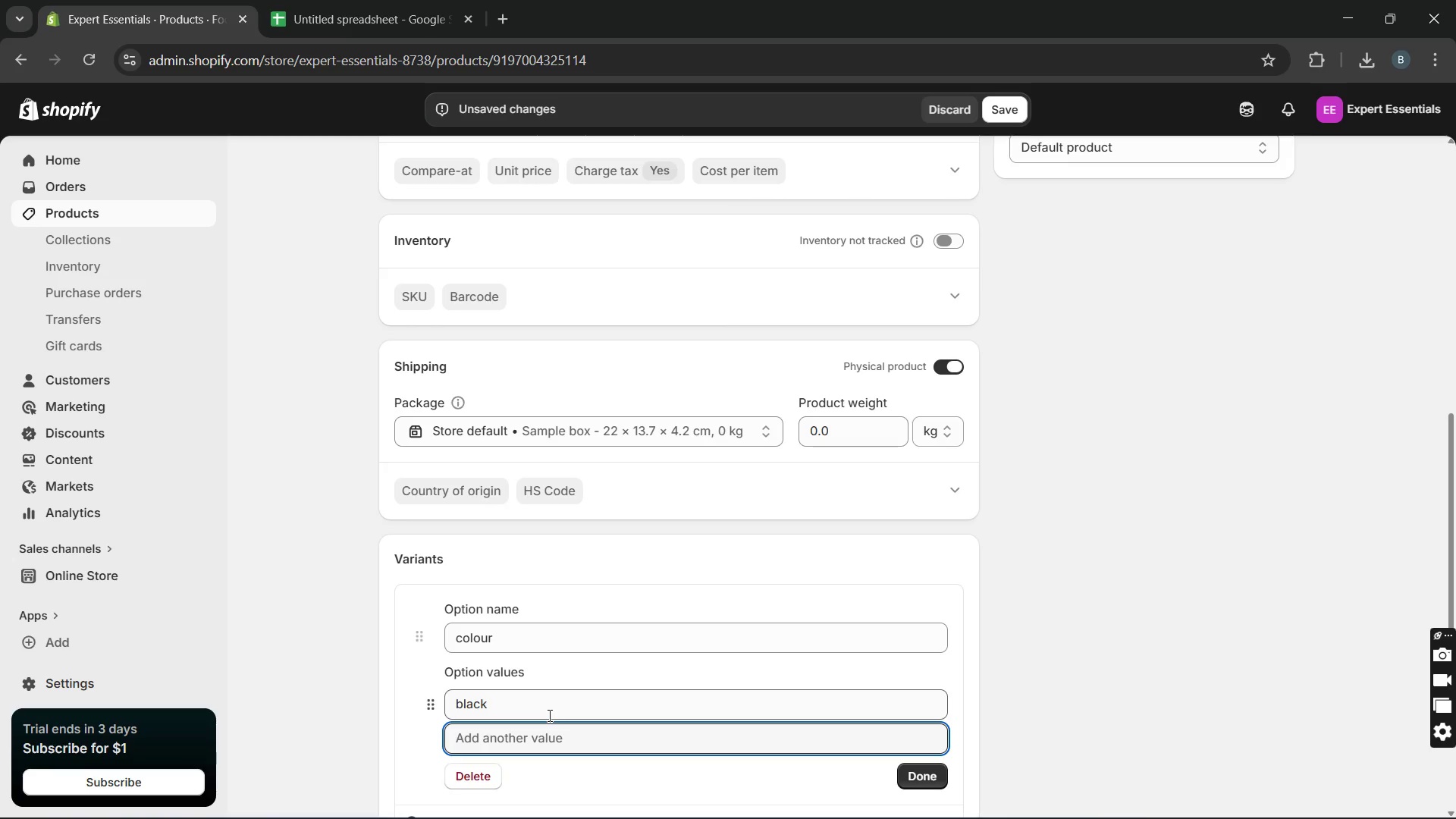 
type(brown)
 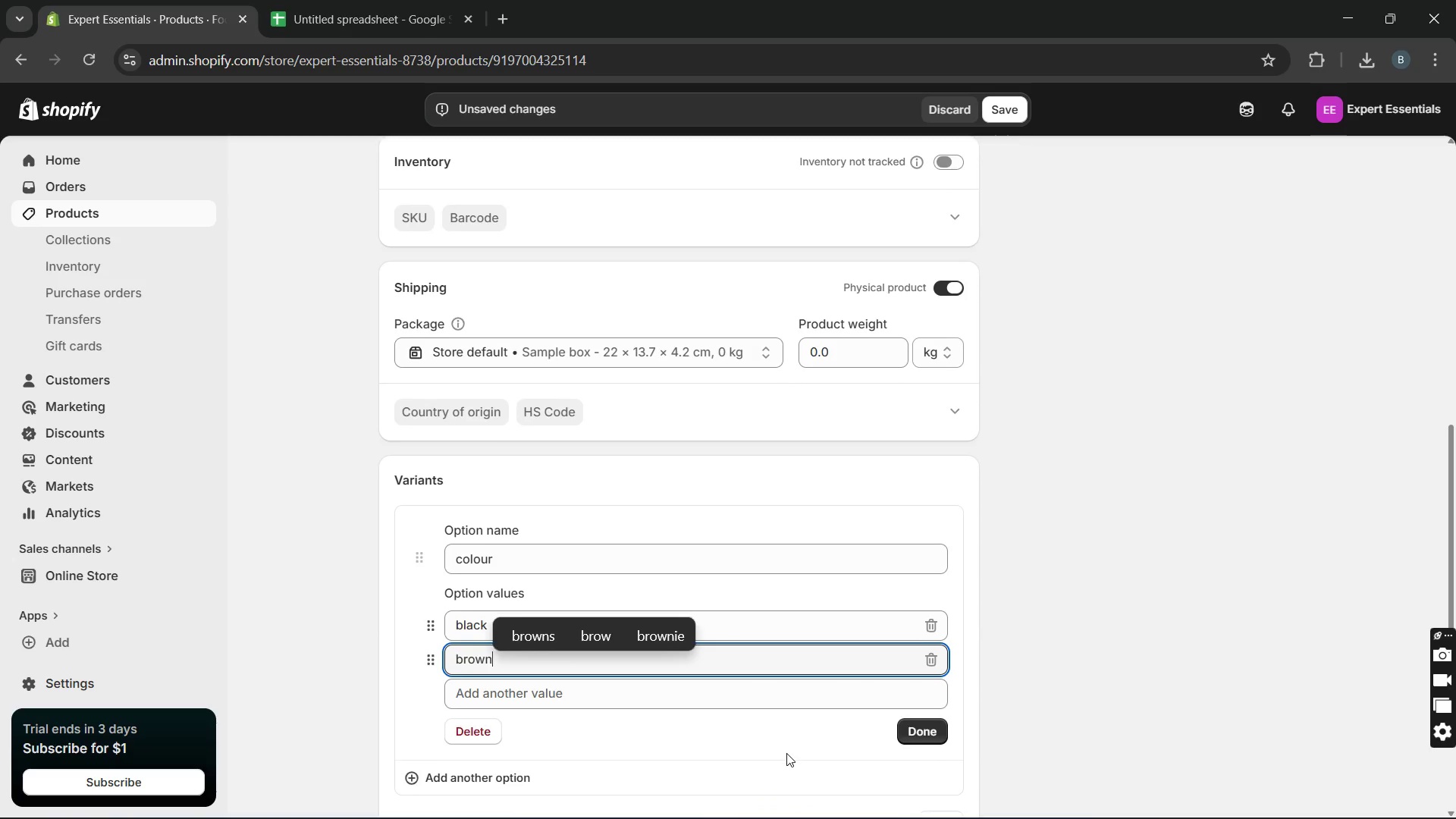 
left_click([918, 718])
 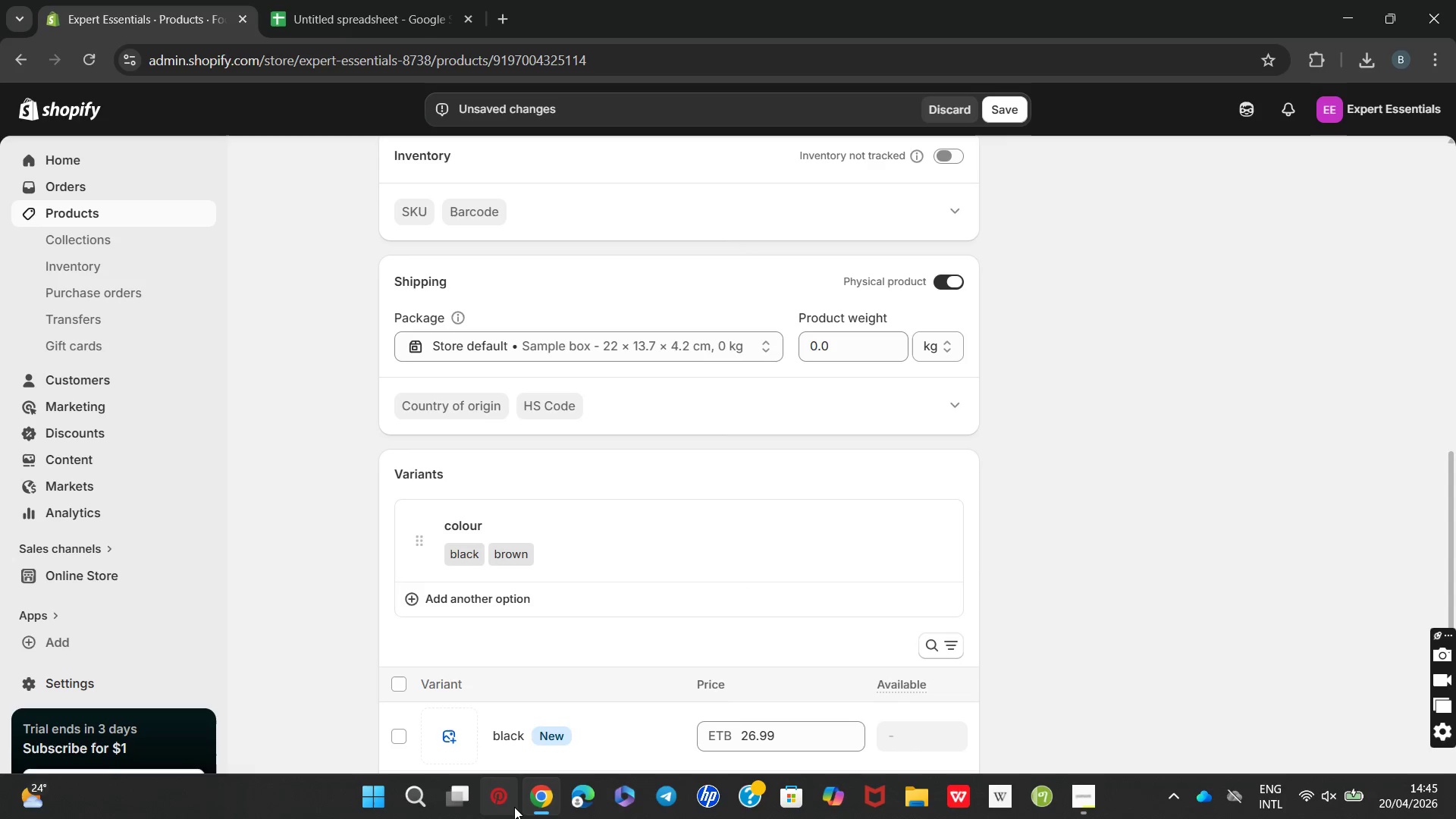 
wait(10.38)
 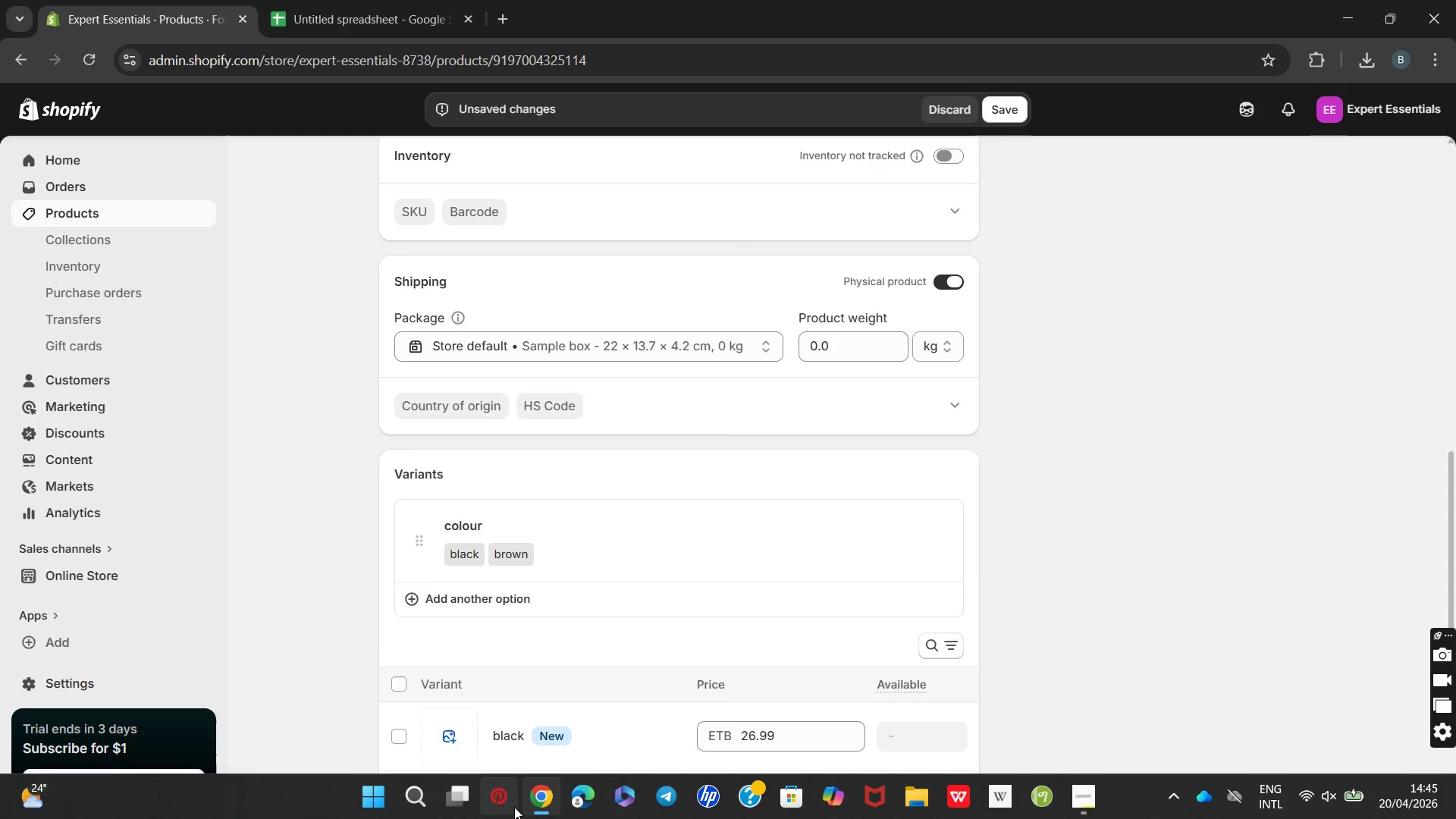 
left_click([528, 470])
 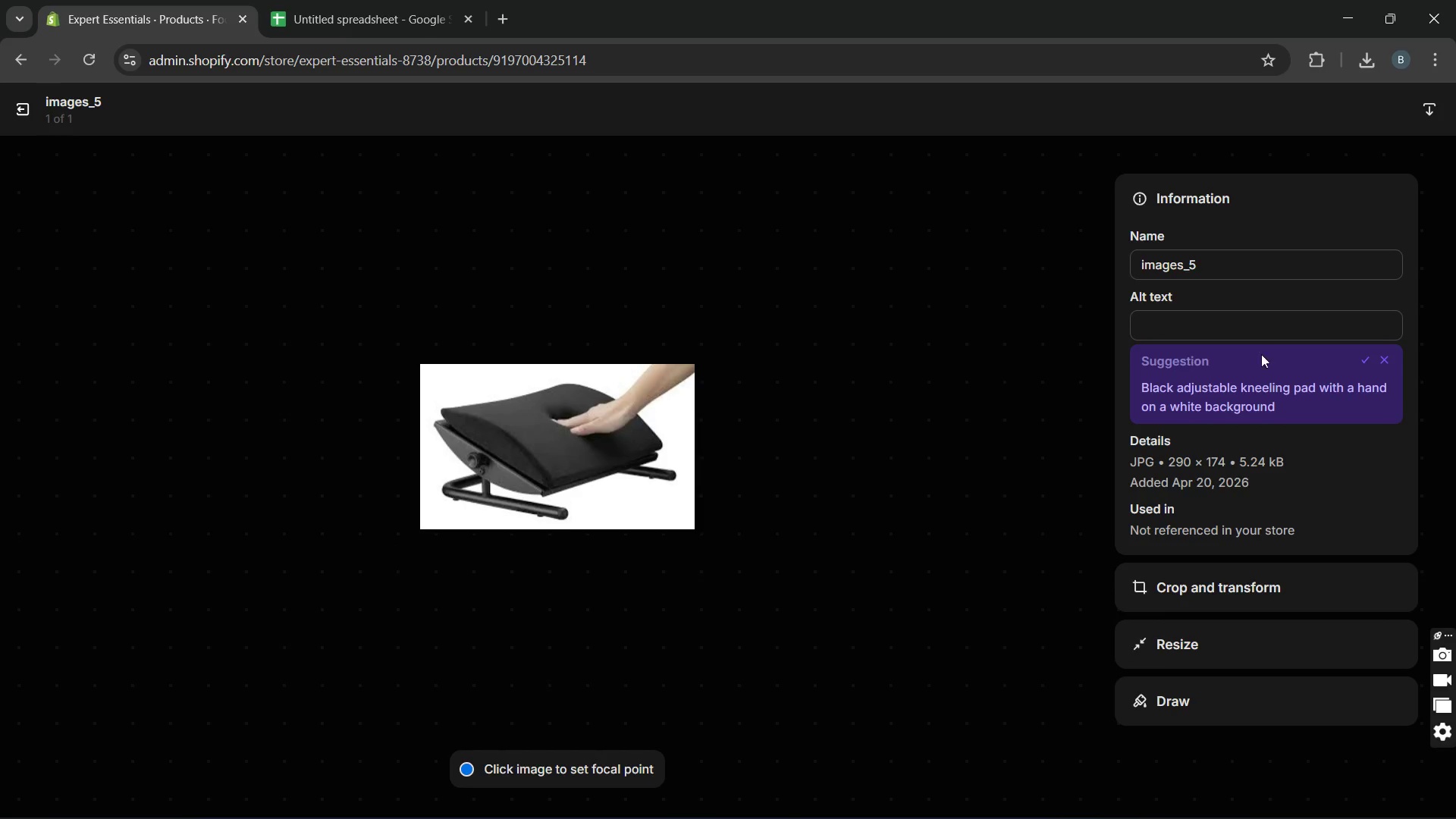 
wait(9.08)
 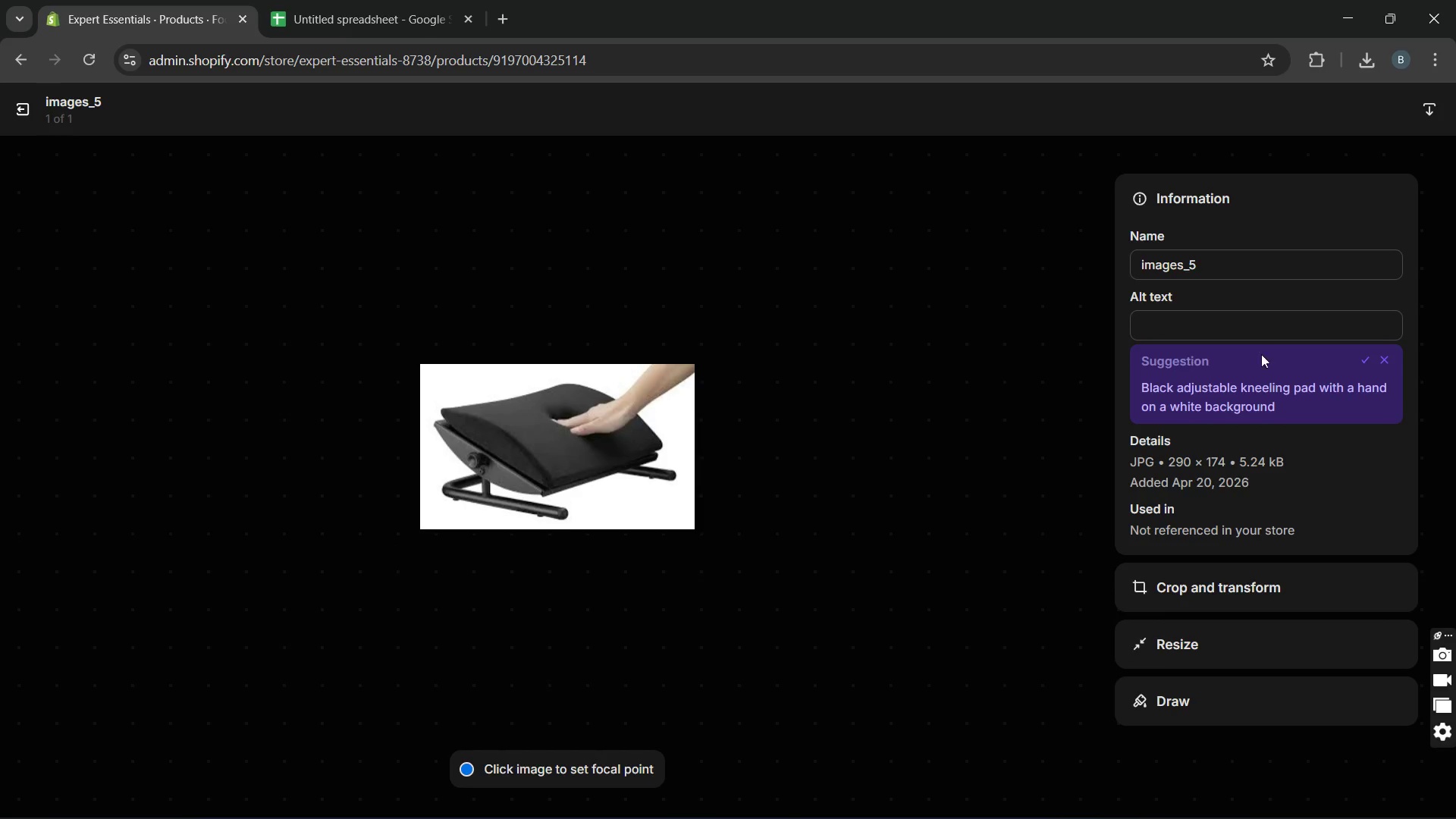 
left_click([1362, 362])
 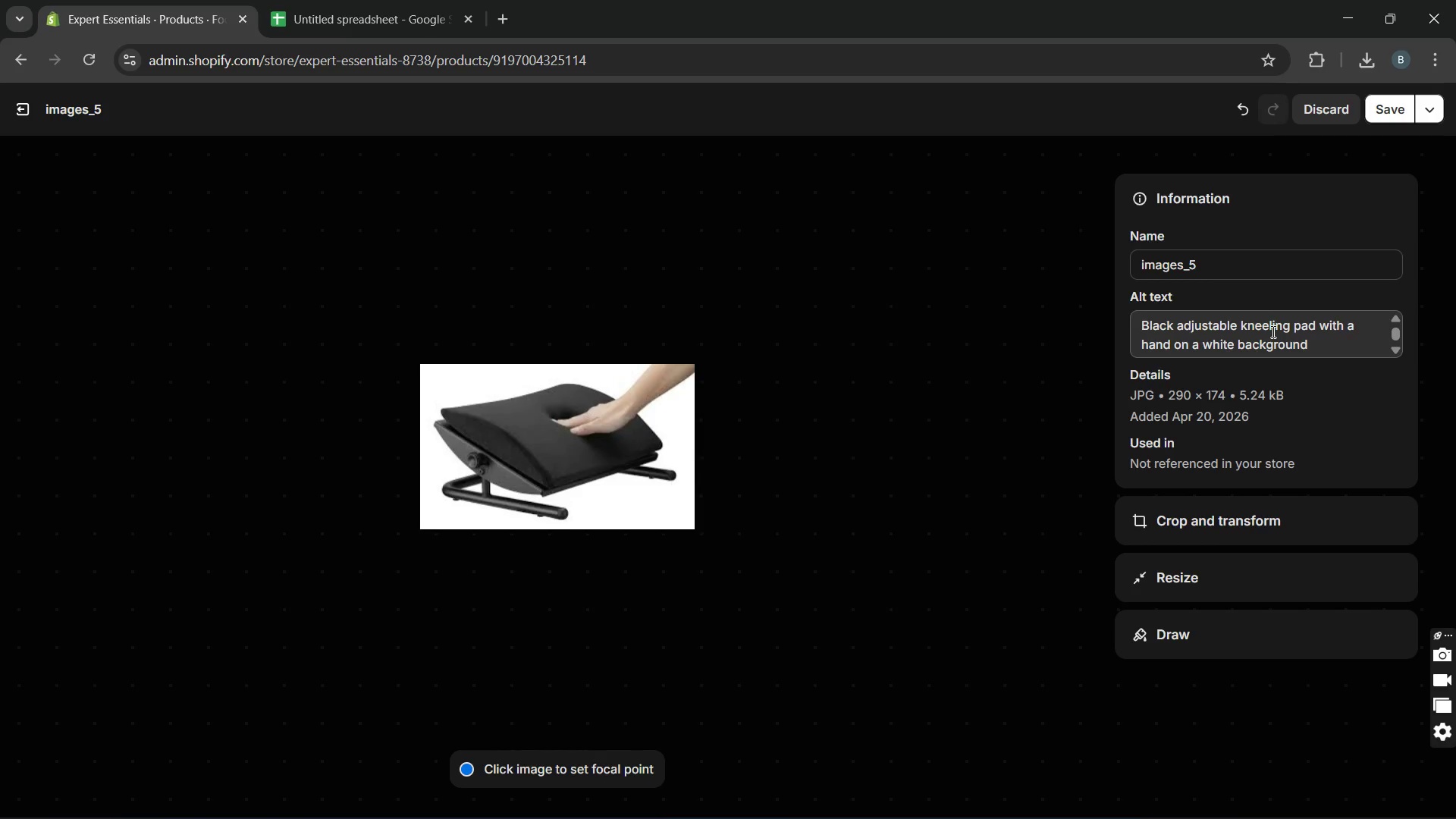 
double_click([1272, 331])
 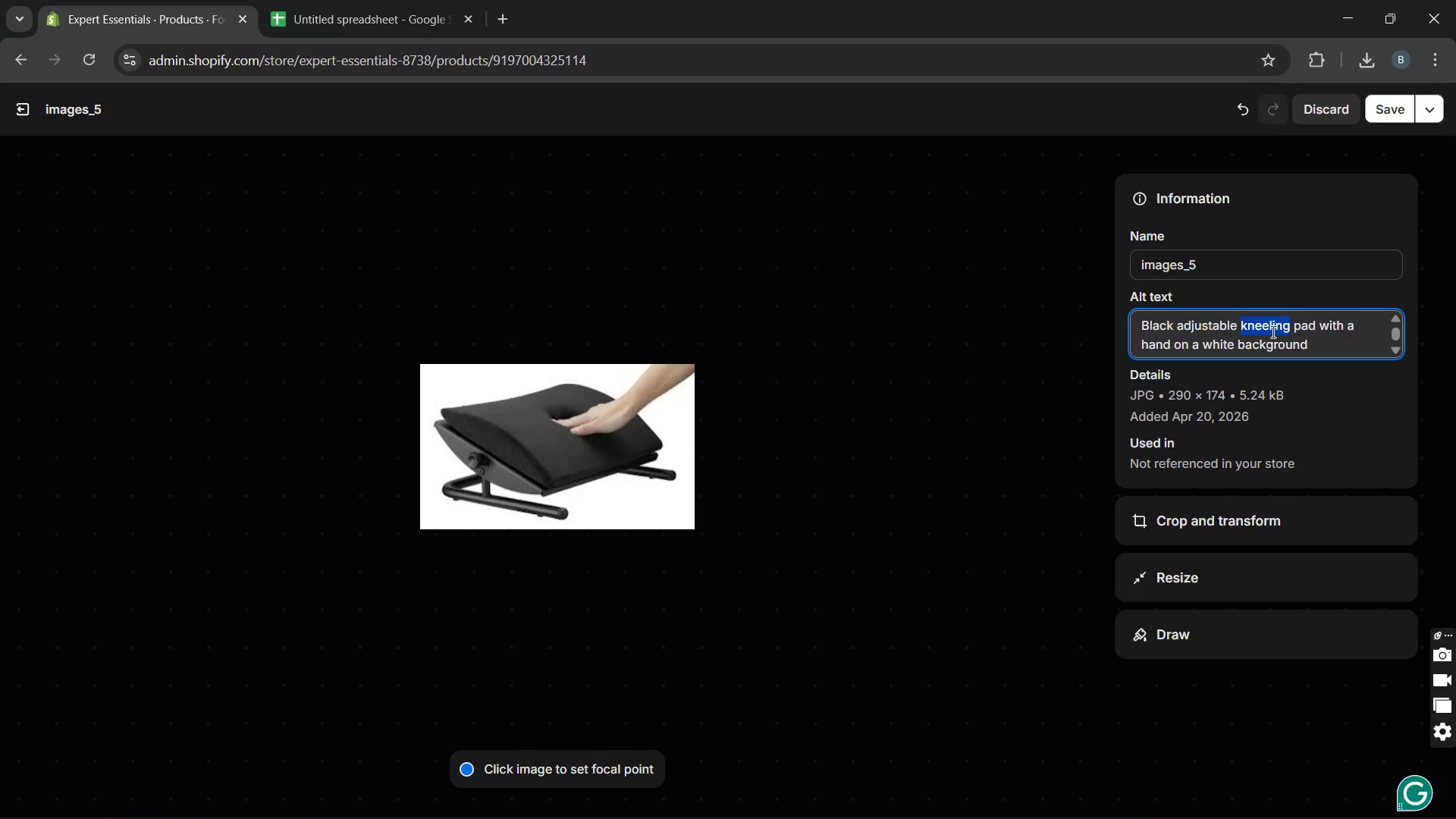 
type(foot)
 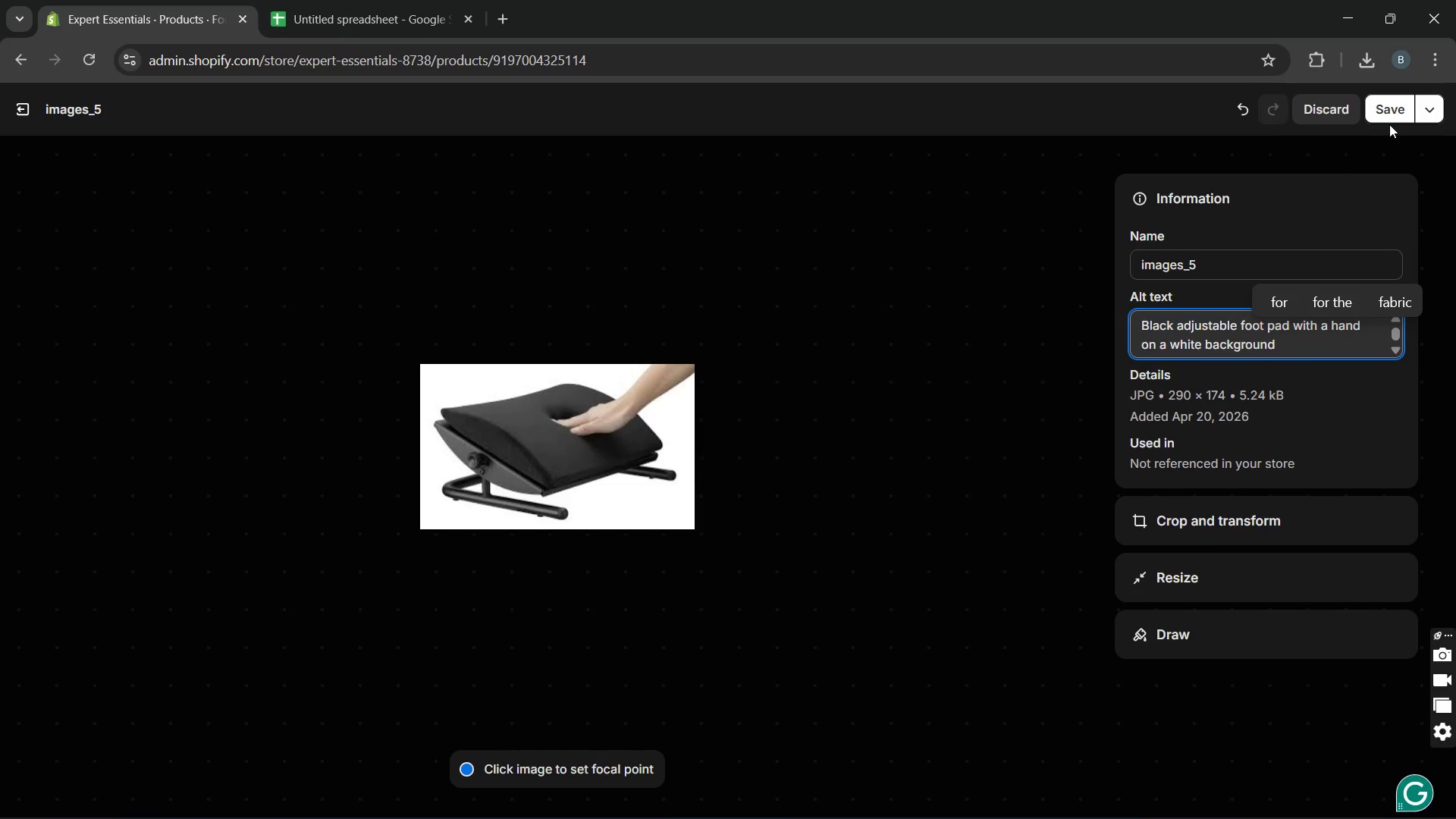 
left_click([1392, 115])
 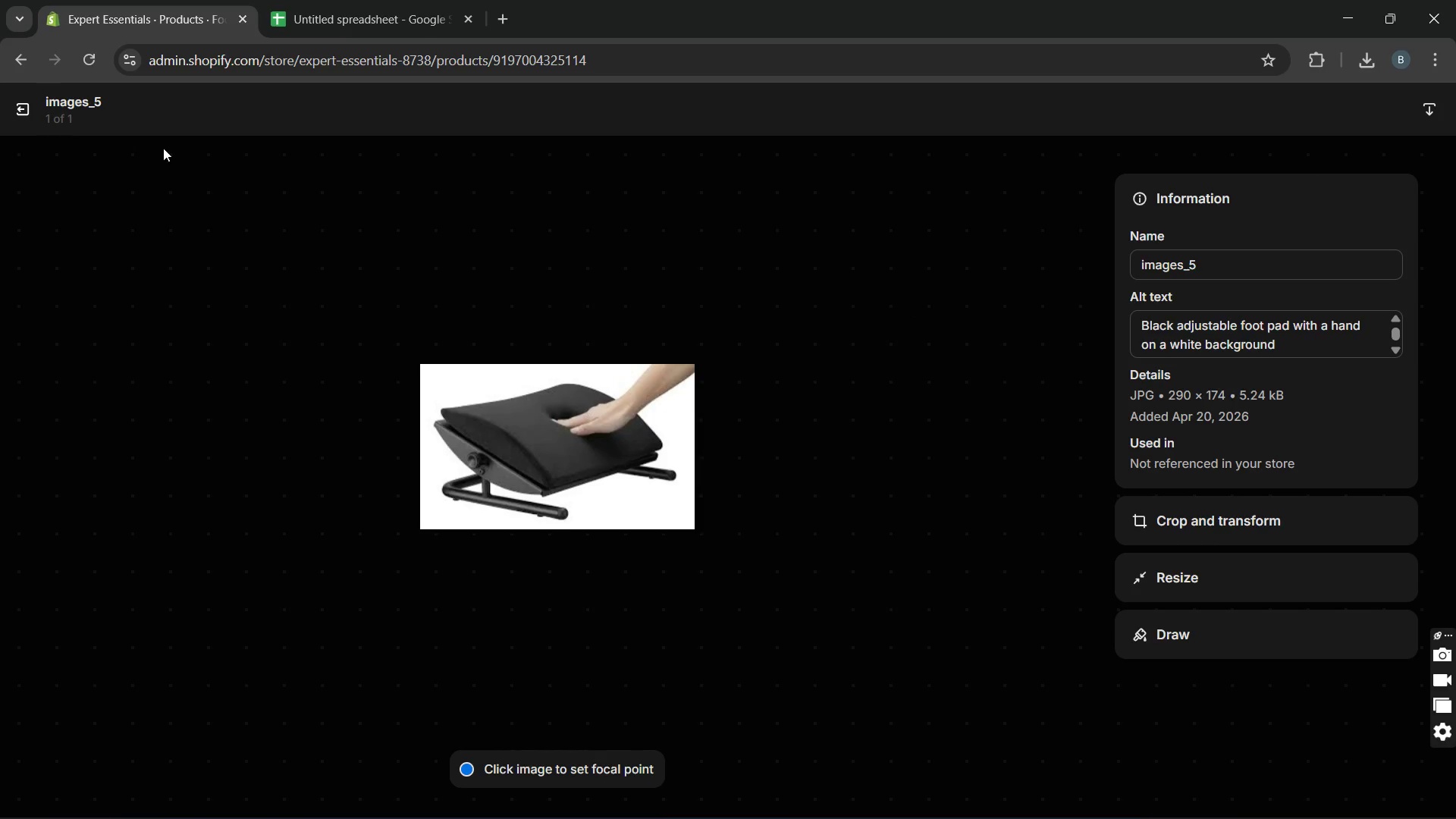 
left_click([20, 111])
 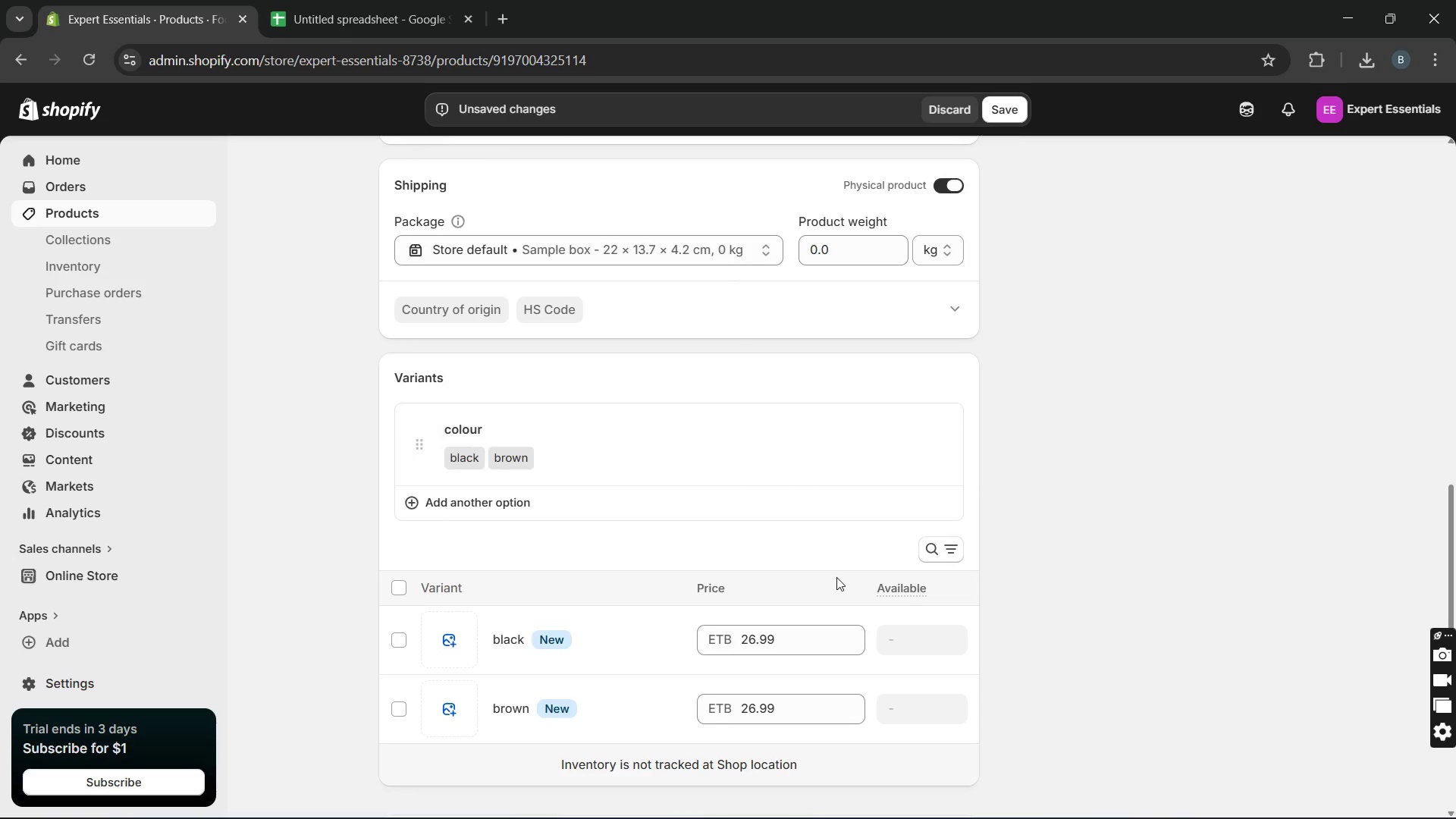 
left_click([1004, 105])
 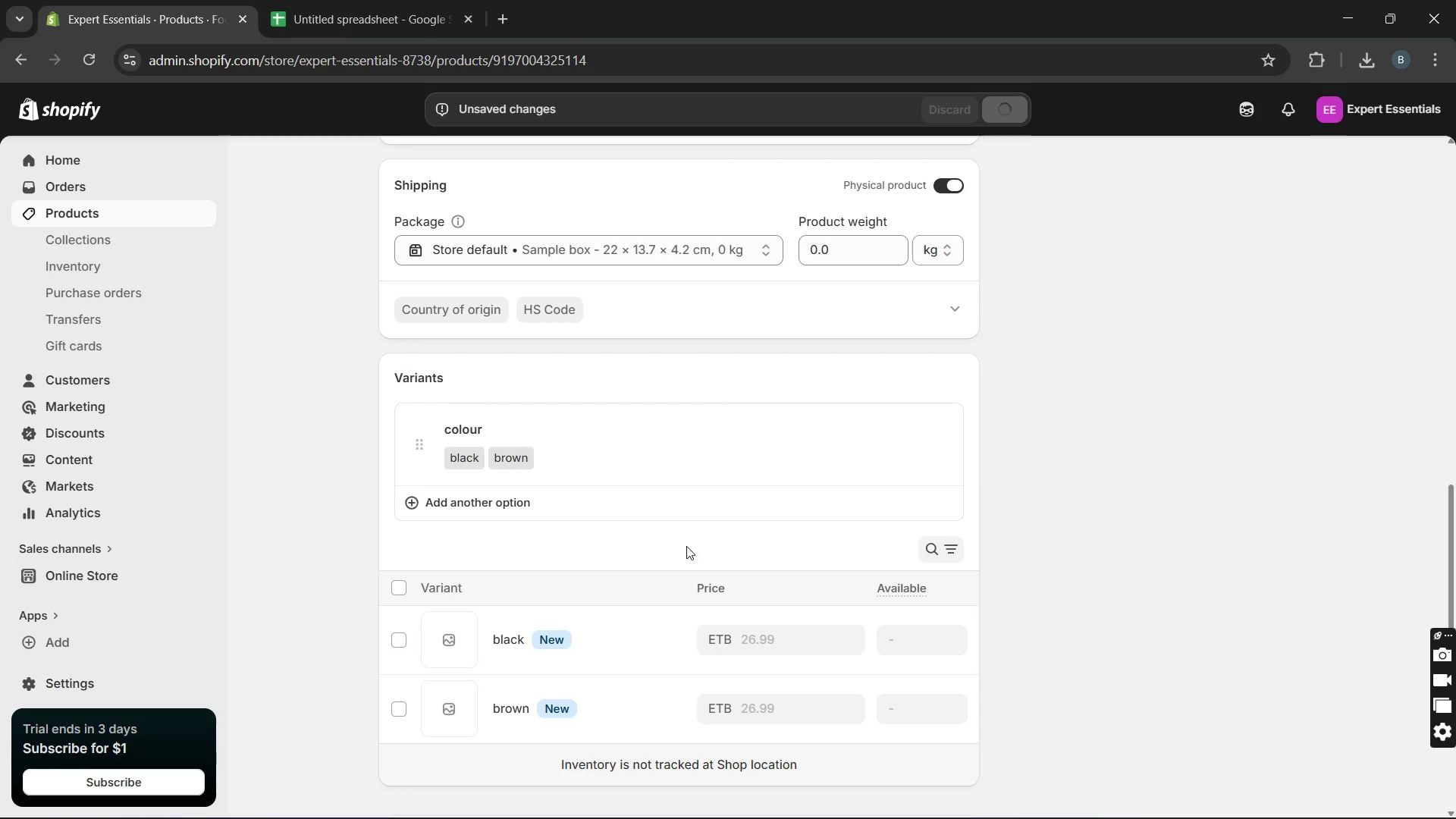 
wait(9.5)
 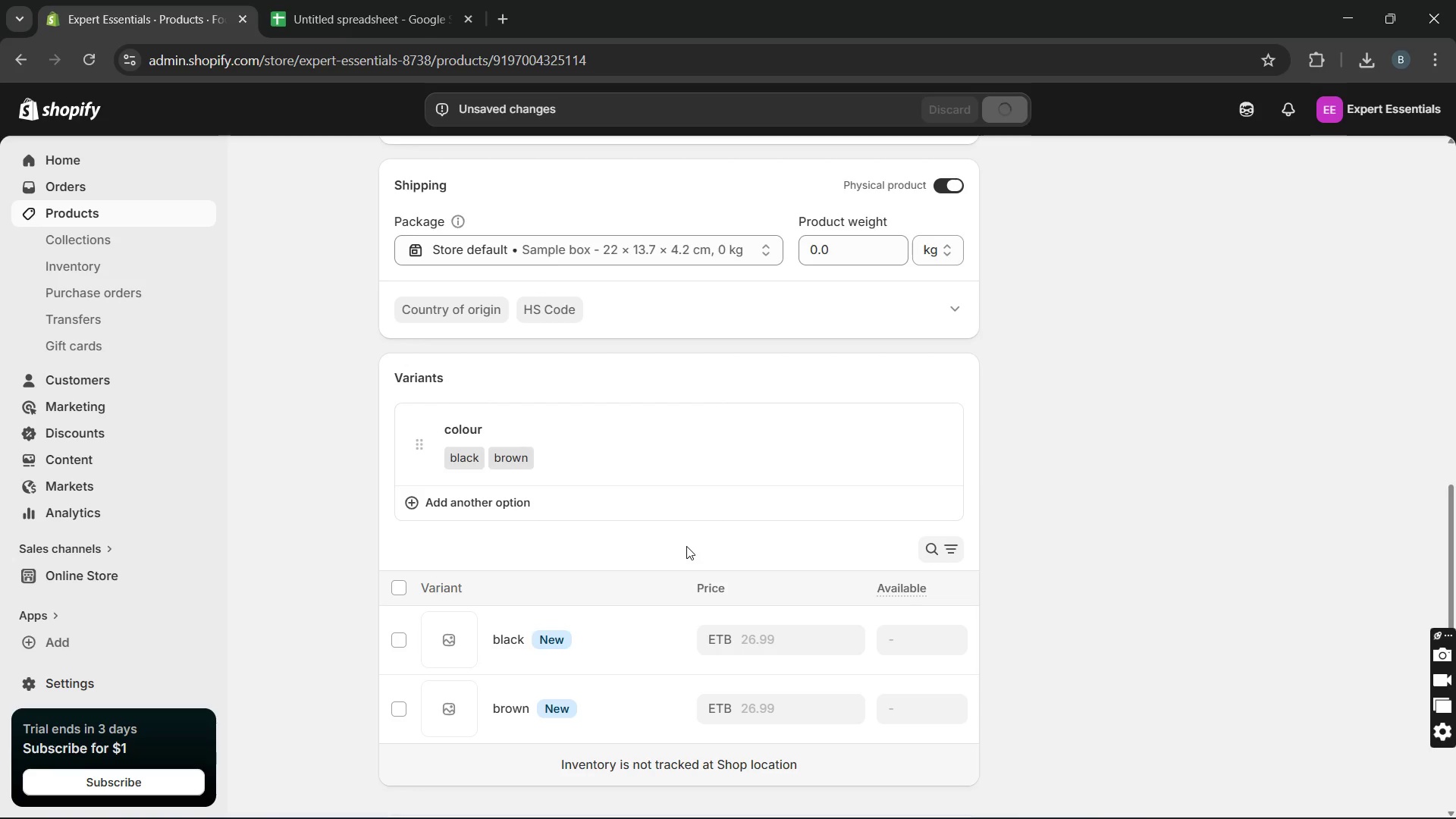 
left_click([172, 209])
 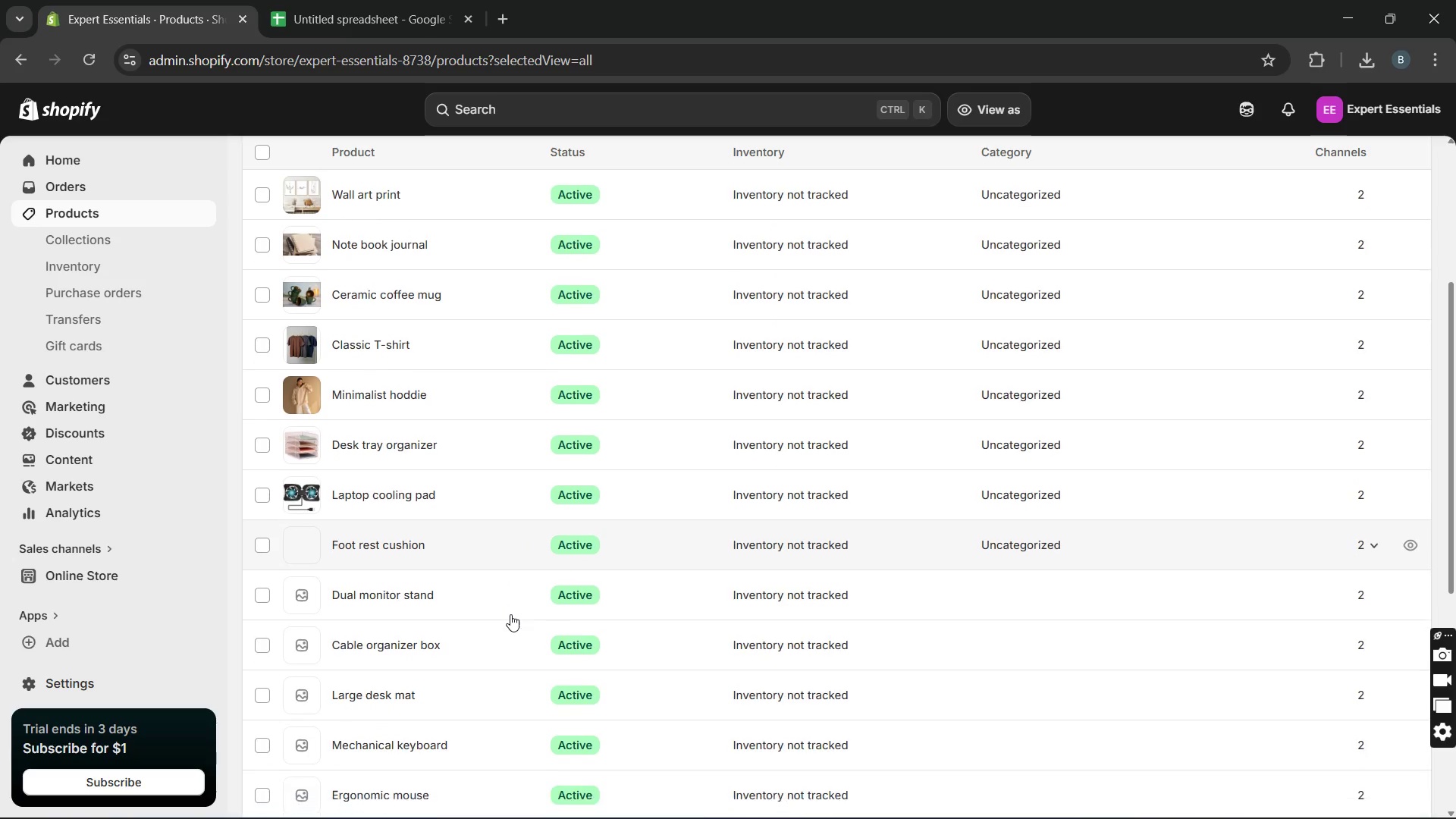 
wait(6.77)
 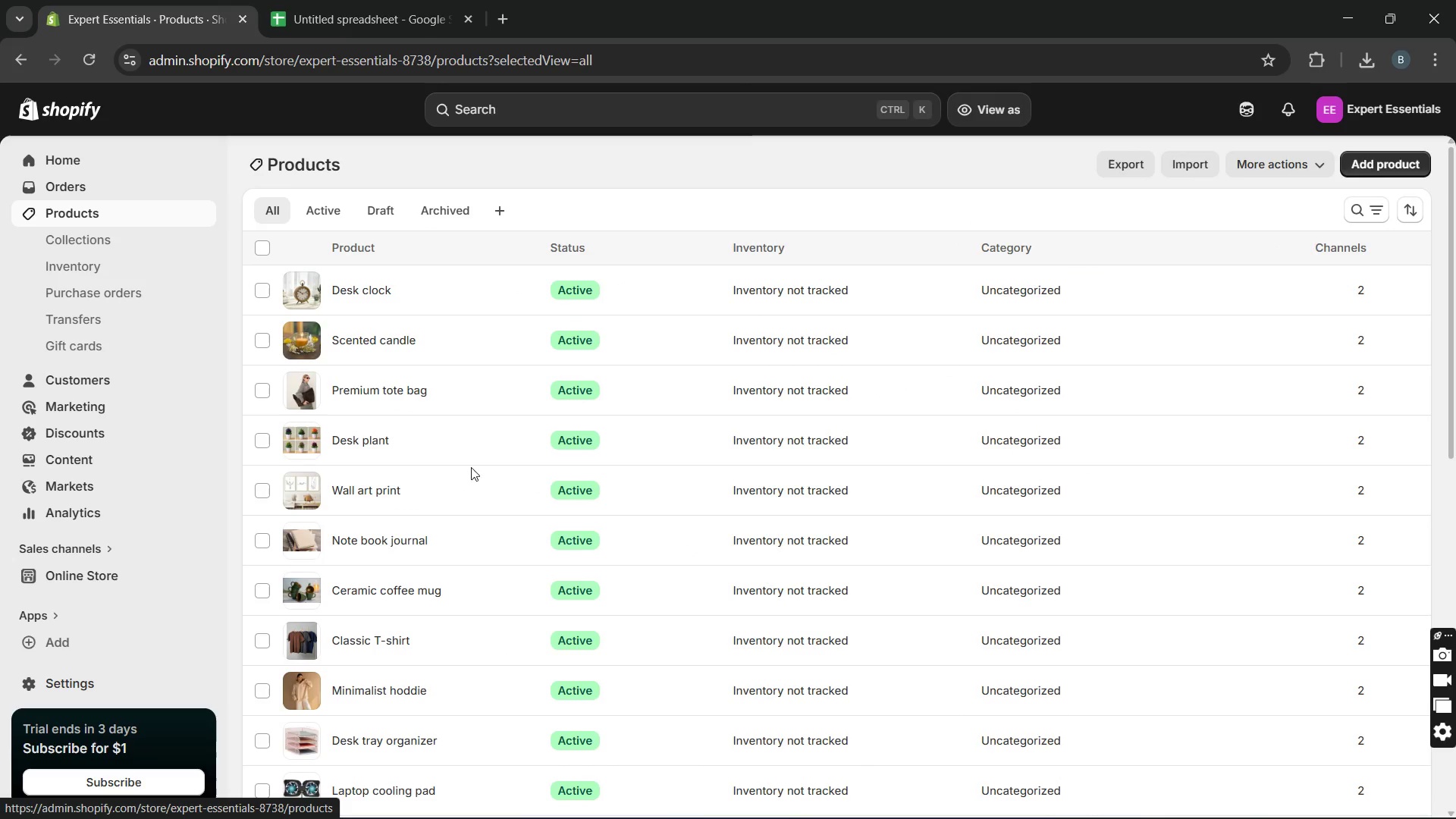 
left_click([495, 443])
 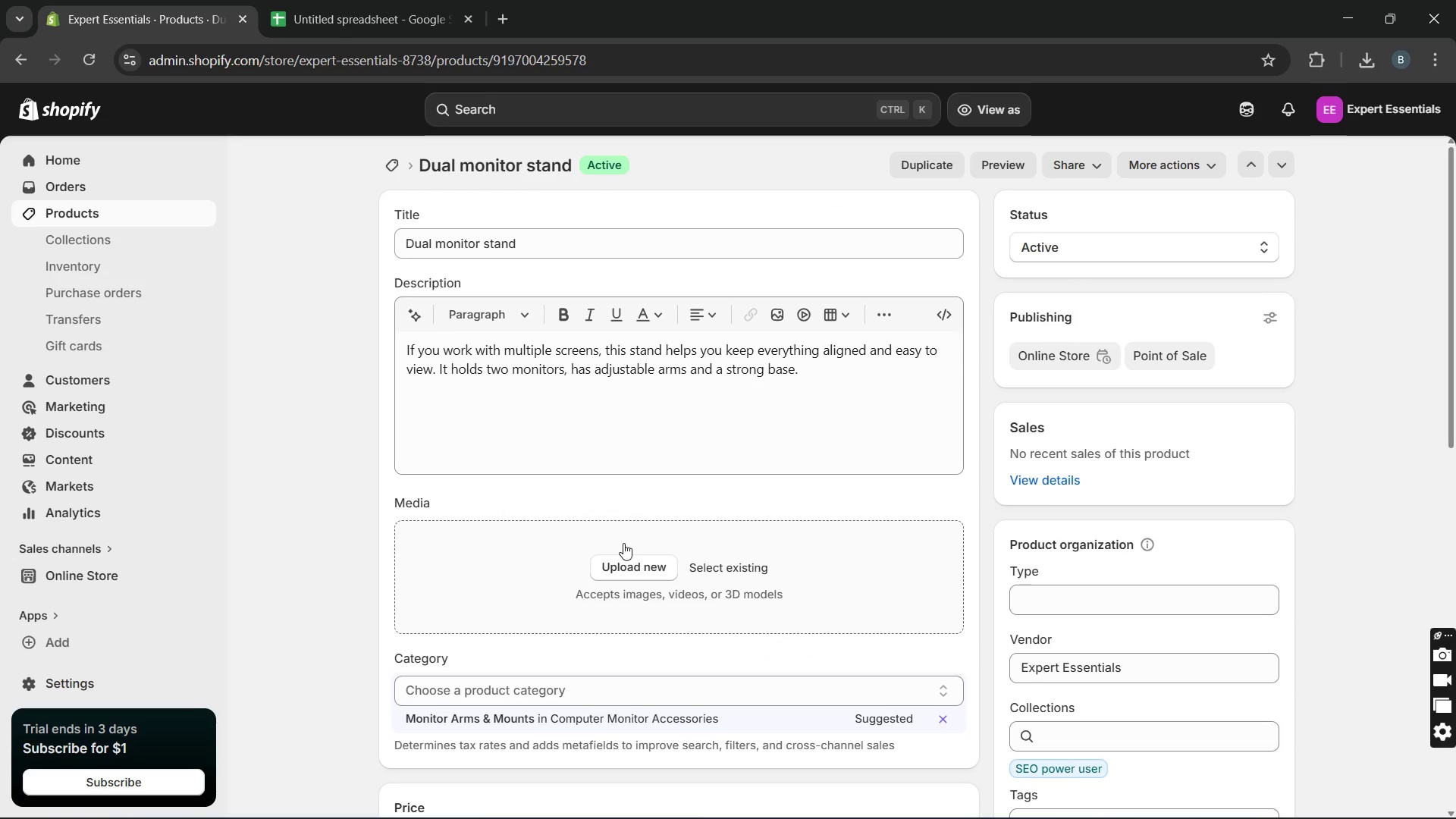 
left_click([616, 563])
 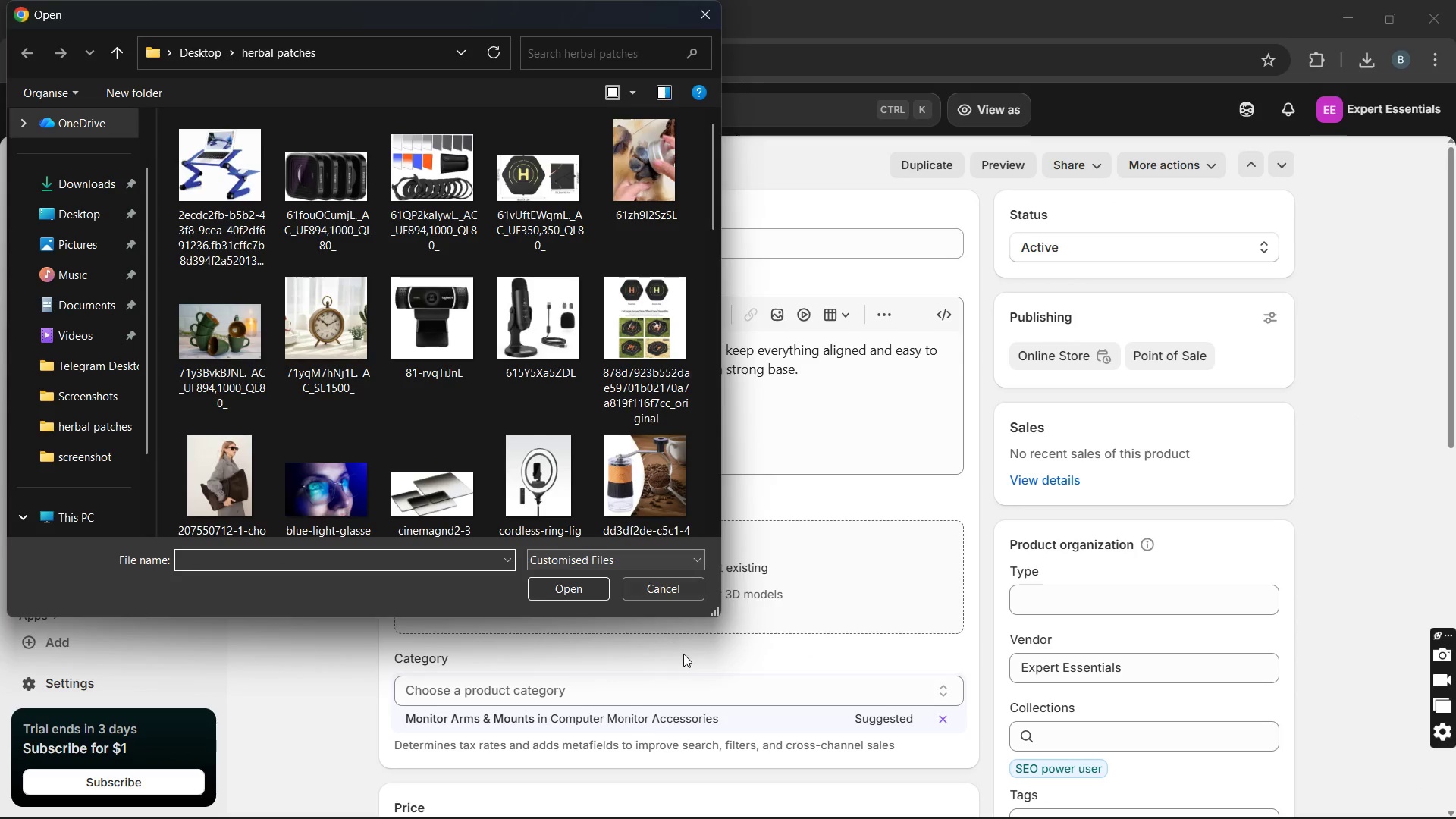 
scroll: coordinate [444, 394], scroll_direction: down, amount: 14.0
 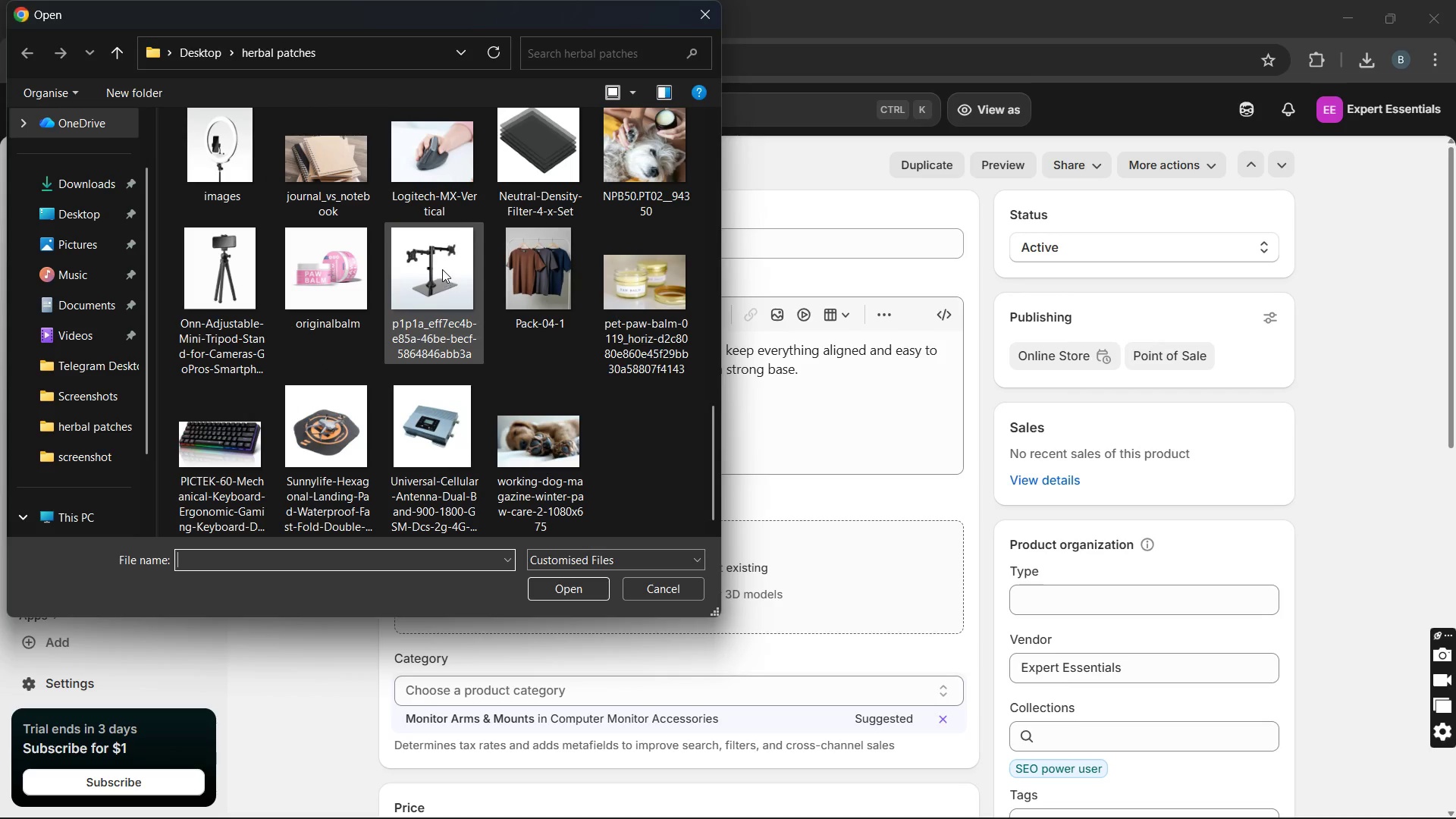 
left_click([442, 269])
 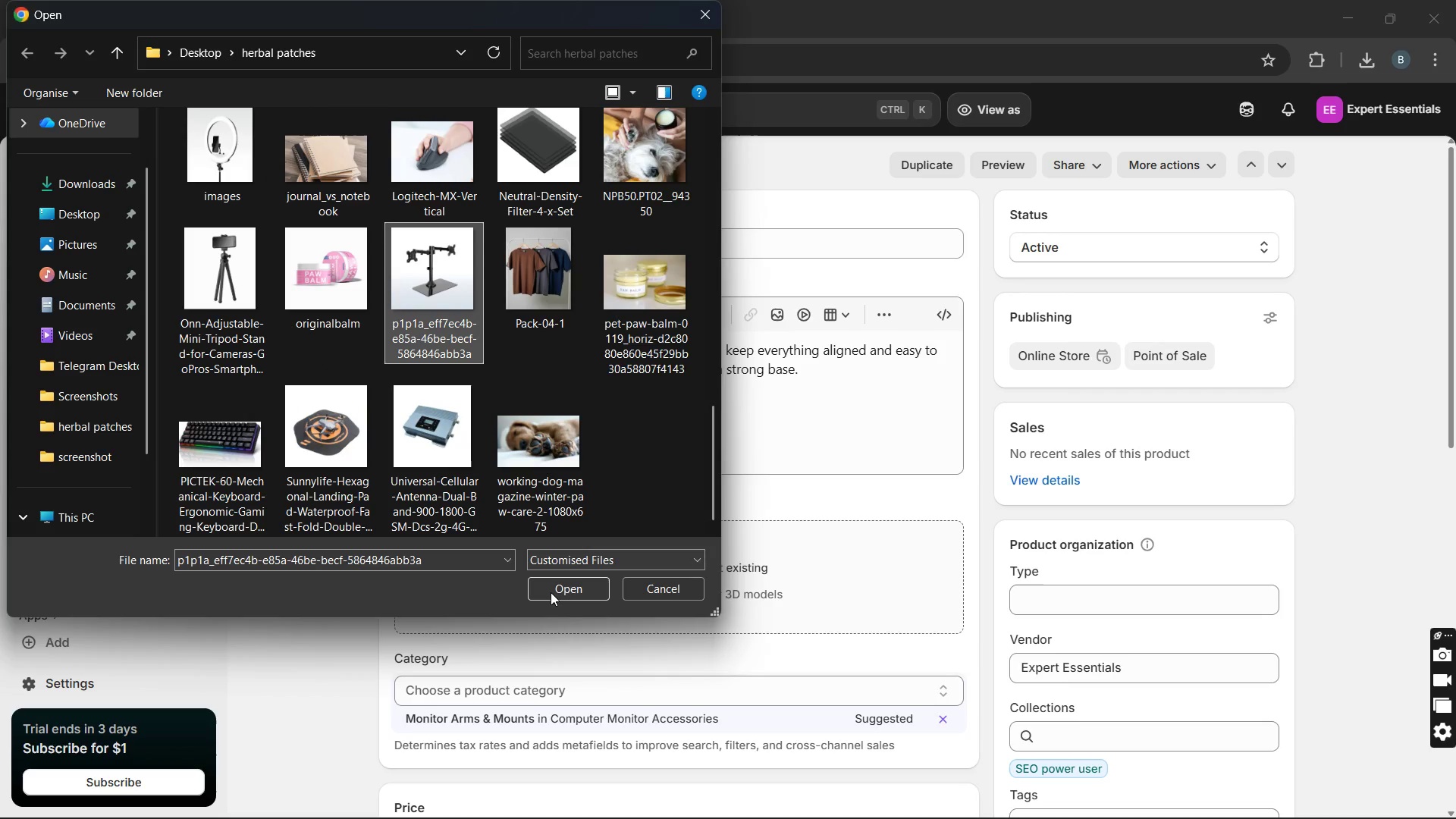 
left_click([551, 597])
 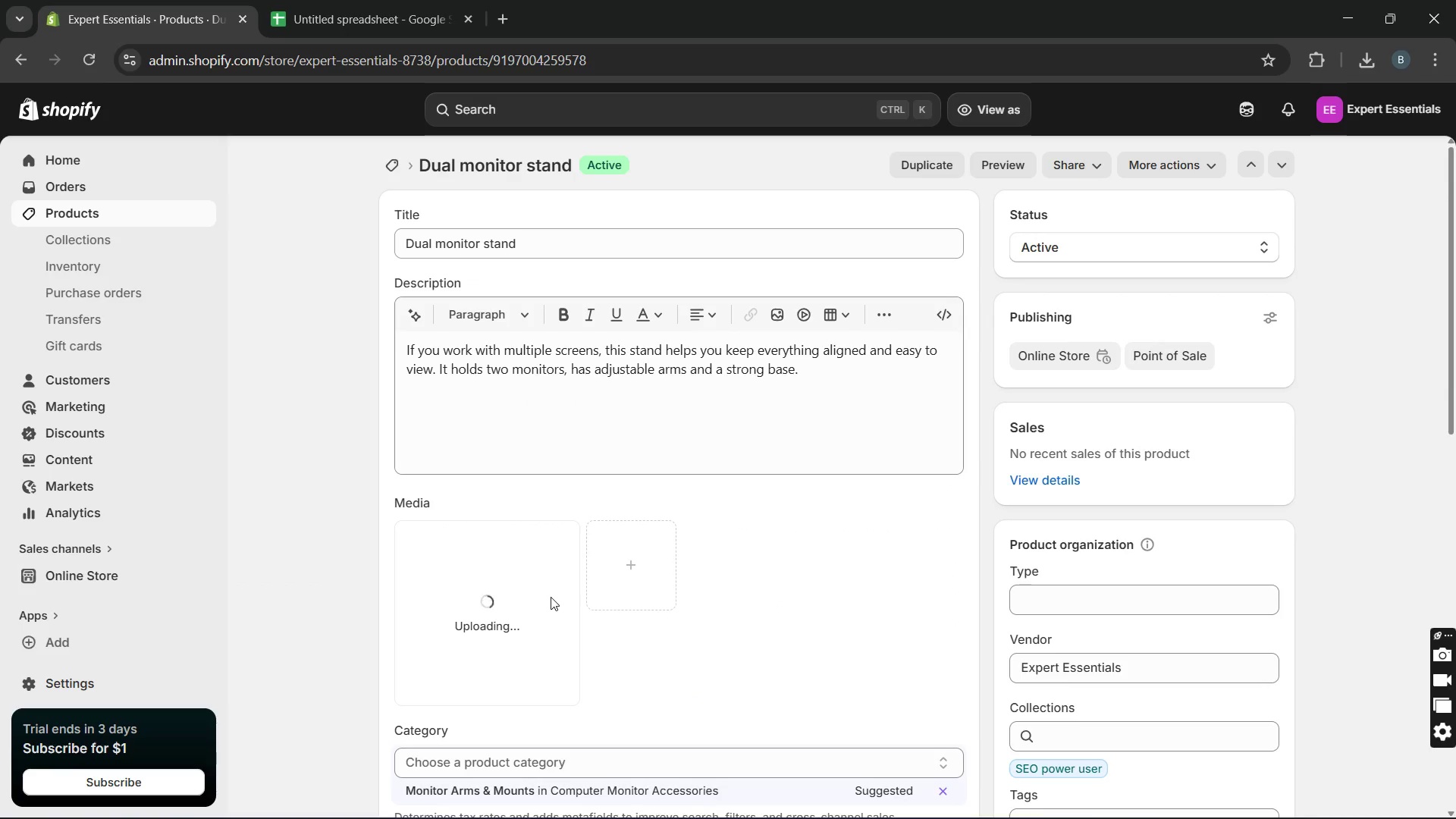 
wait(8.53)
 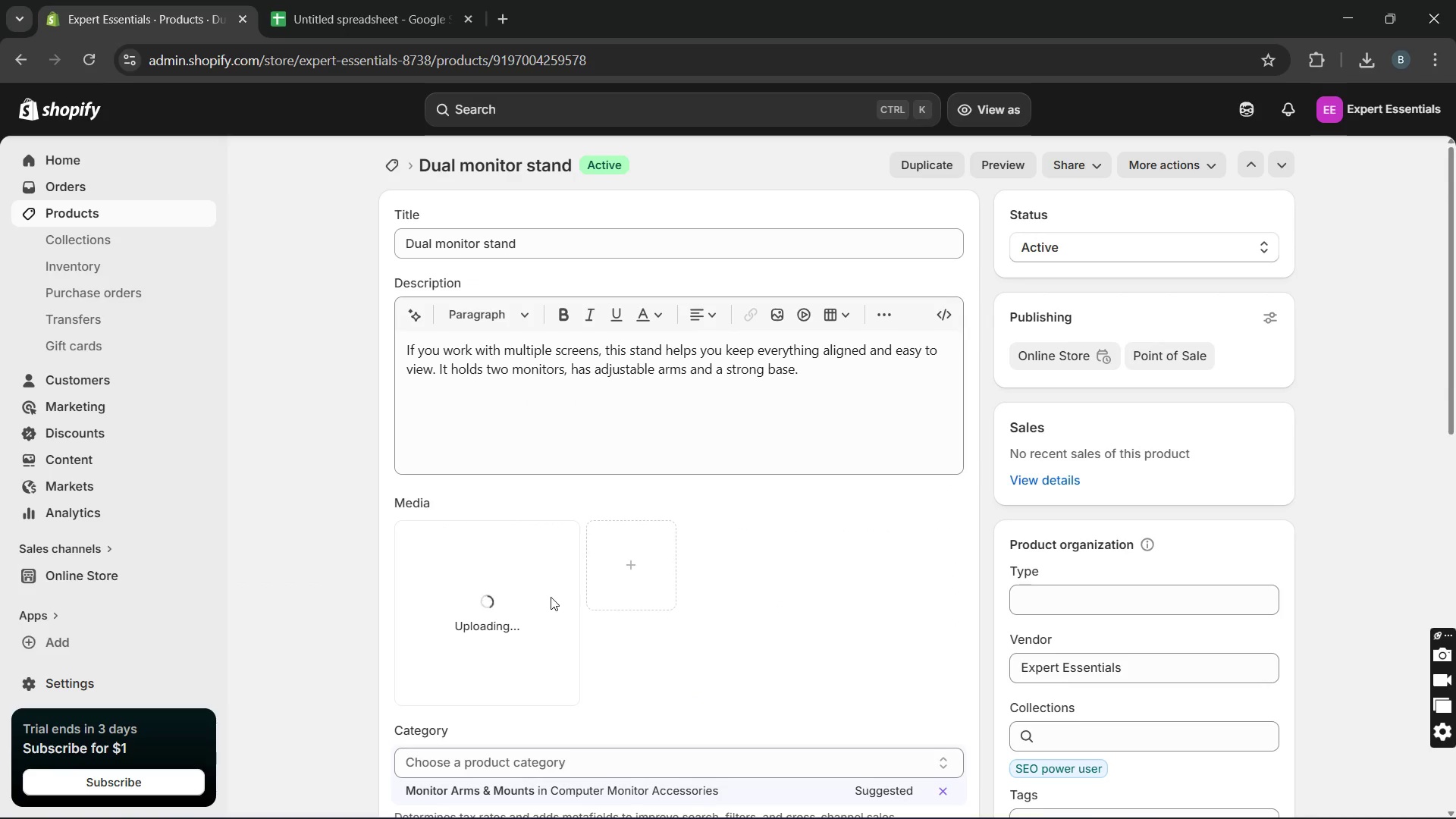 
left_click([518, 617])
 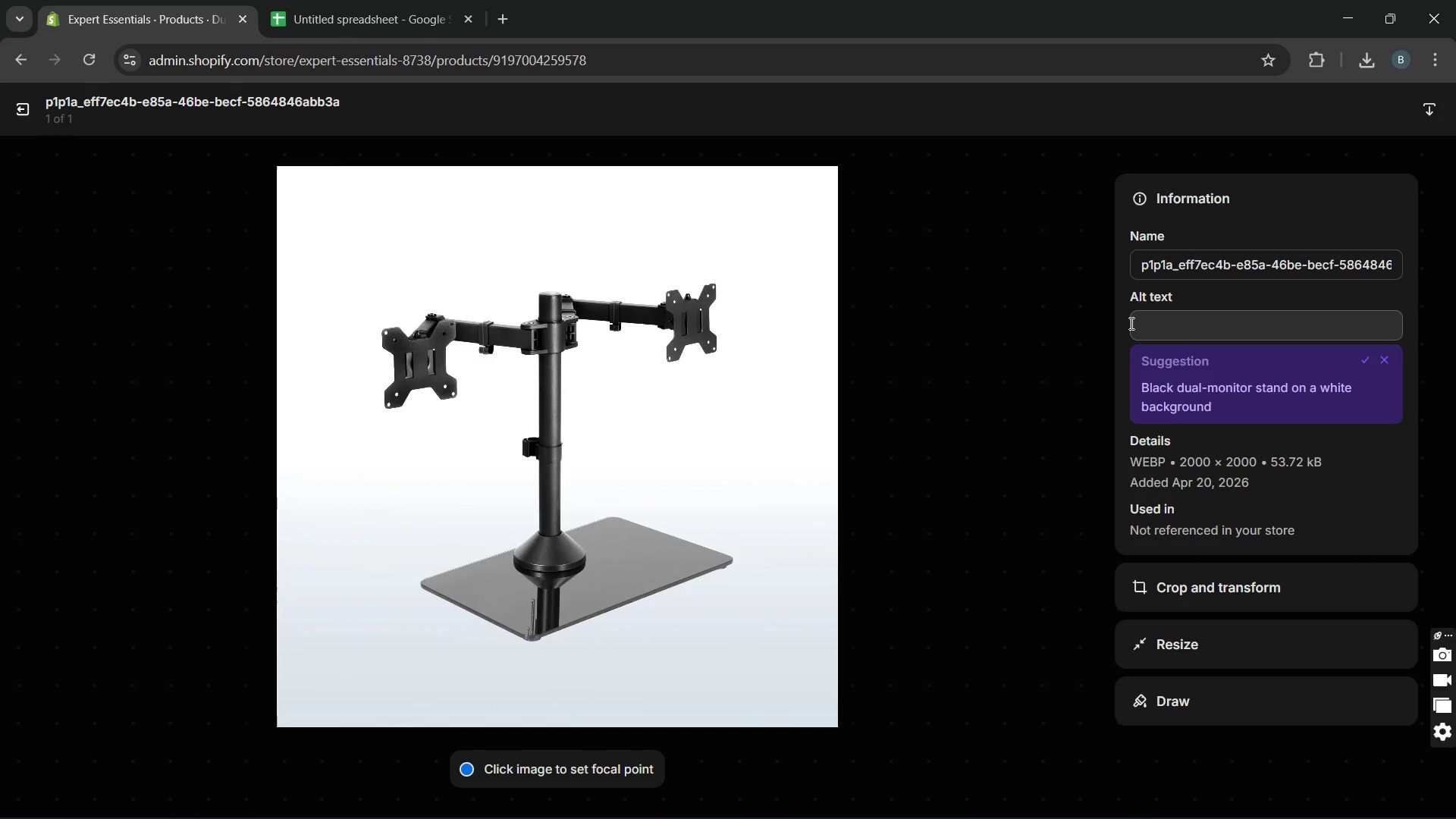 
wait(6.17)
 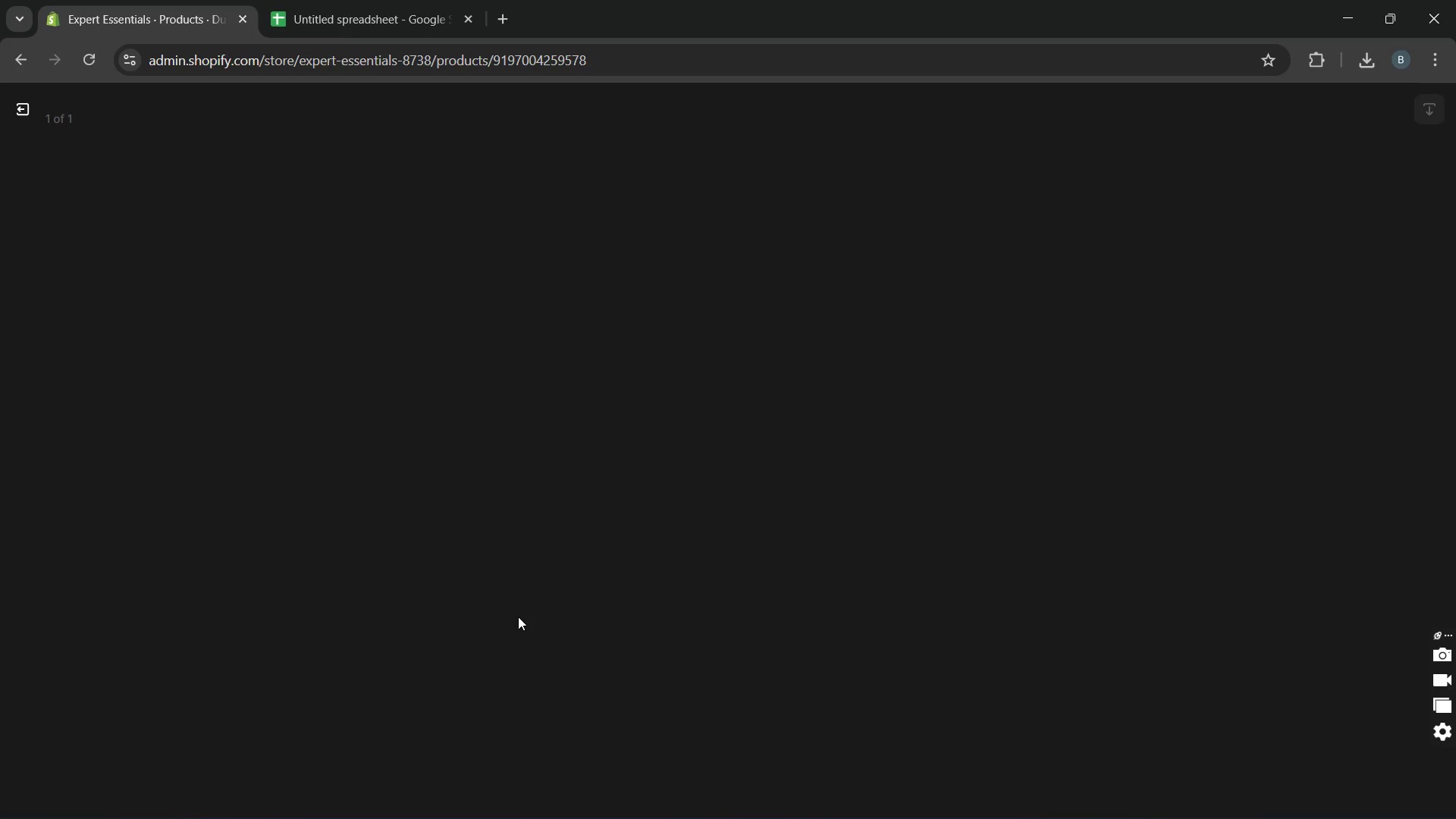 
left_click([1181, 378])
 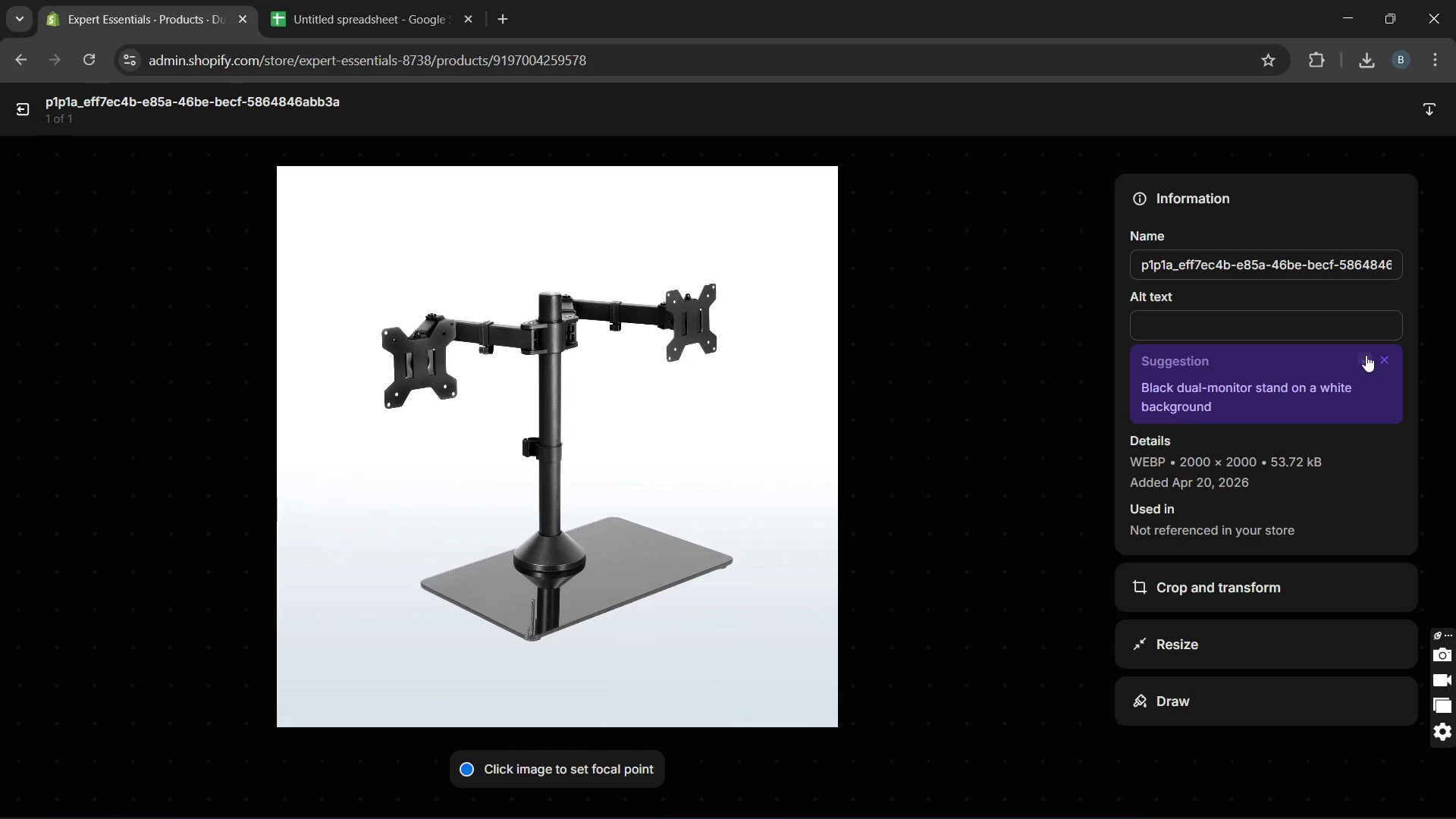 
left_click([1369, 355])
 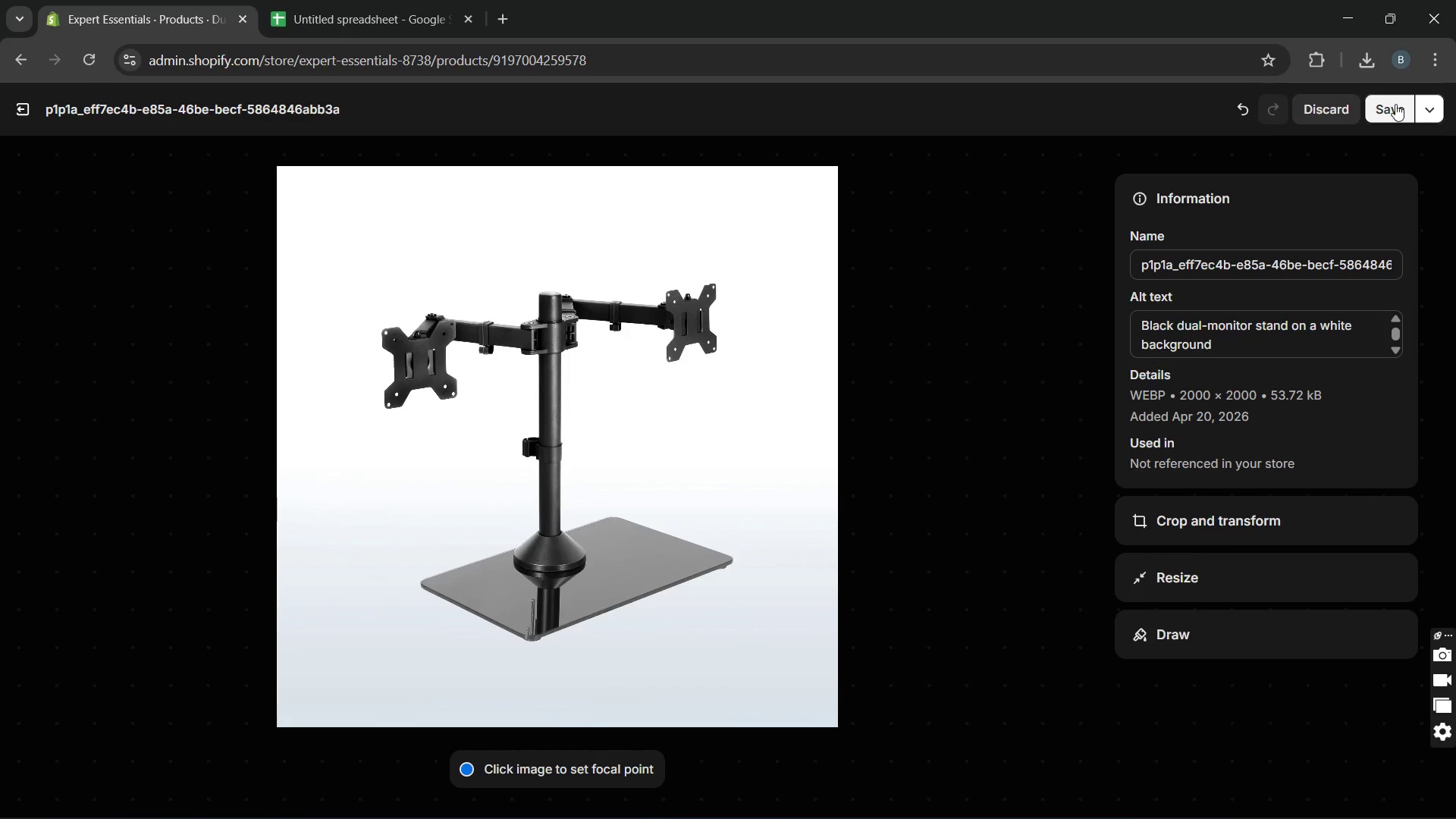 
left_click([1393, 108])
 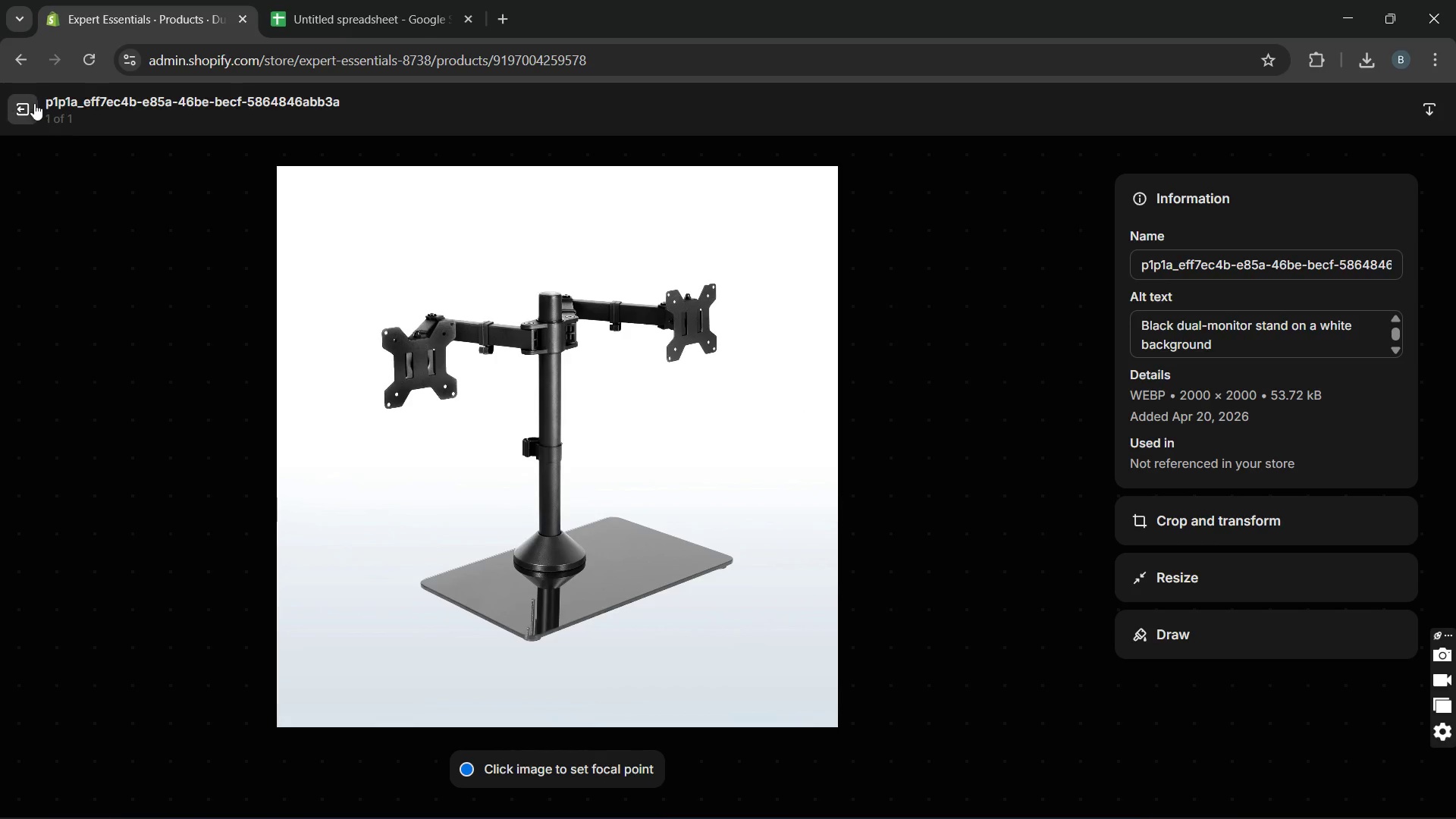 
left_click([29, 106])
 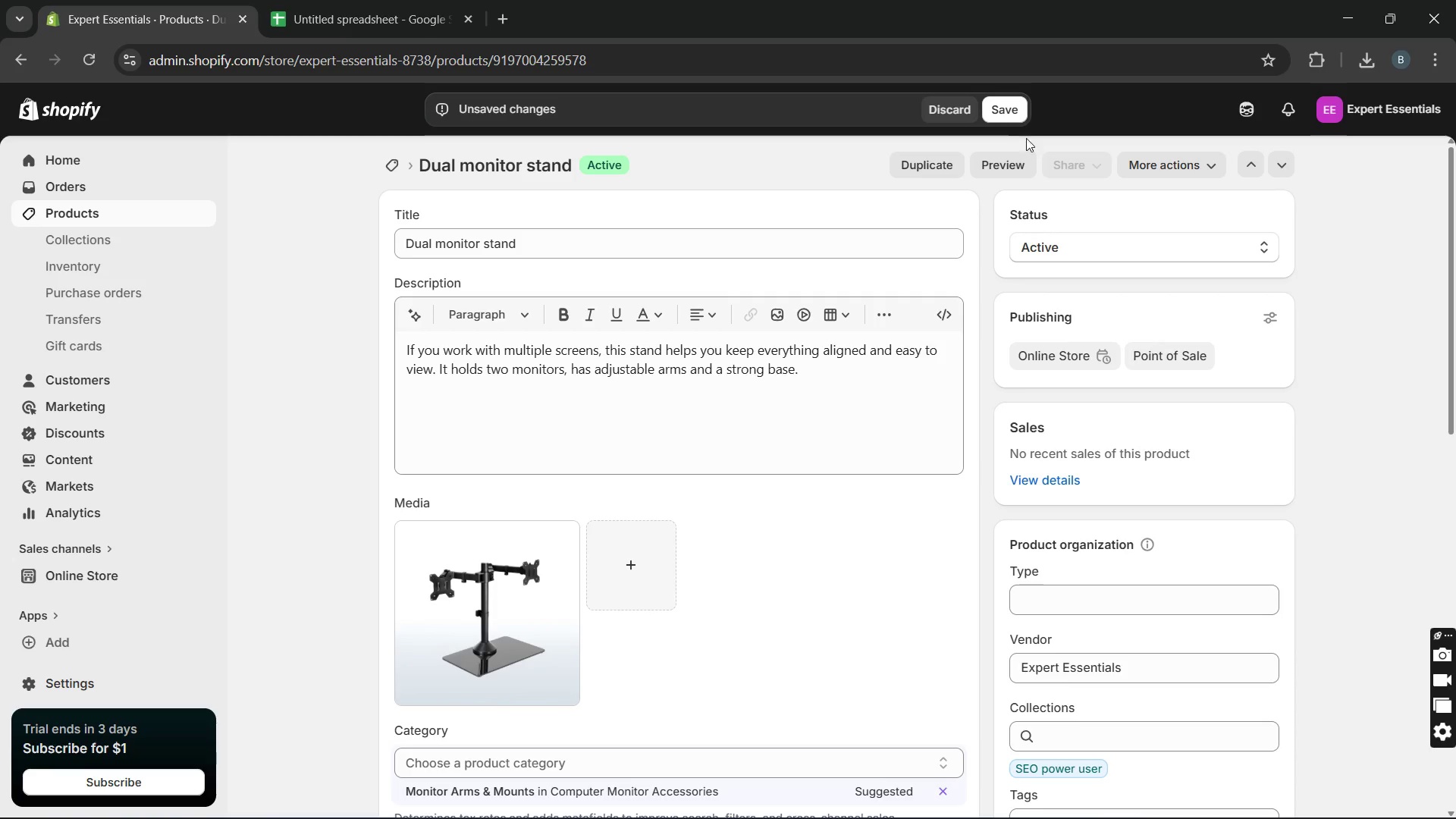 
left_click([1012, 109])
 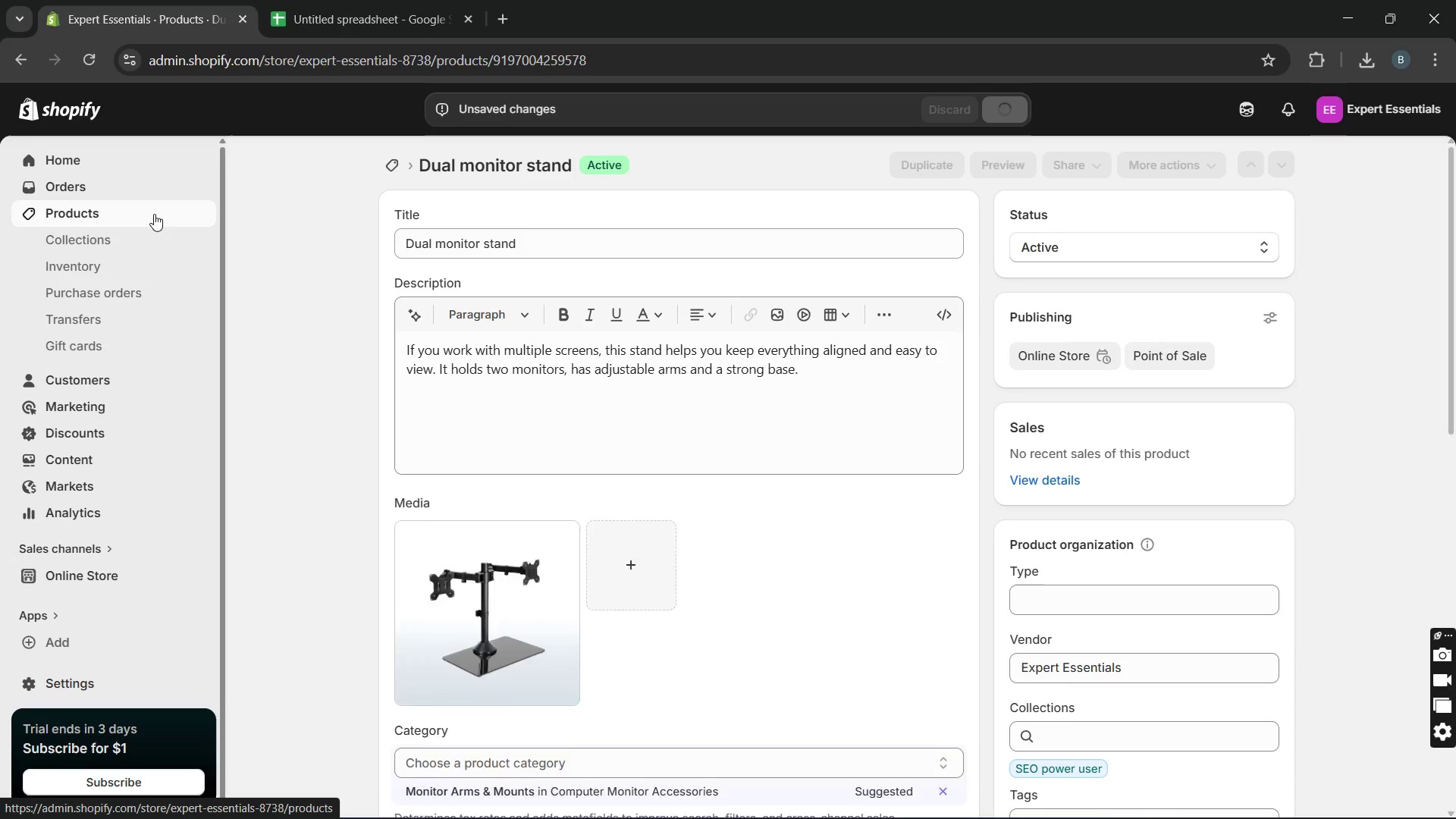 
left_click([154, 214])
 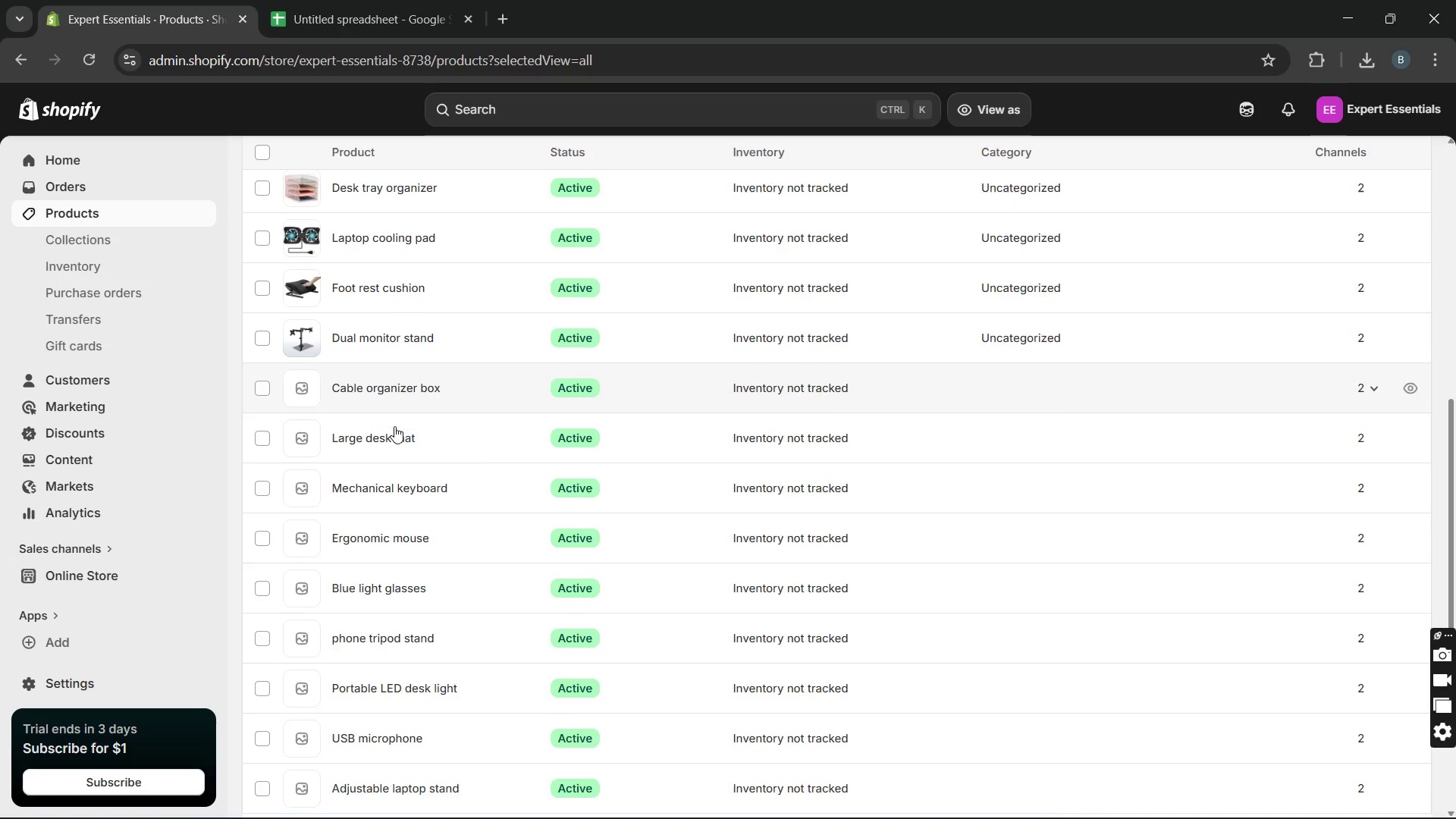 
wait(6.06)
 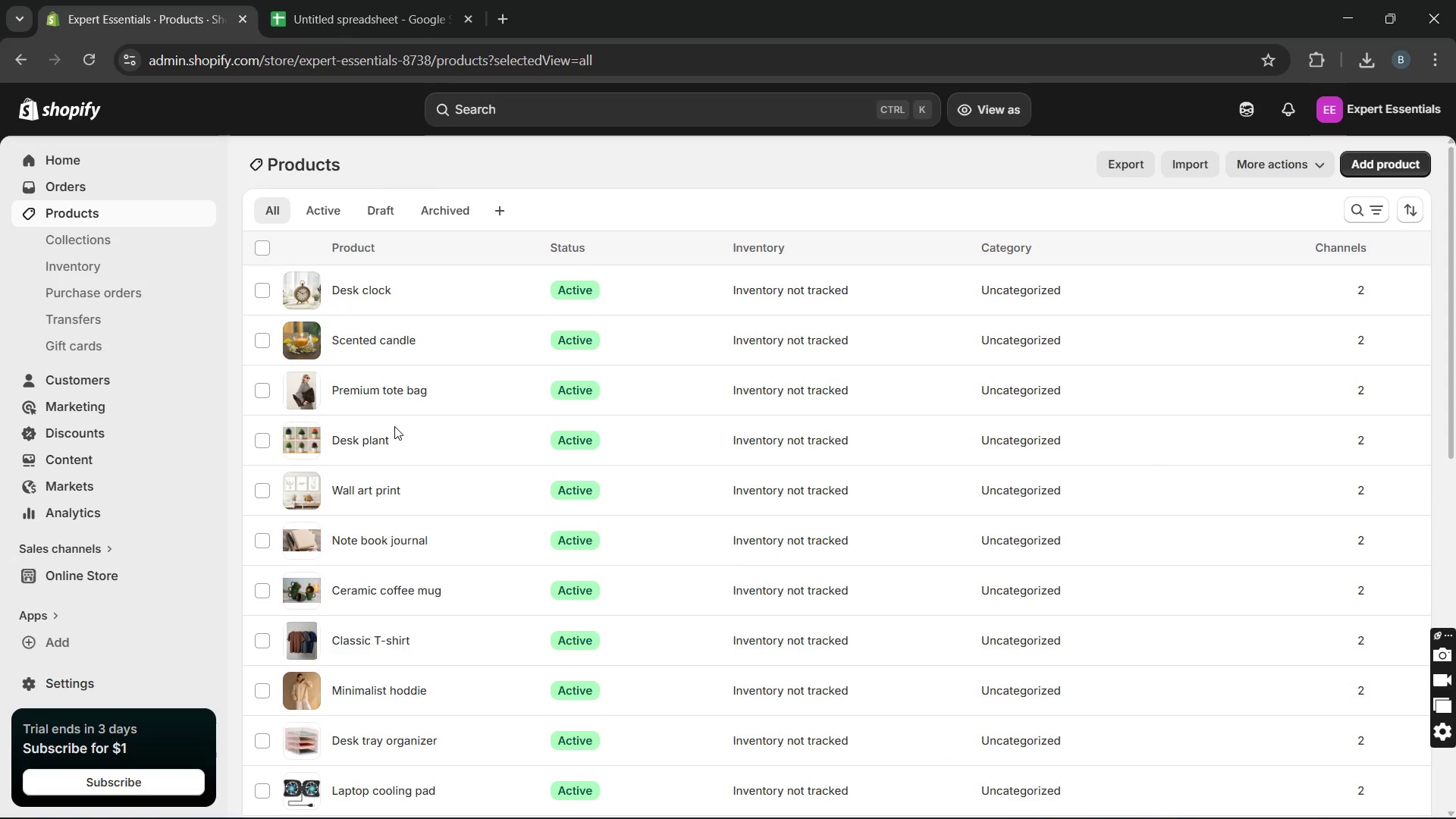 
left_click([417, 359])
 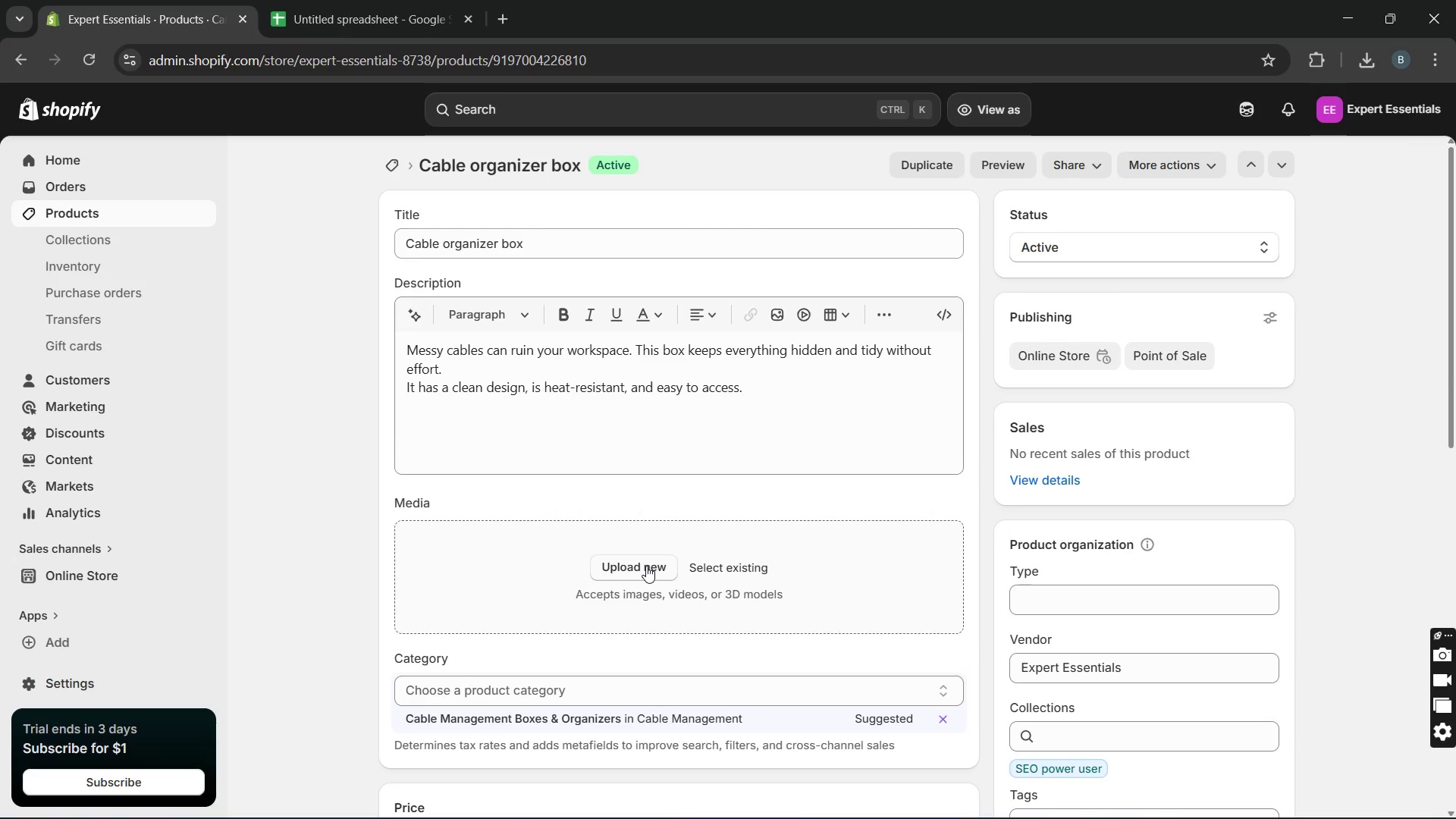 
wait(5.97)
 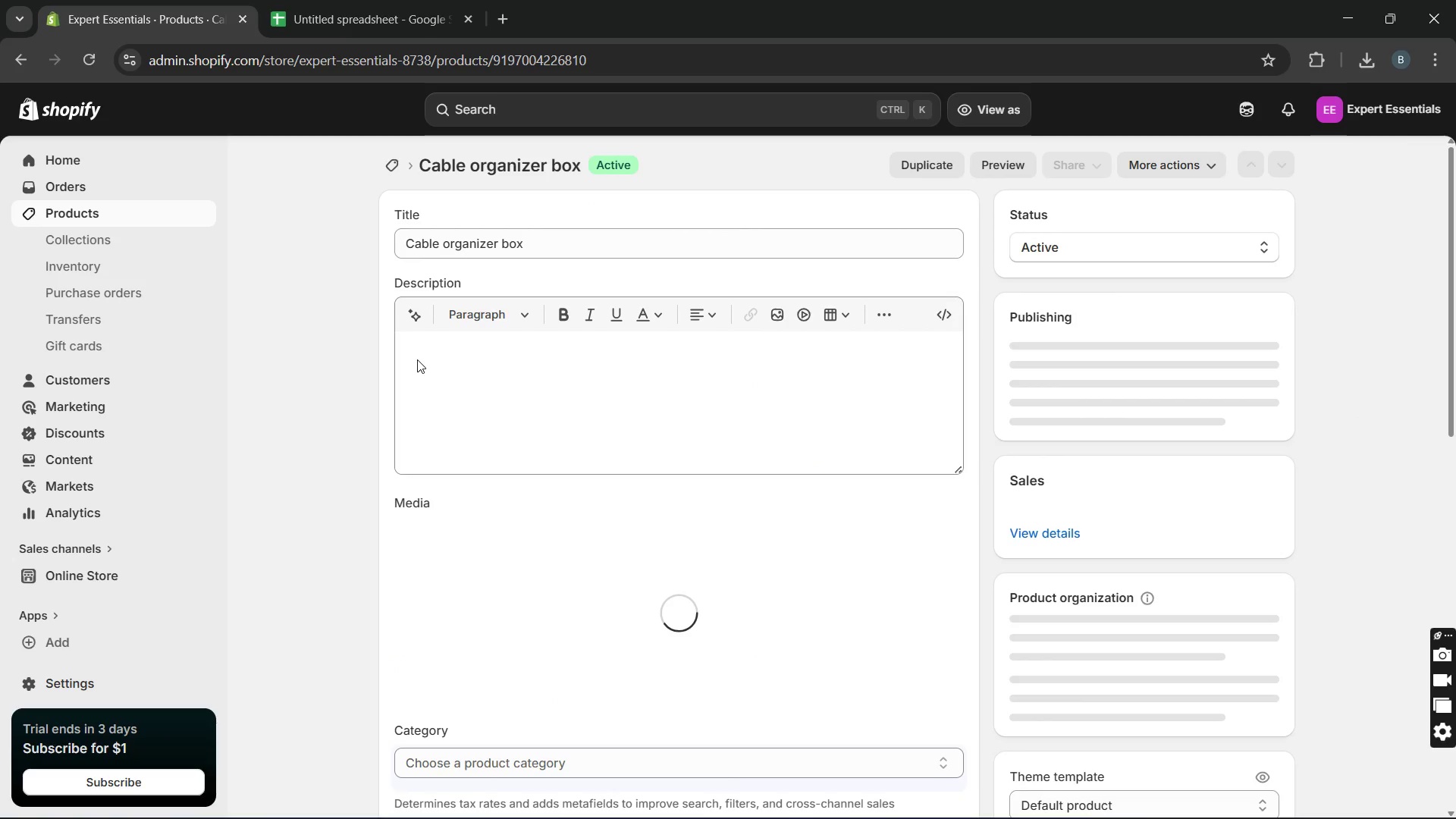 
left_click([646, 566])
 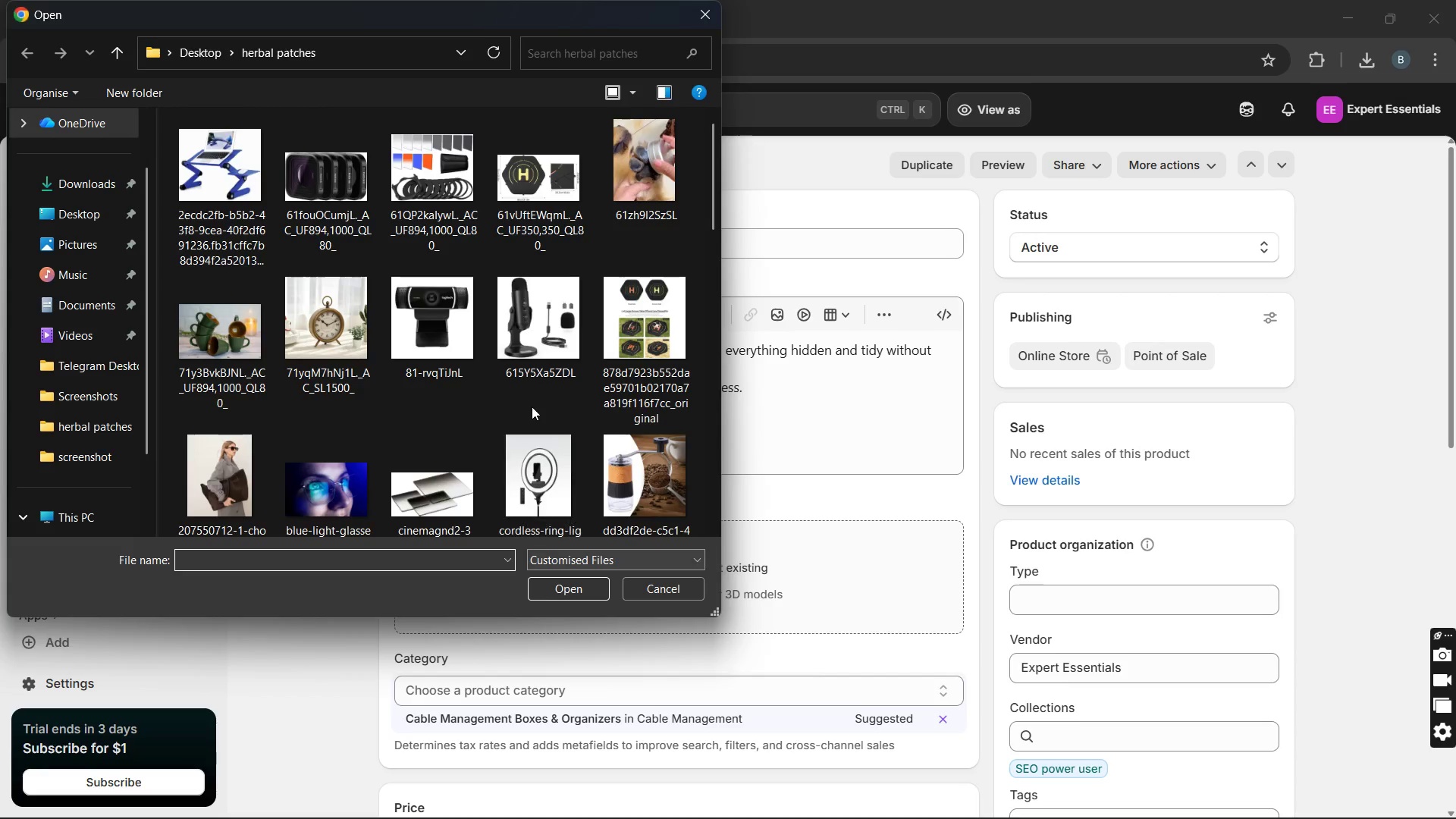 
scroll: coordinate [532, 406], scroll_direction: down, amount: 2.0
 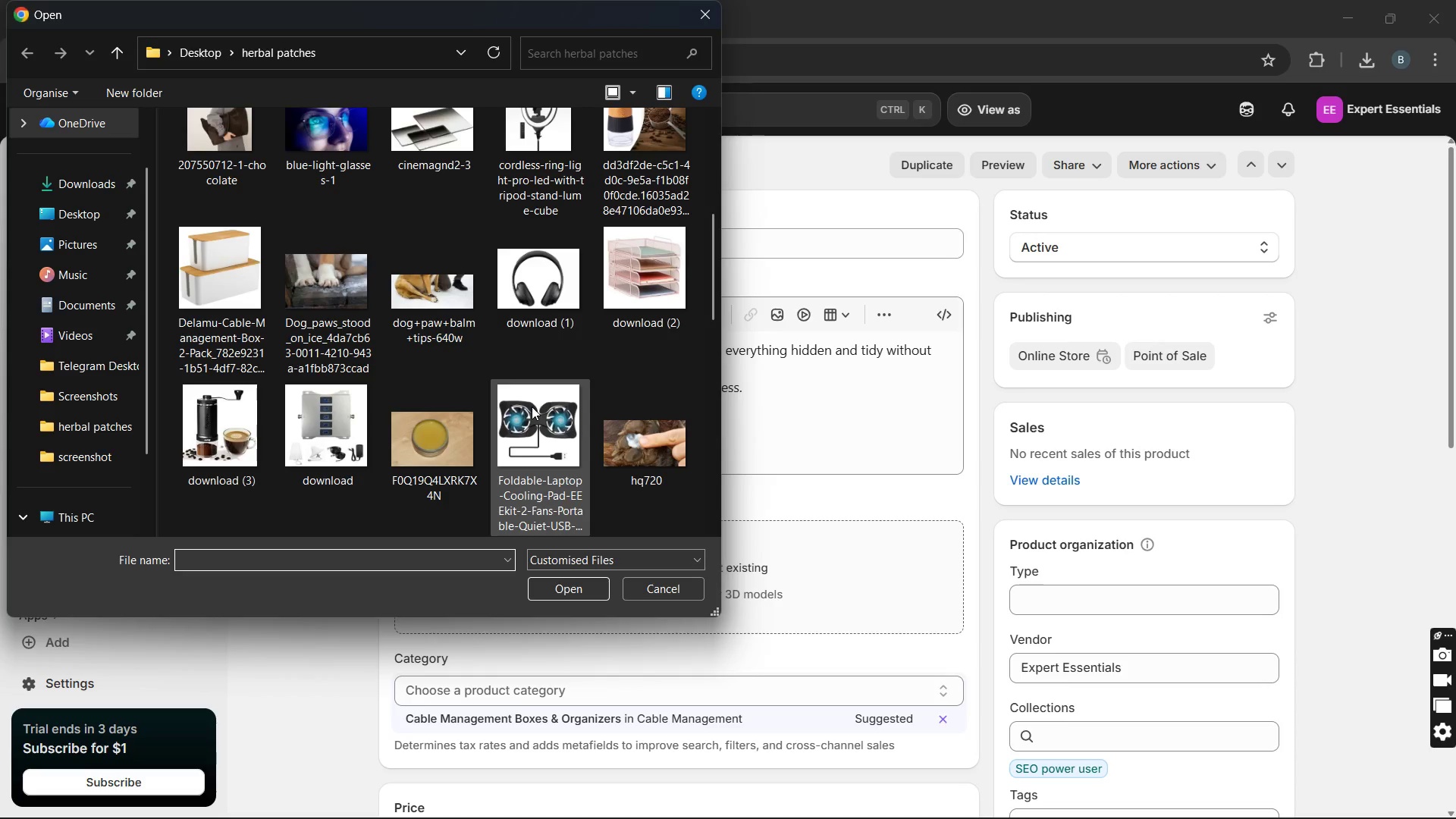 
scroll: coordinate [532, 406], scroll_direction: none, amount: 0.0
 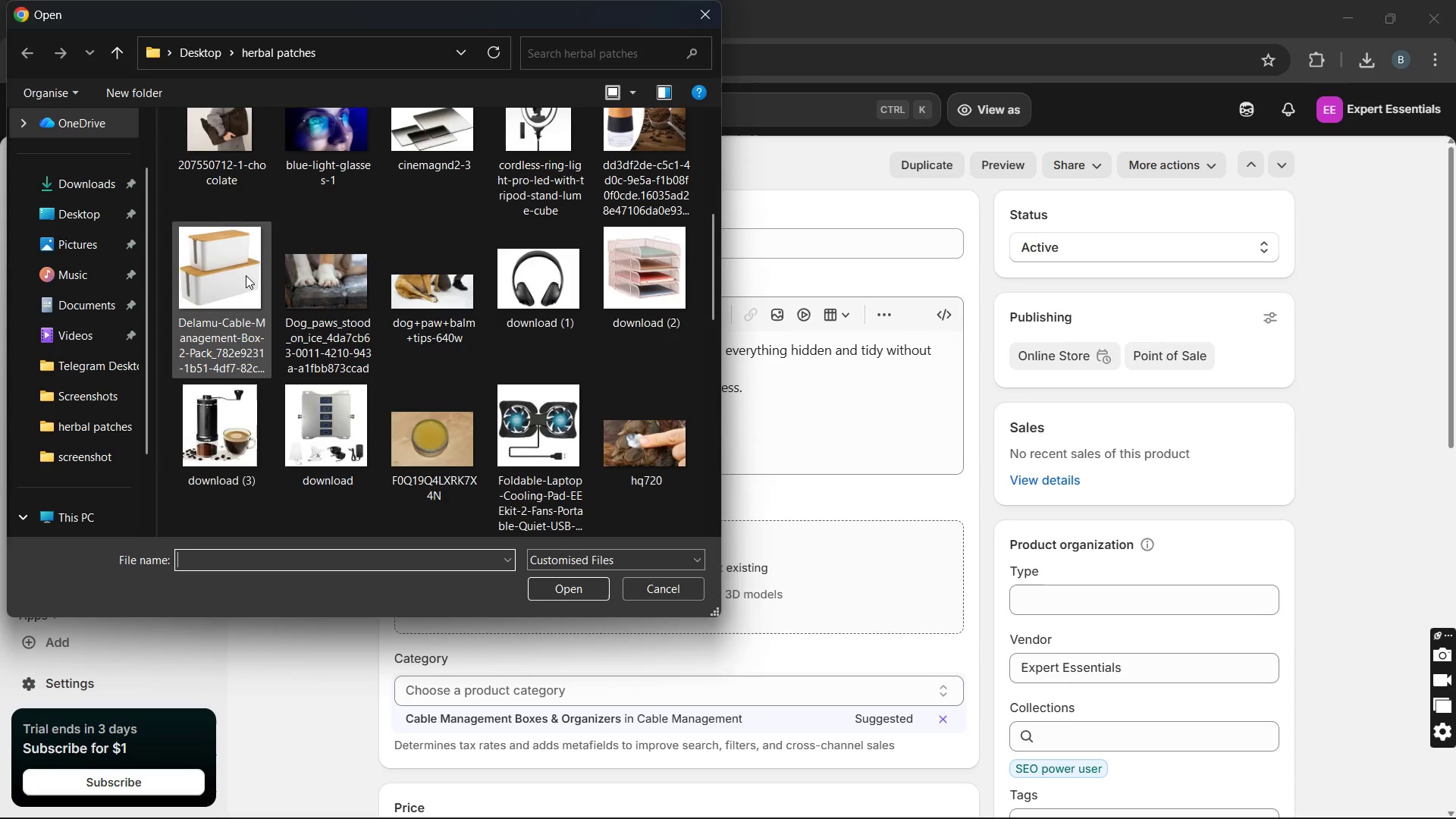 
left_click([246, 275])
 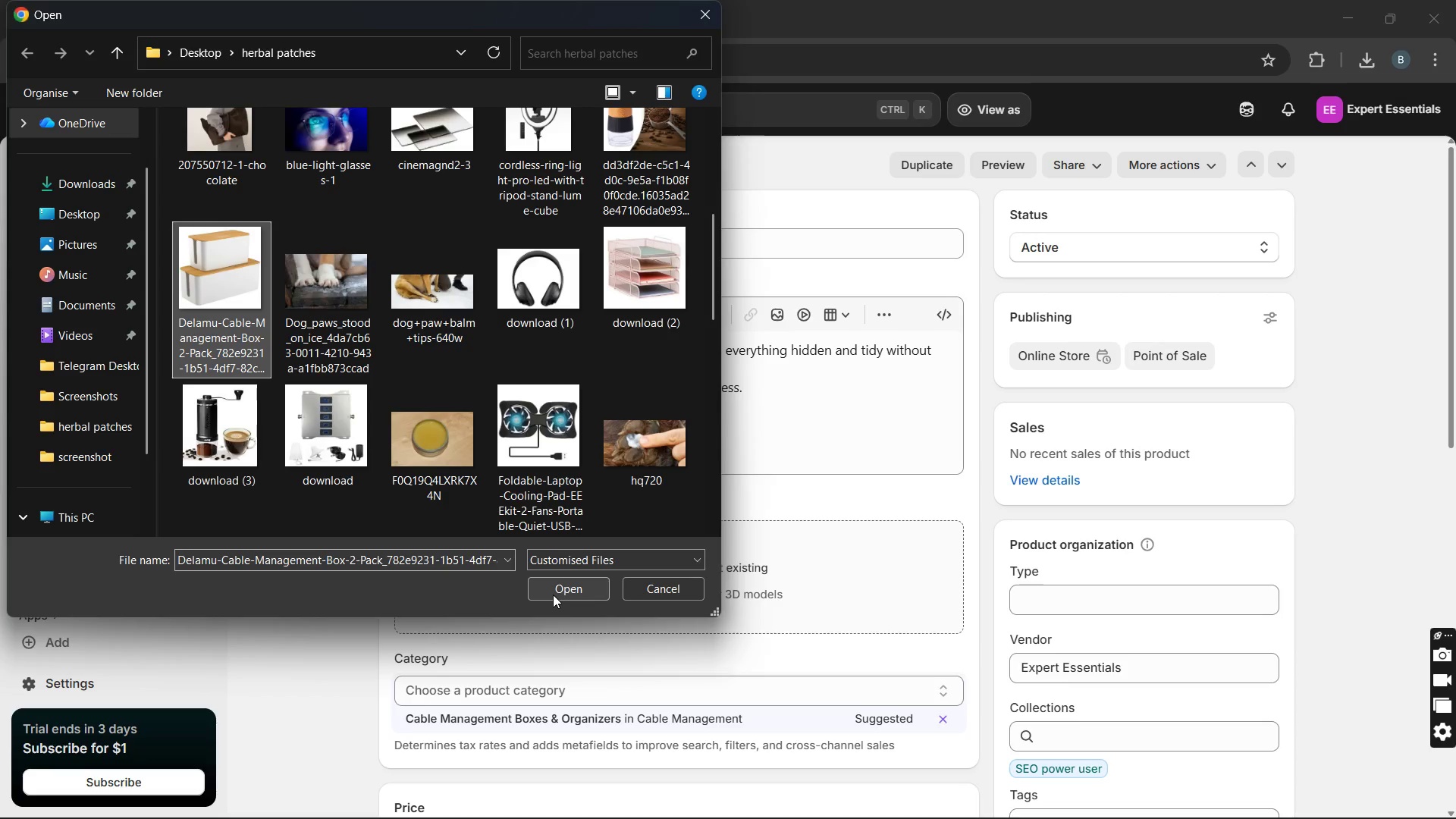 
left_click([553, 595])
 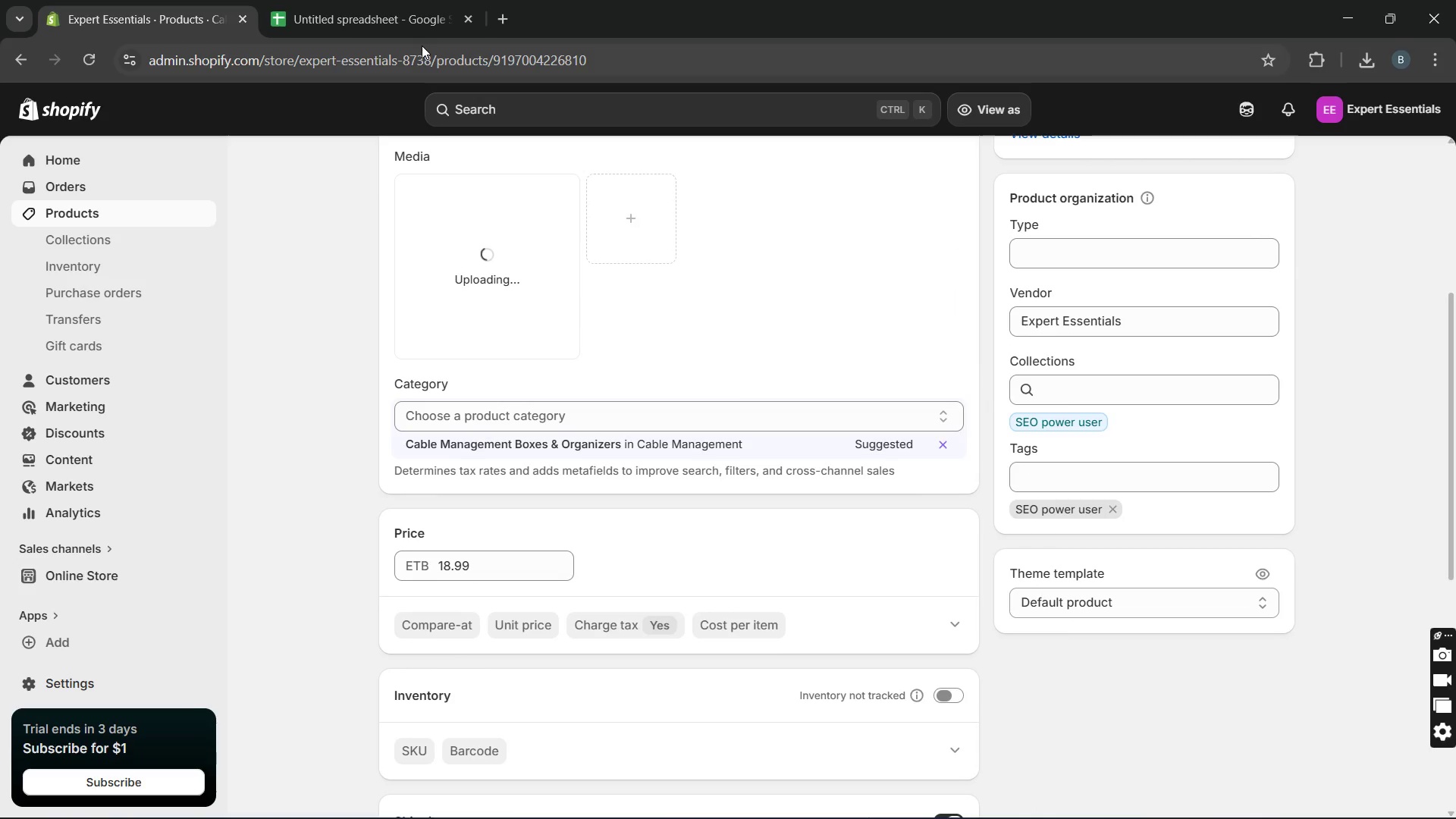 
left_click([398, 4])
 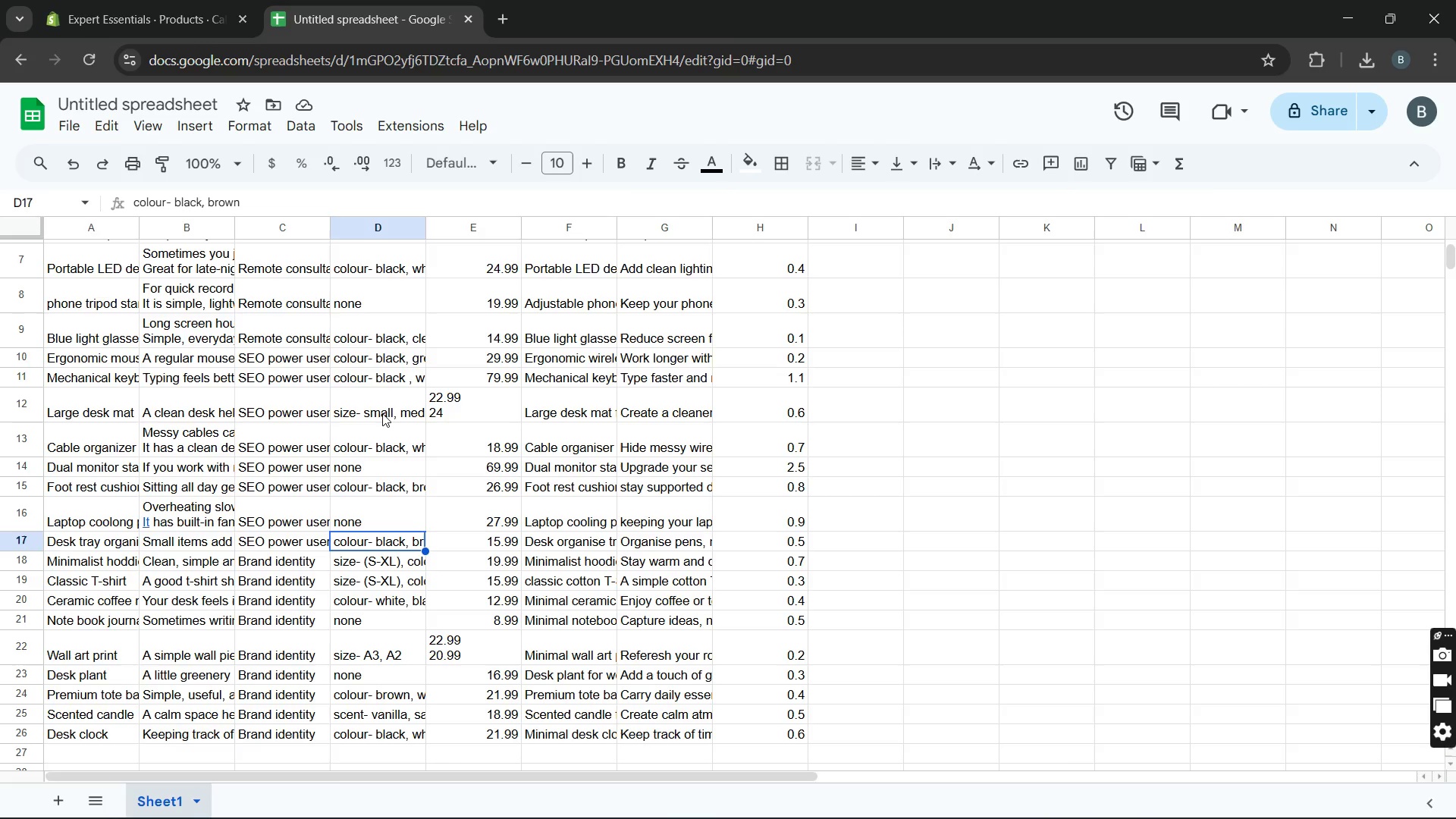 
wait(5.12)
 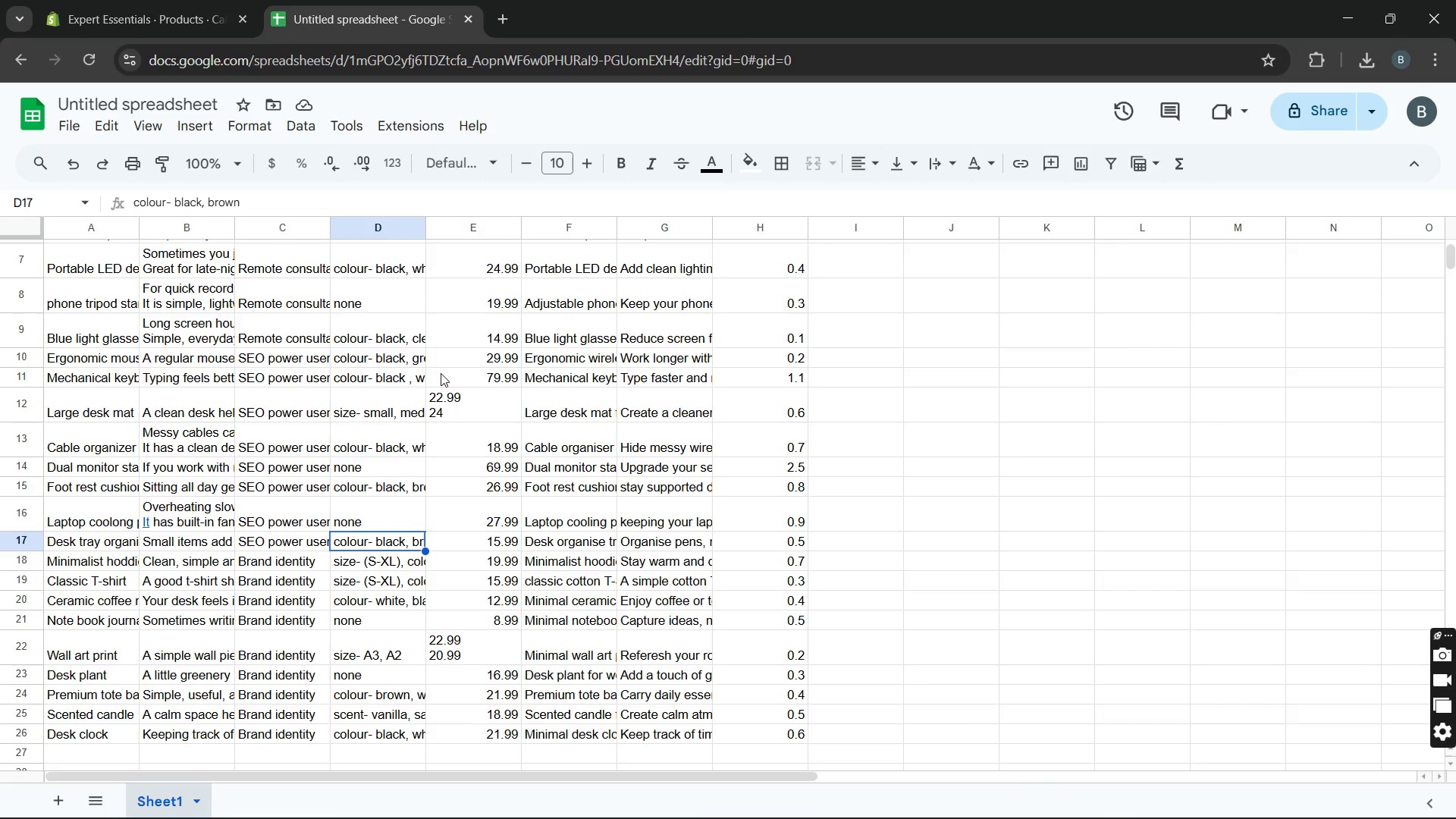 
left_click([184, 0])
 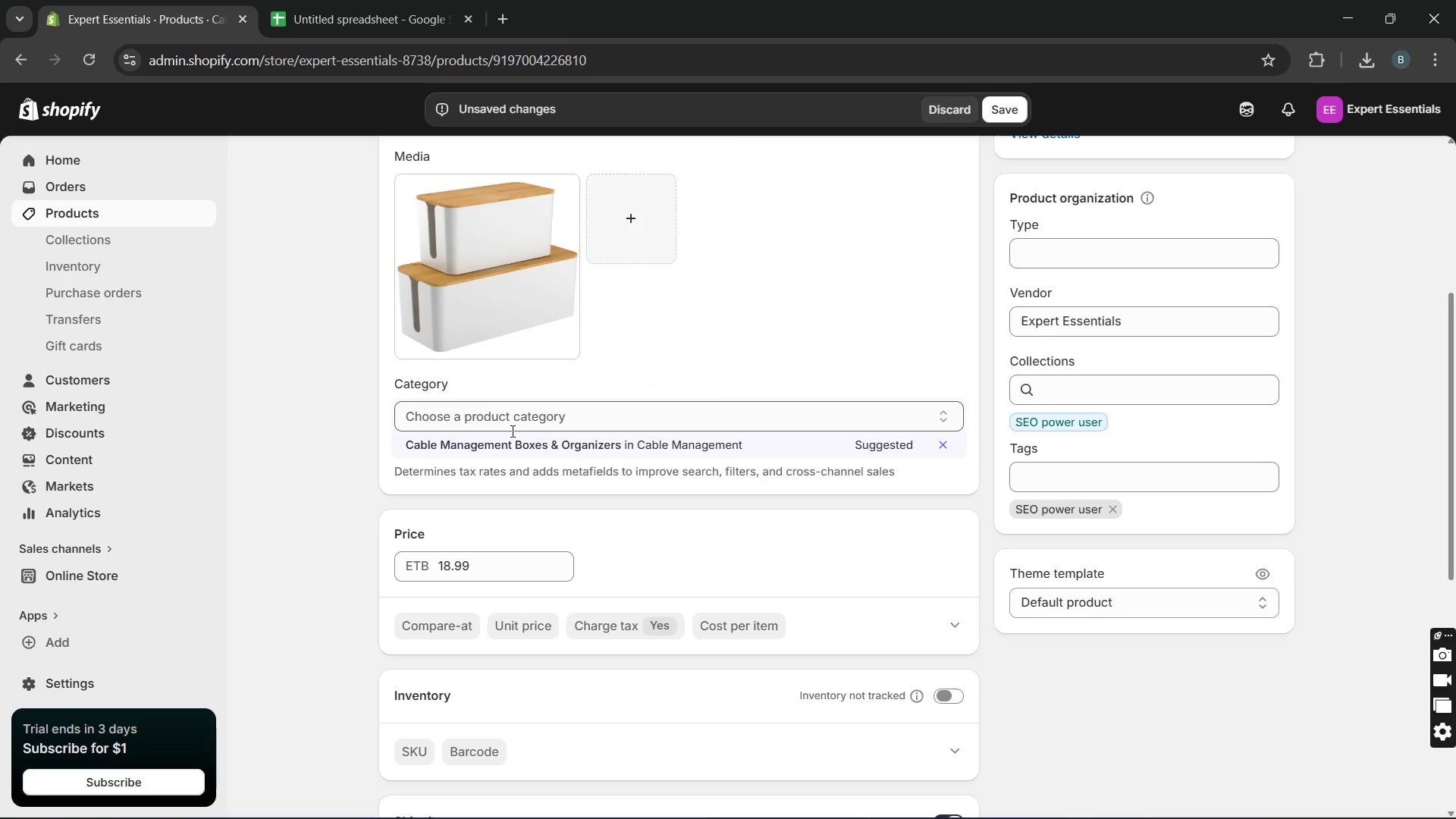 
left_click([497, 309])
 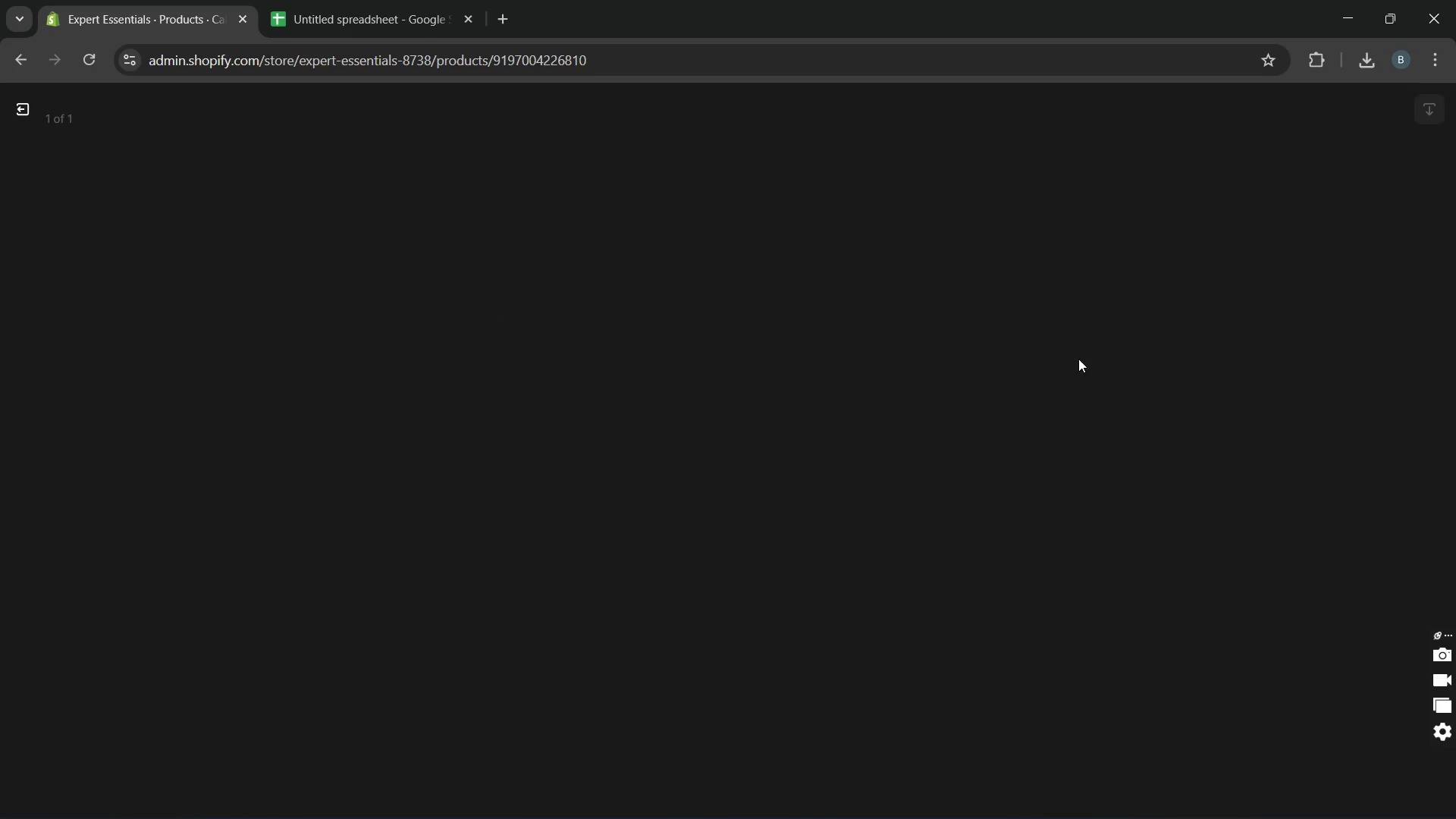 
mouse_move([1163, 348])
 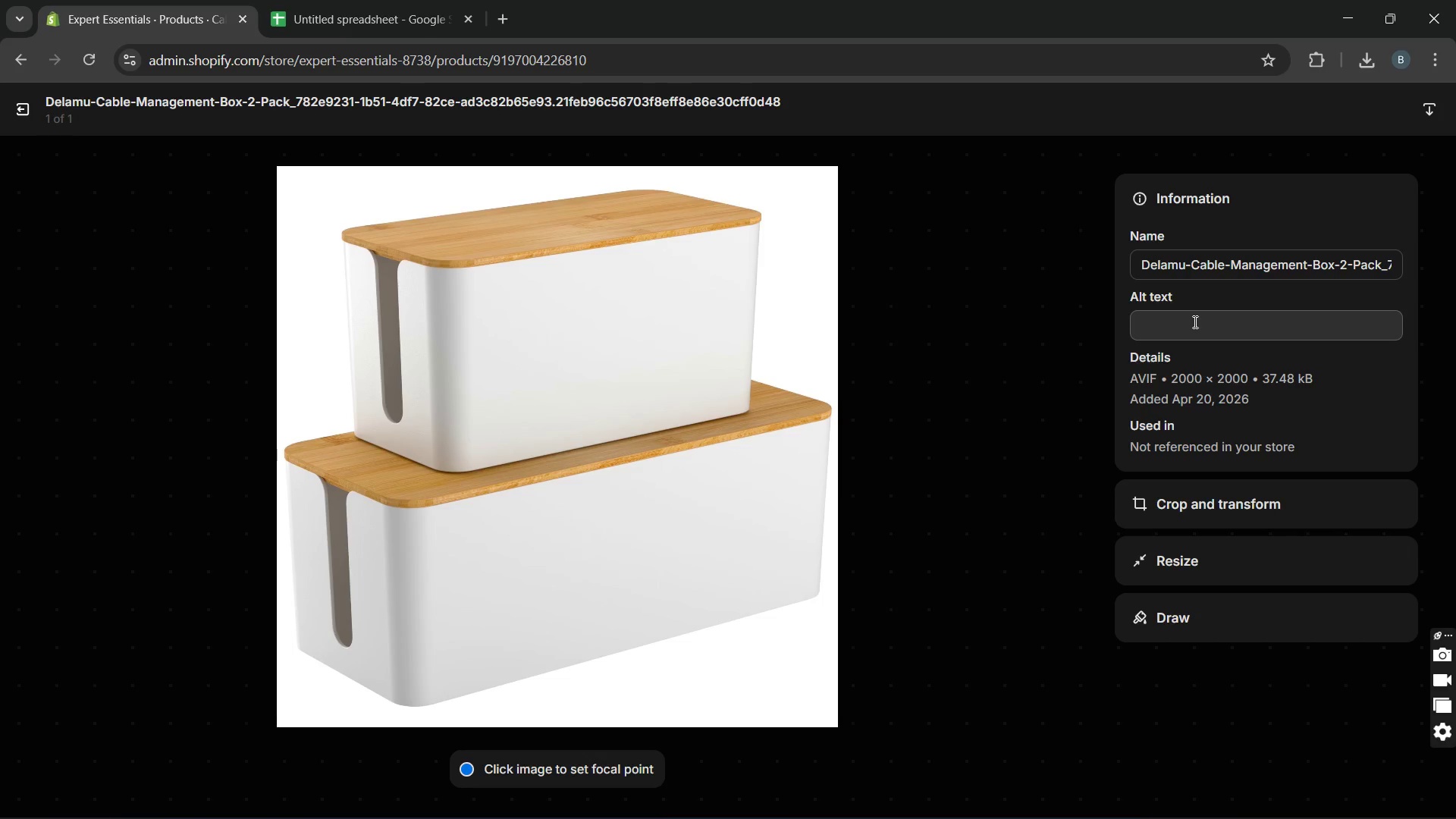 
left_click([1194, 322])
 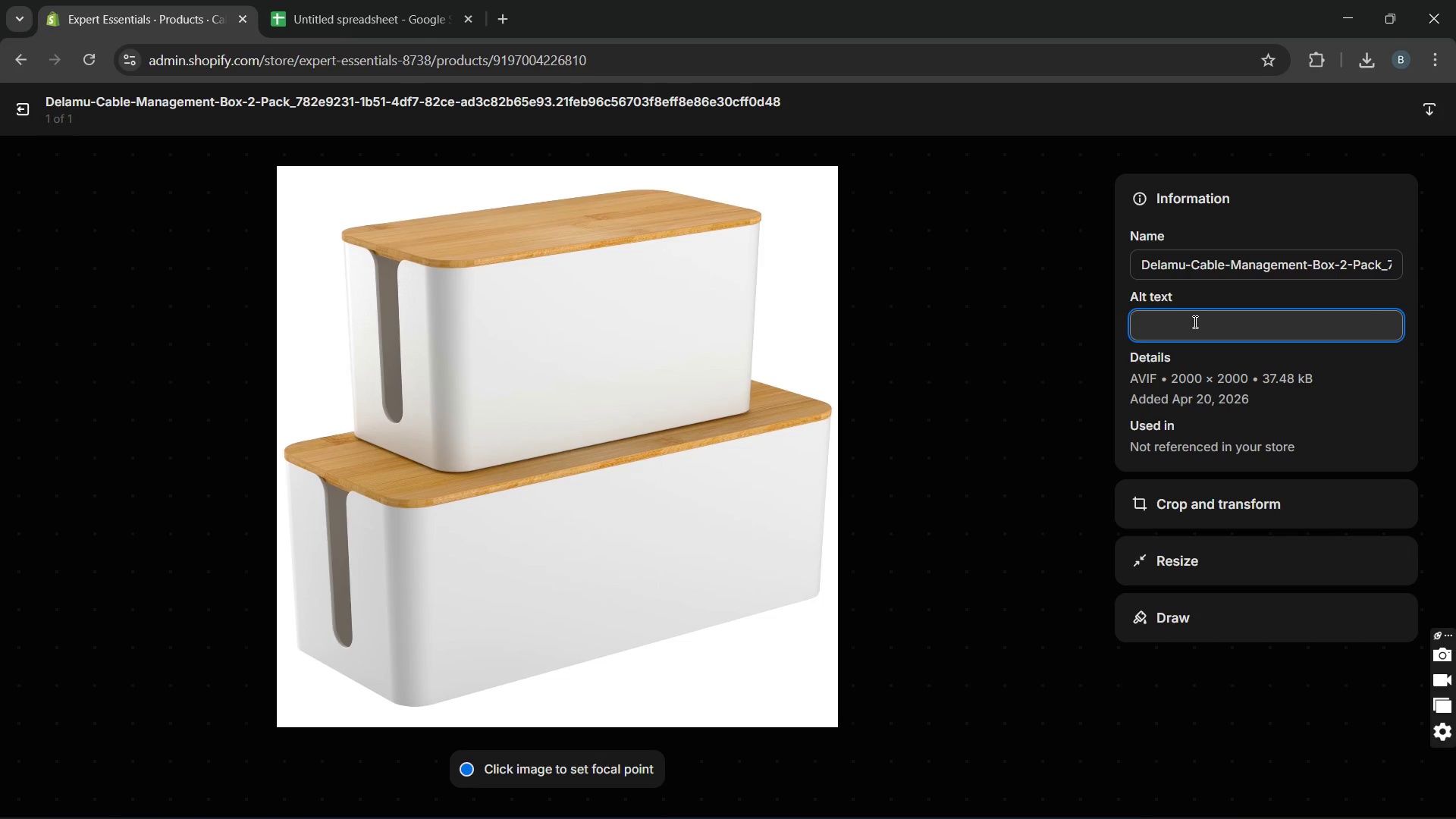 
type(cable organiser)
 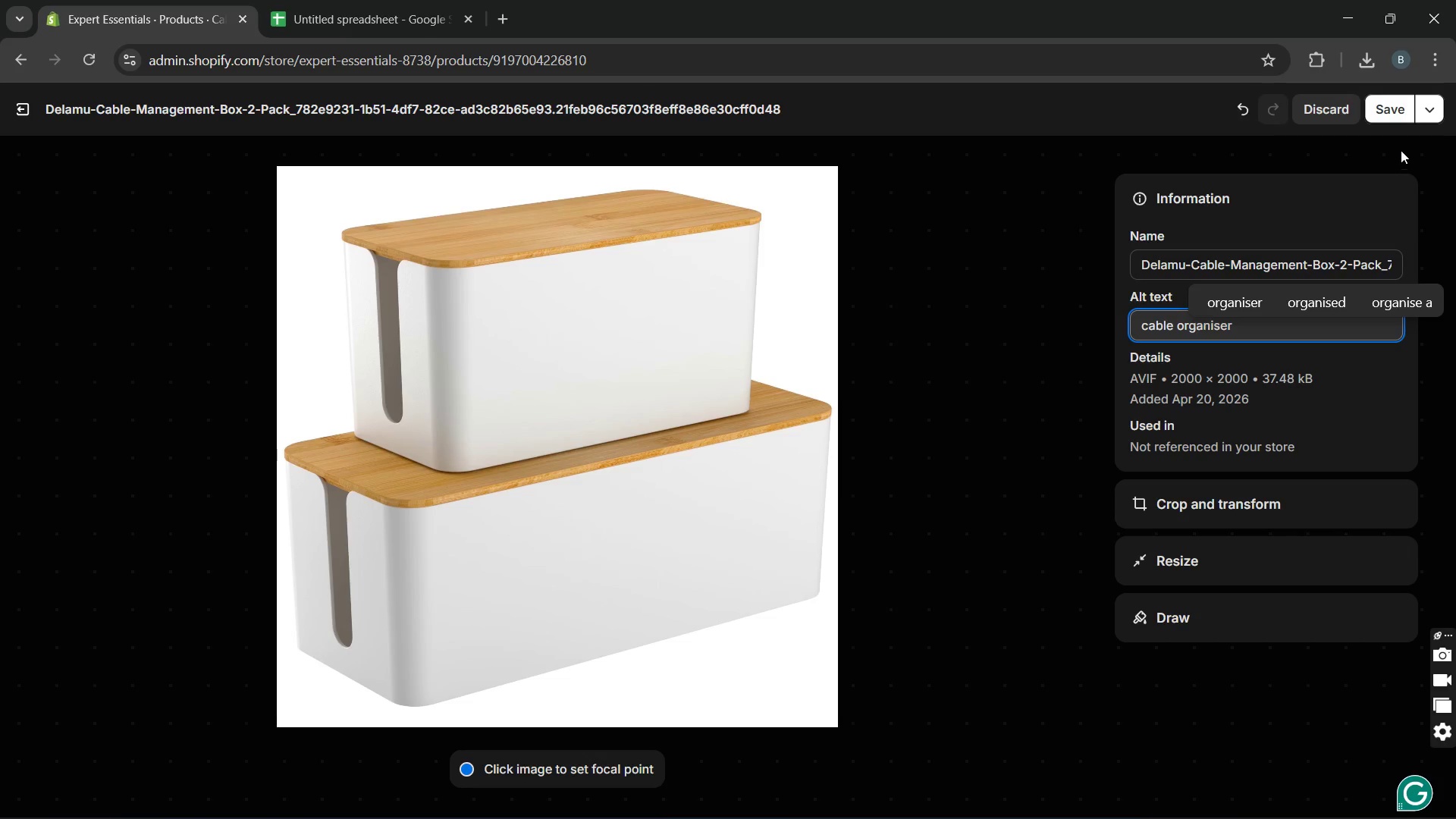 
left_click([1394, 120])
 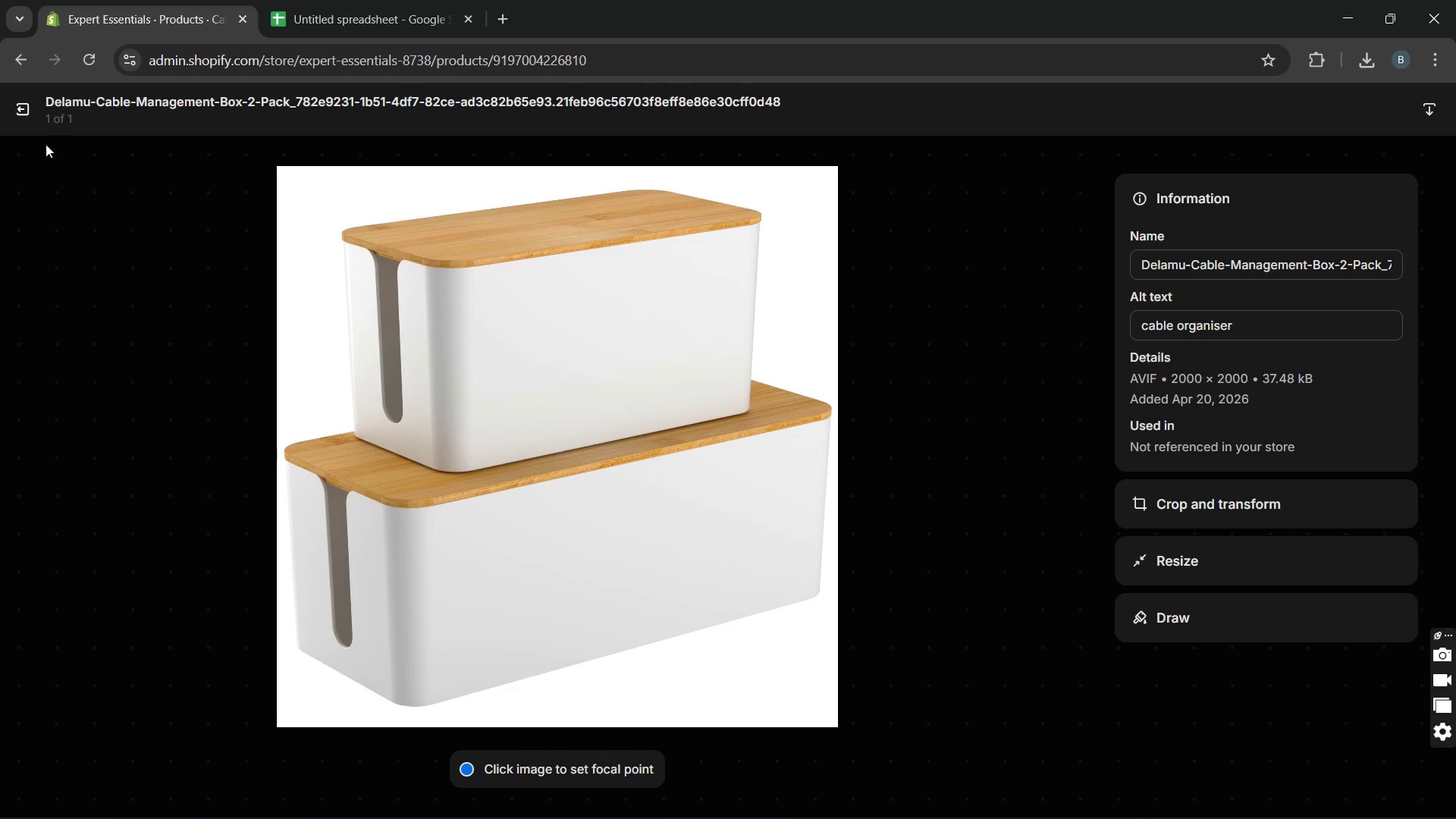 
left_click([30, 118])
 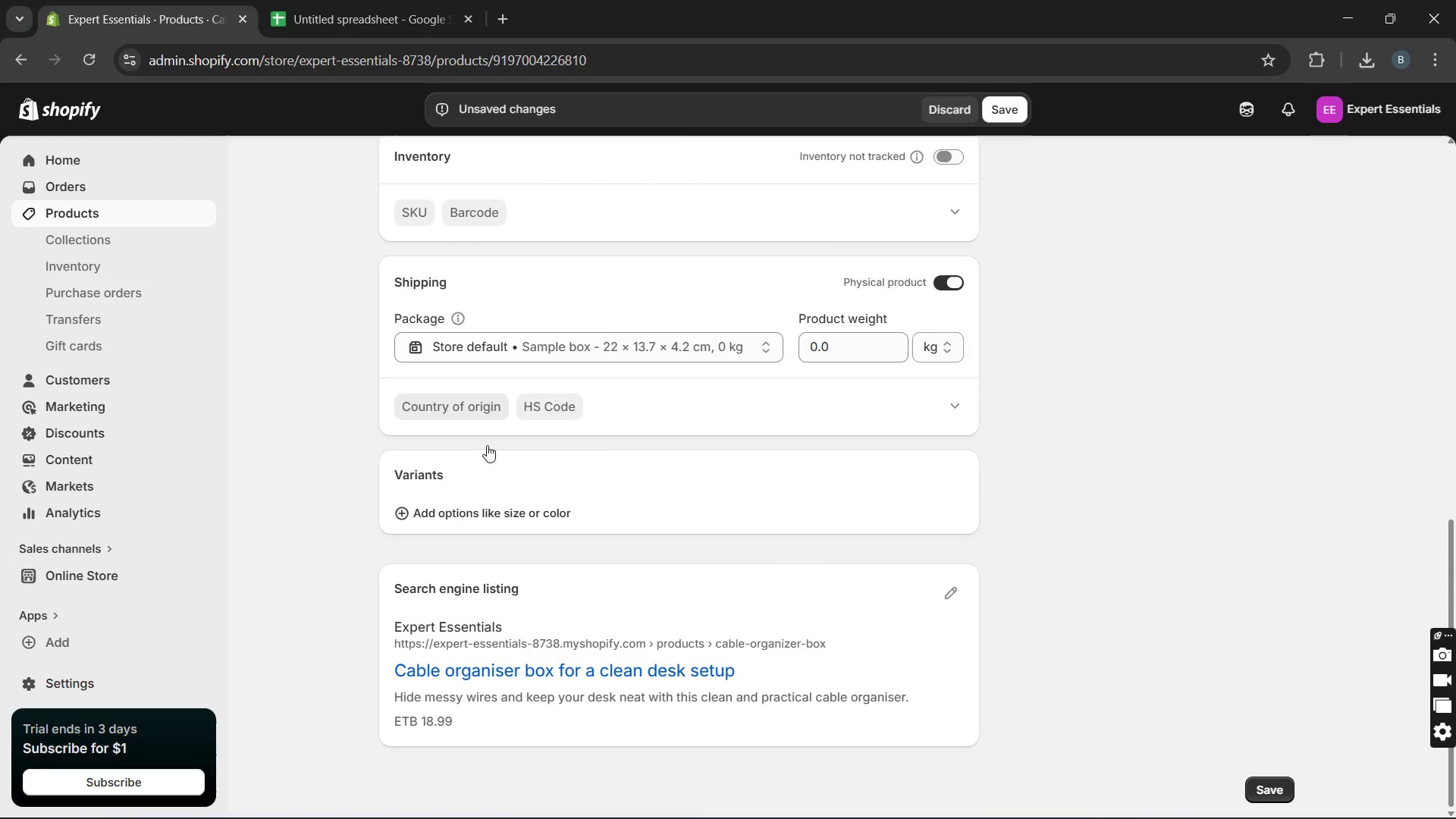 
left_click([483, 509])
 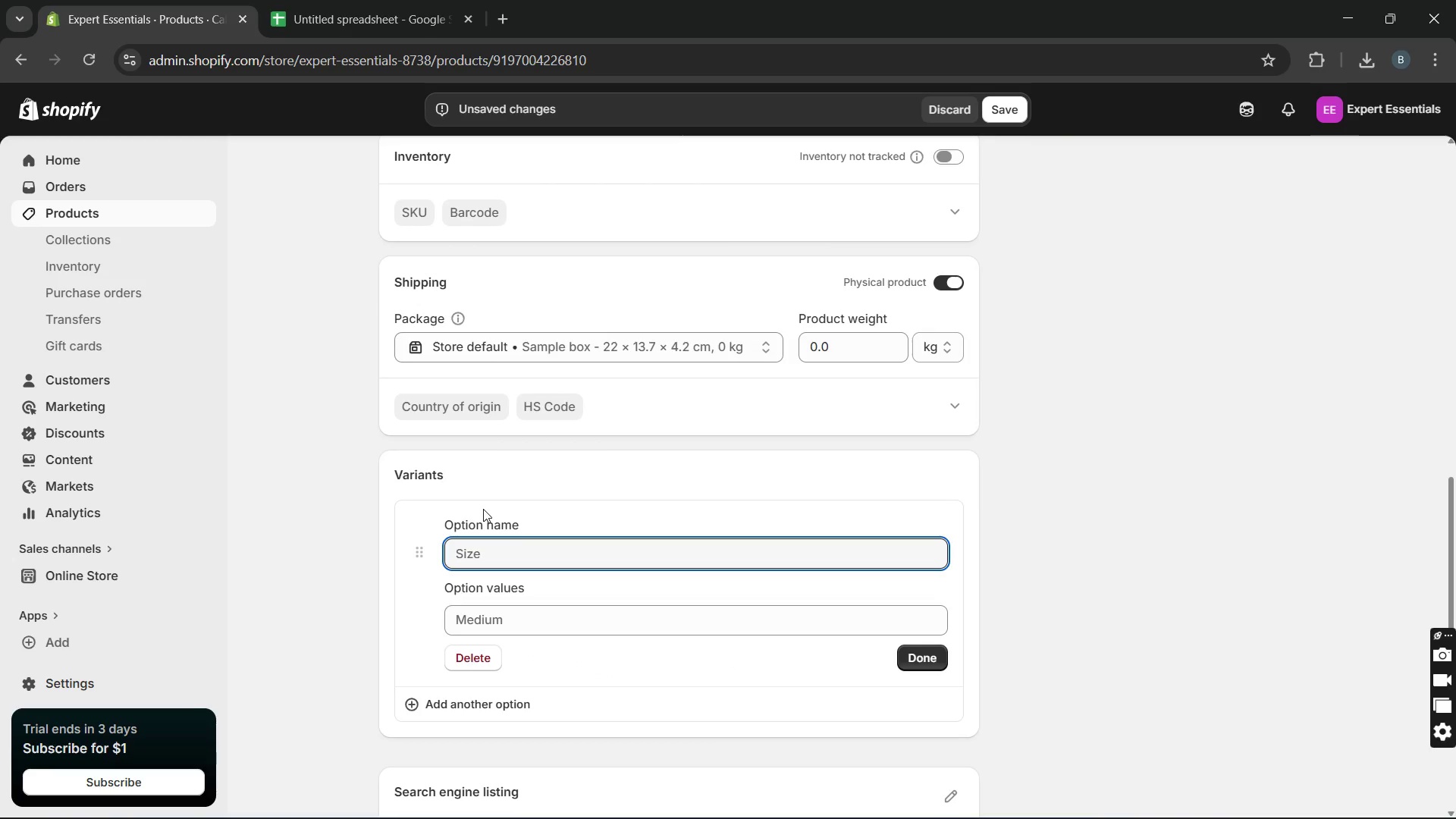 
type(colour)
 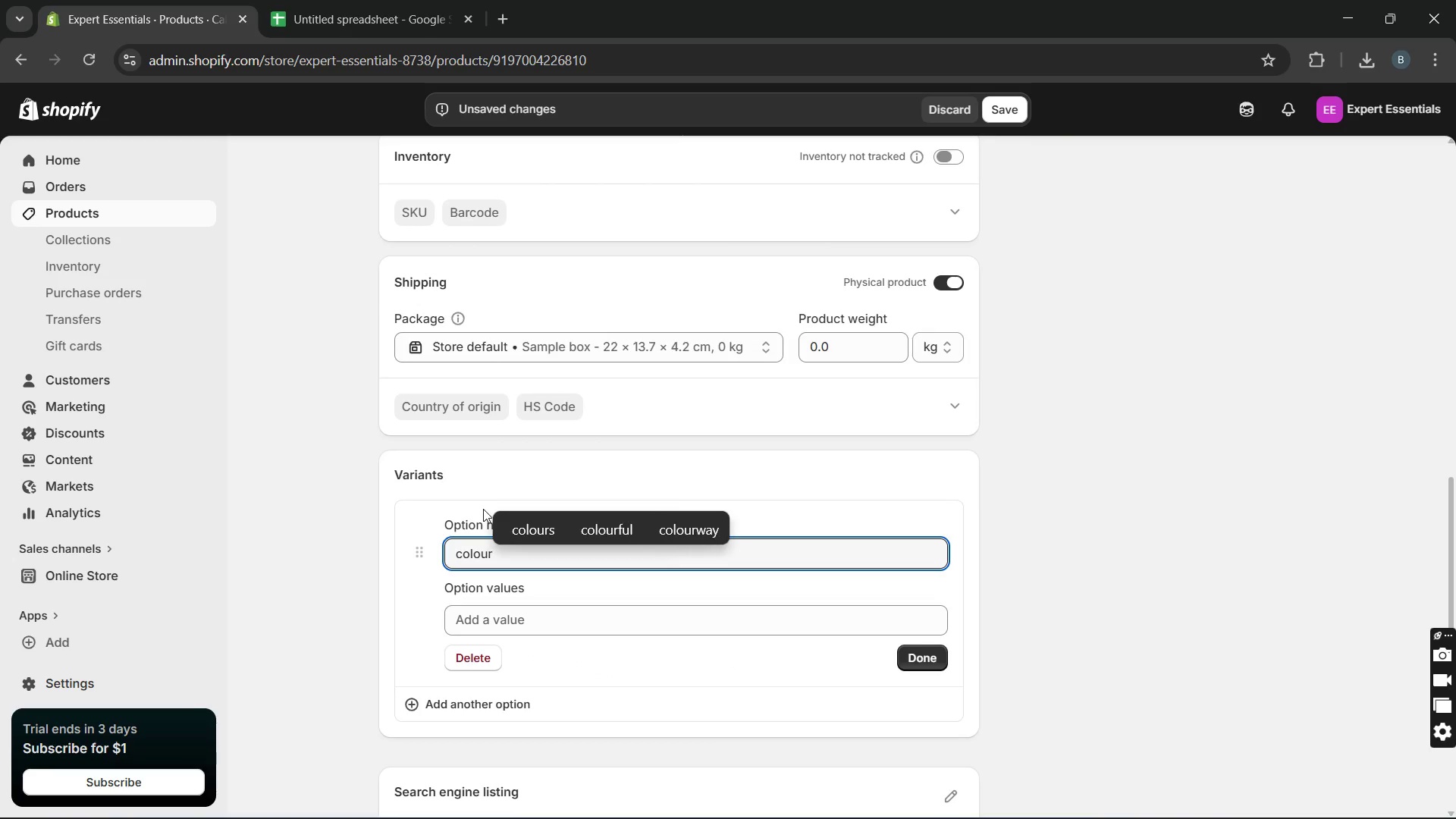 
key(Enter)
 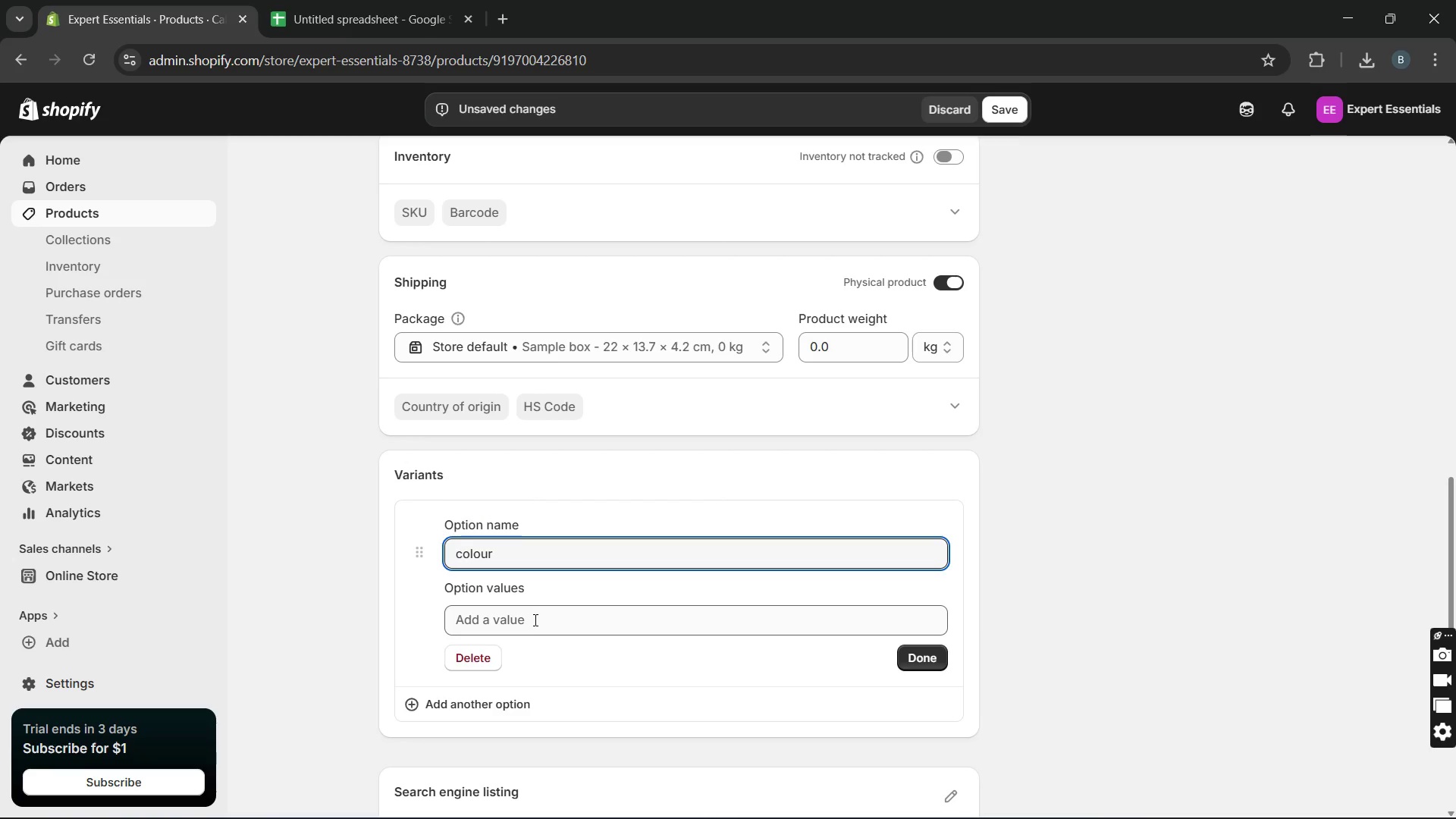 
left_click([534, 620])
 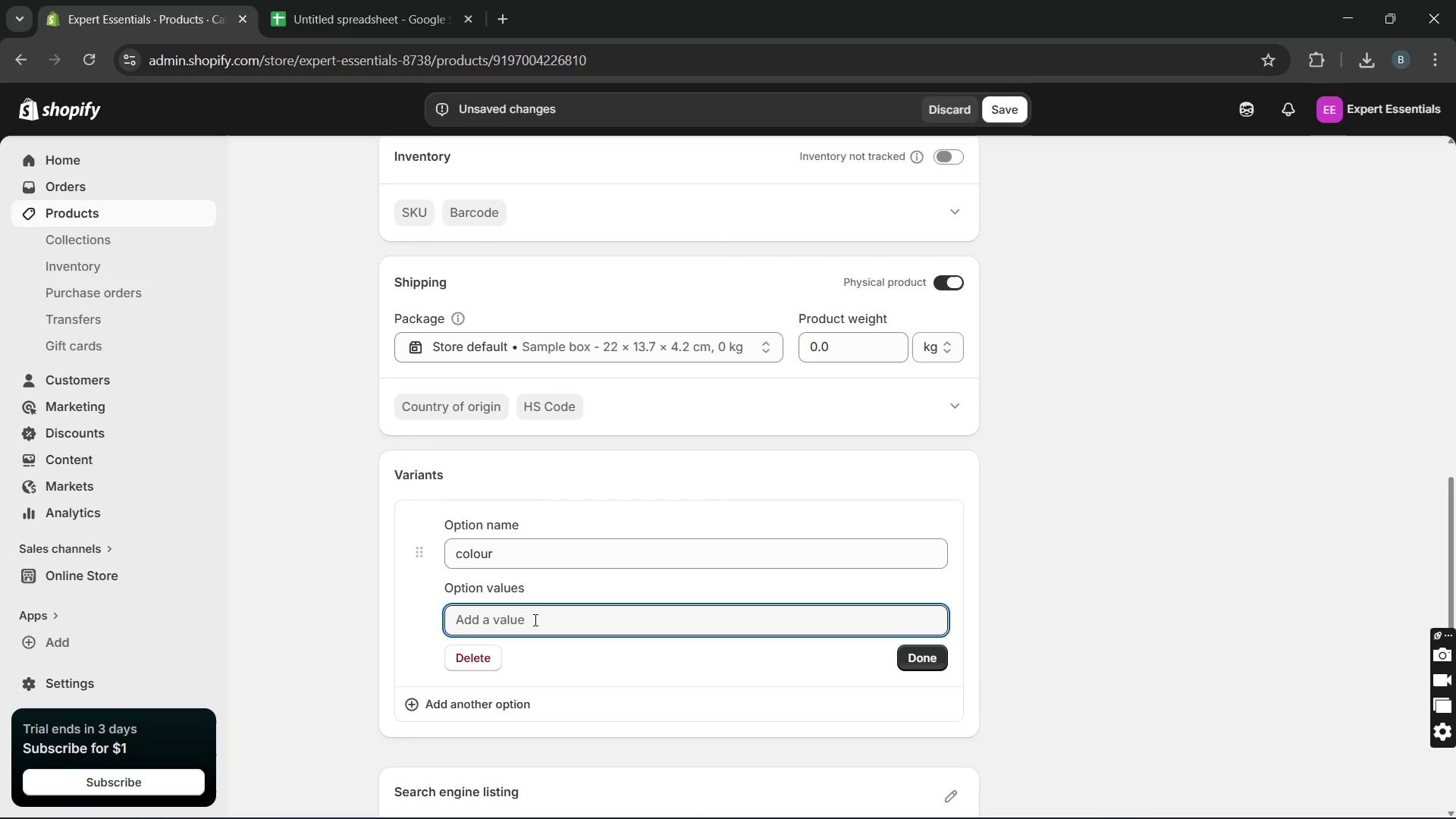 
type(black)
 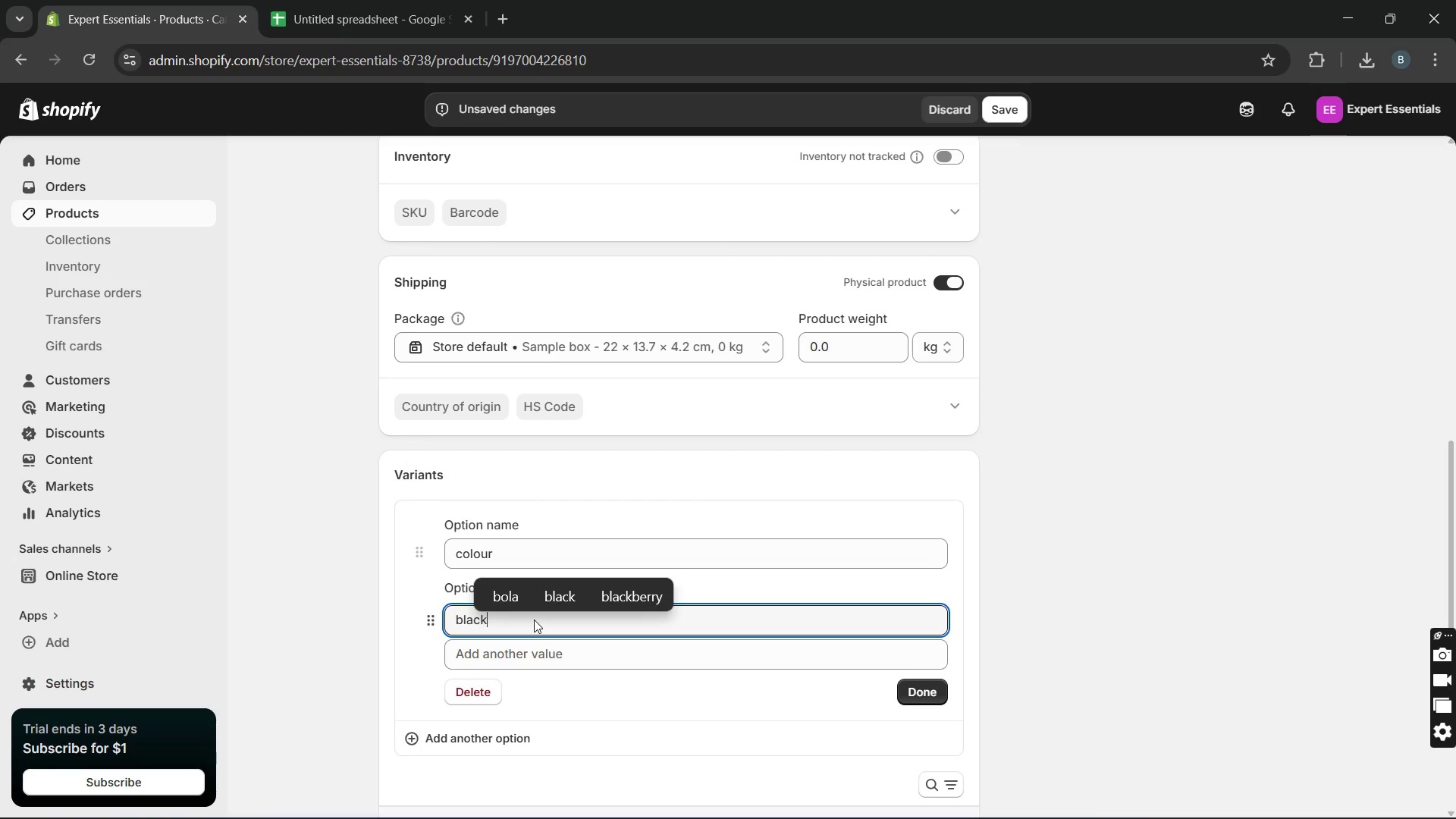 
key(Enter)
 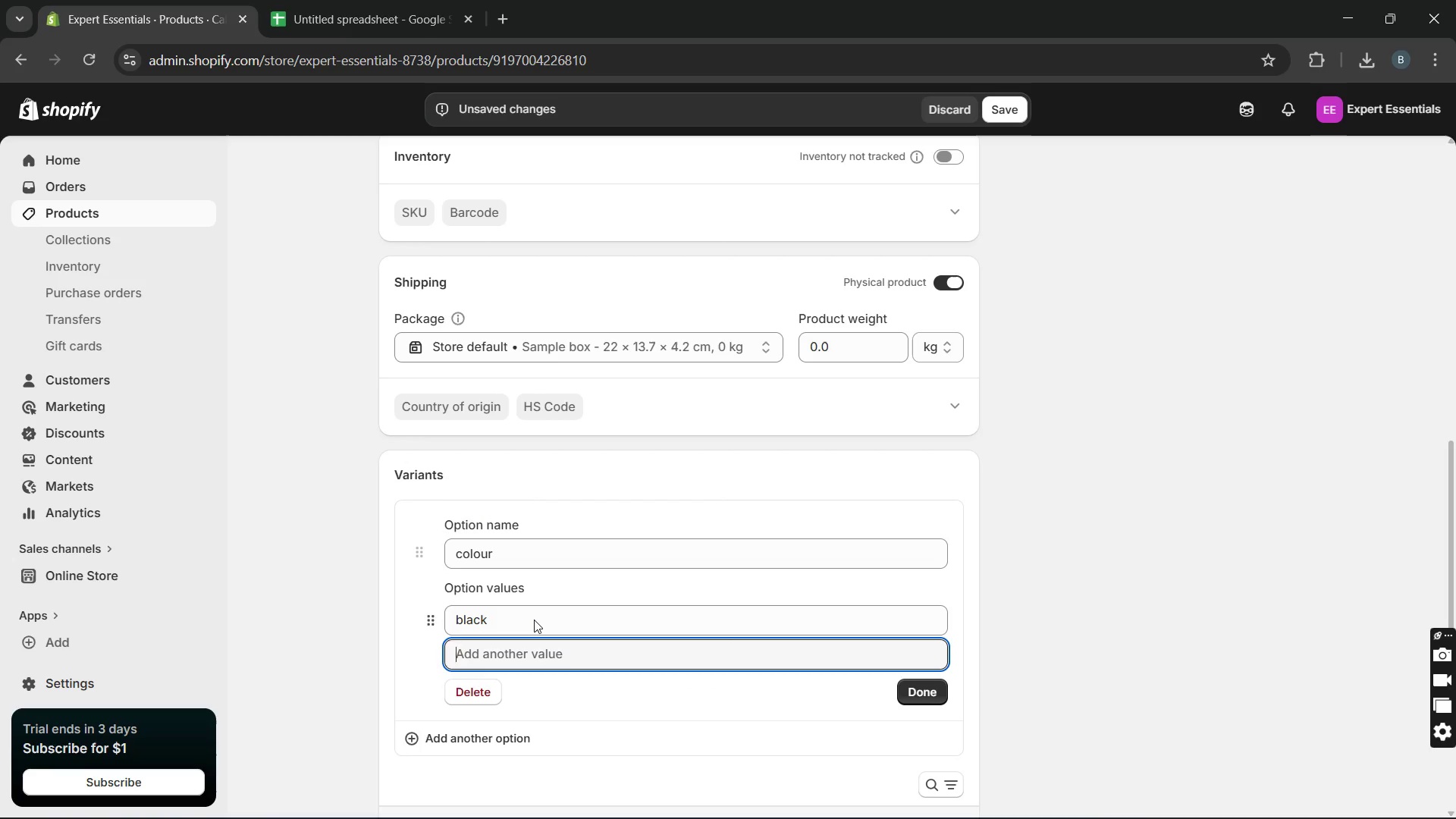 
type(white)
 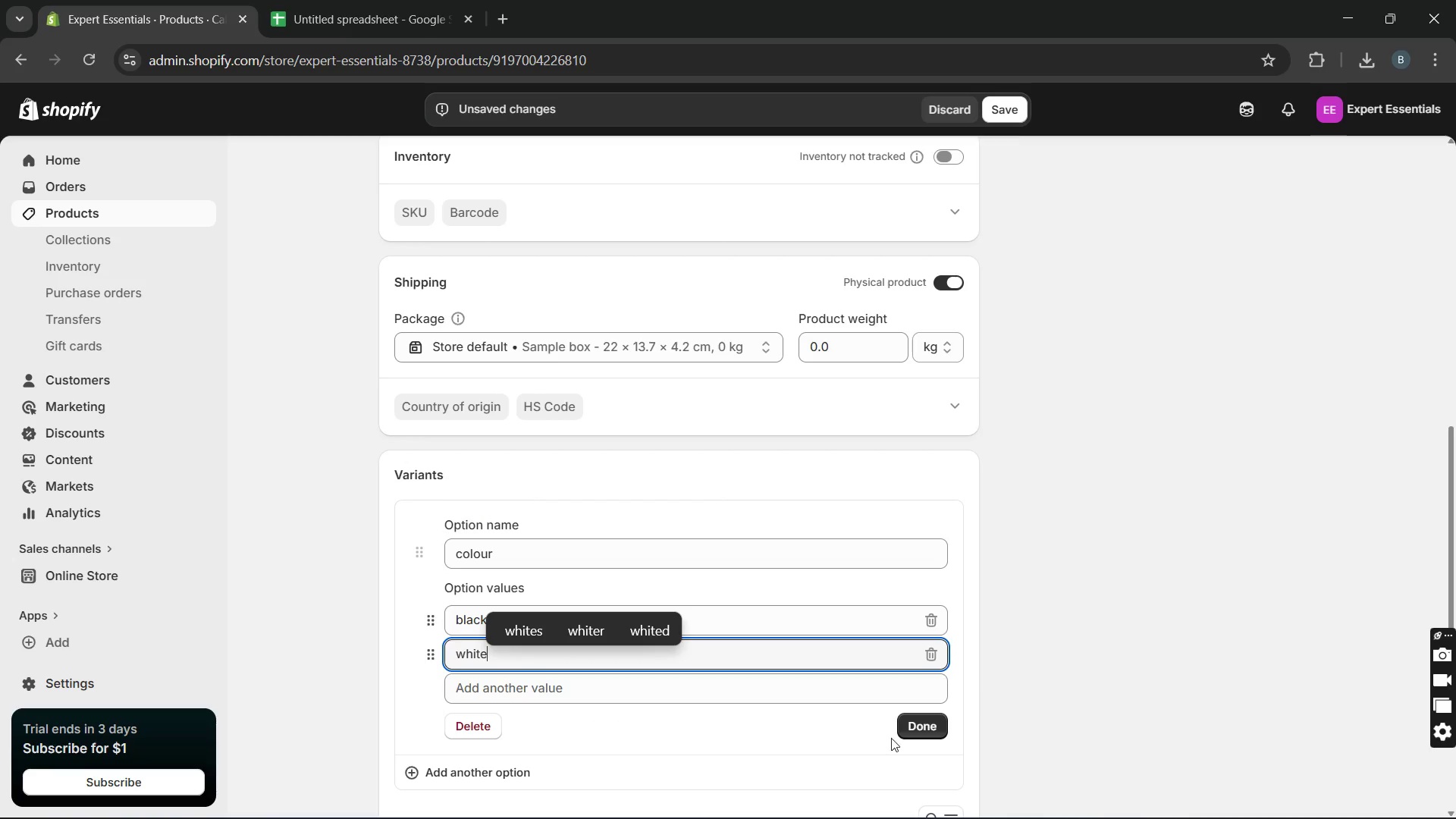 
left_click([928, 730])
 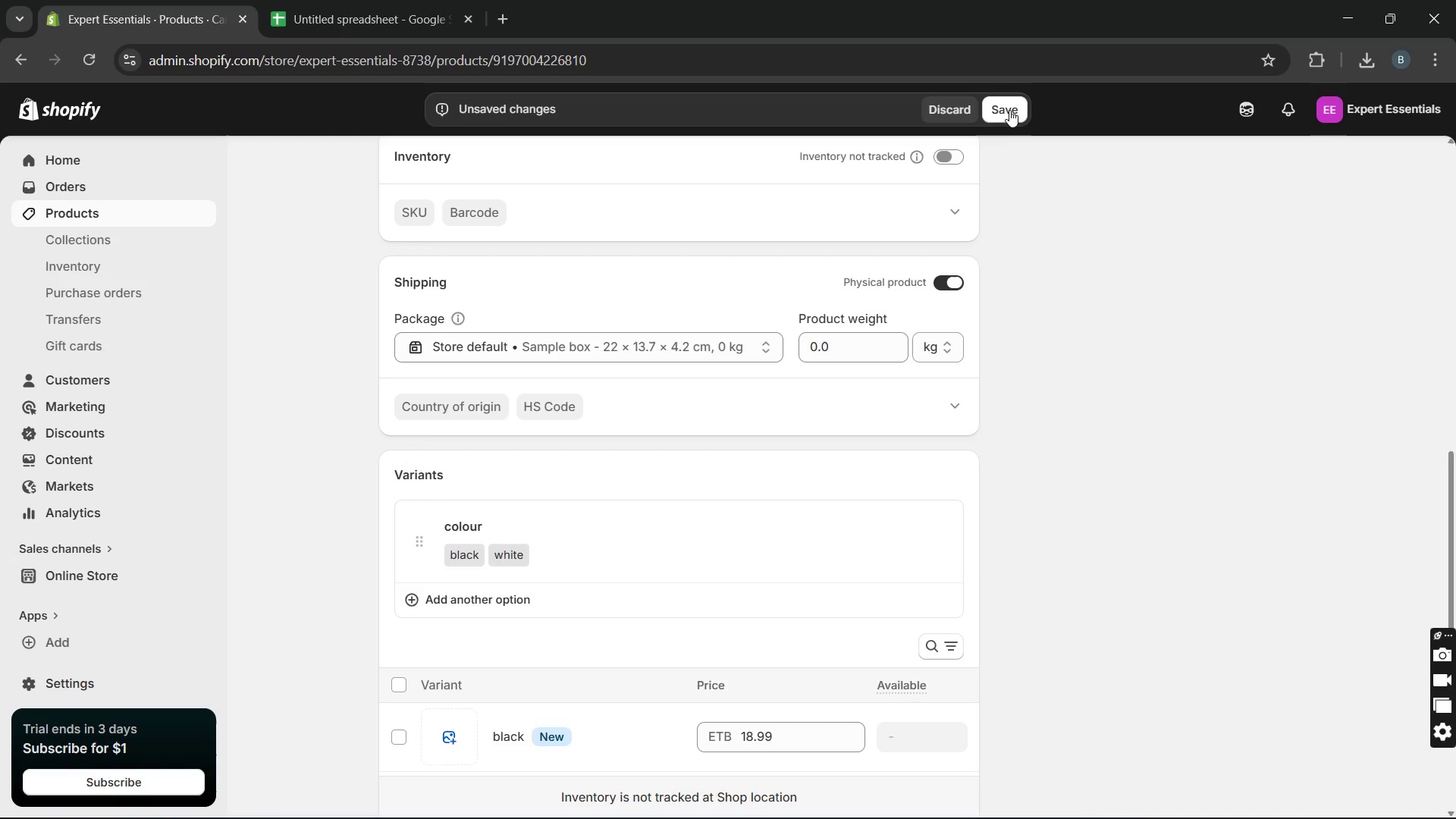 
left_click([1009, 106])
 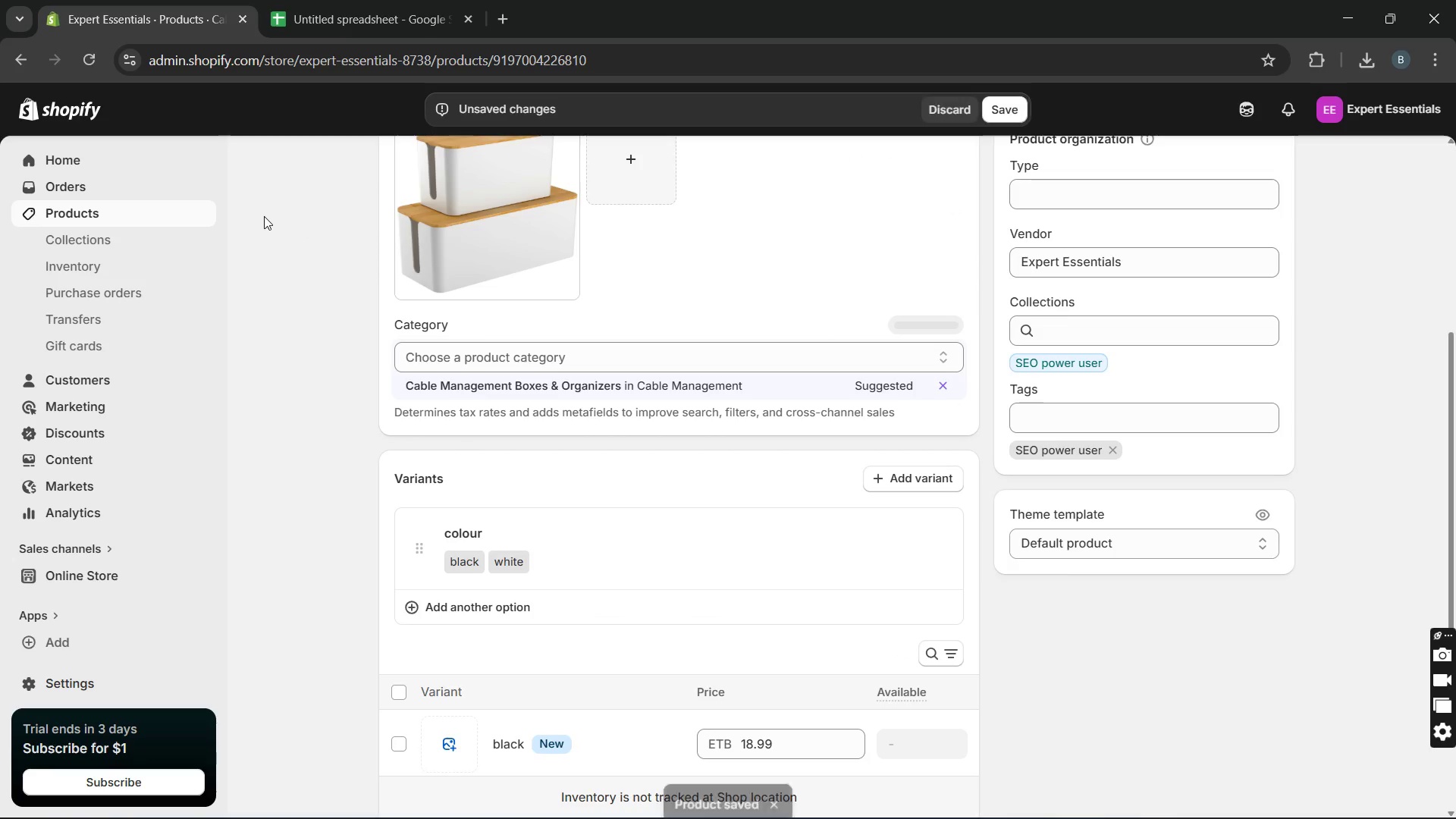 
wait(10.69)
 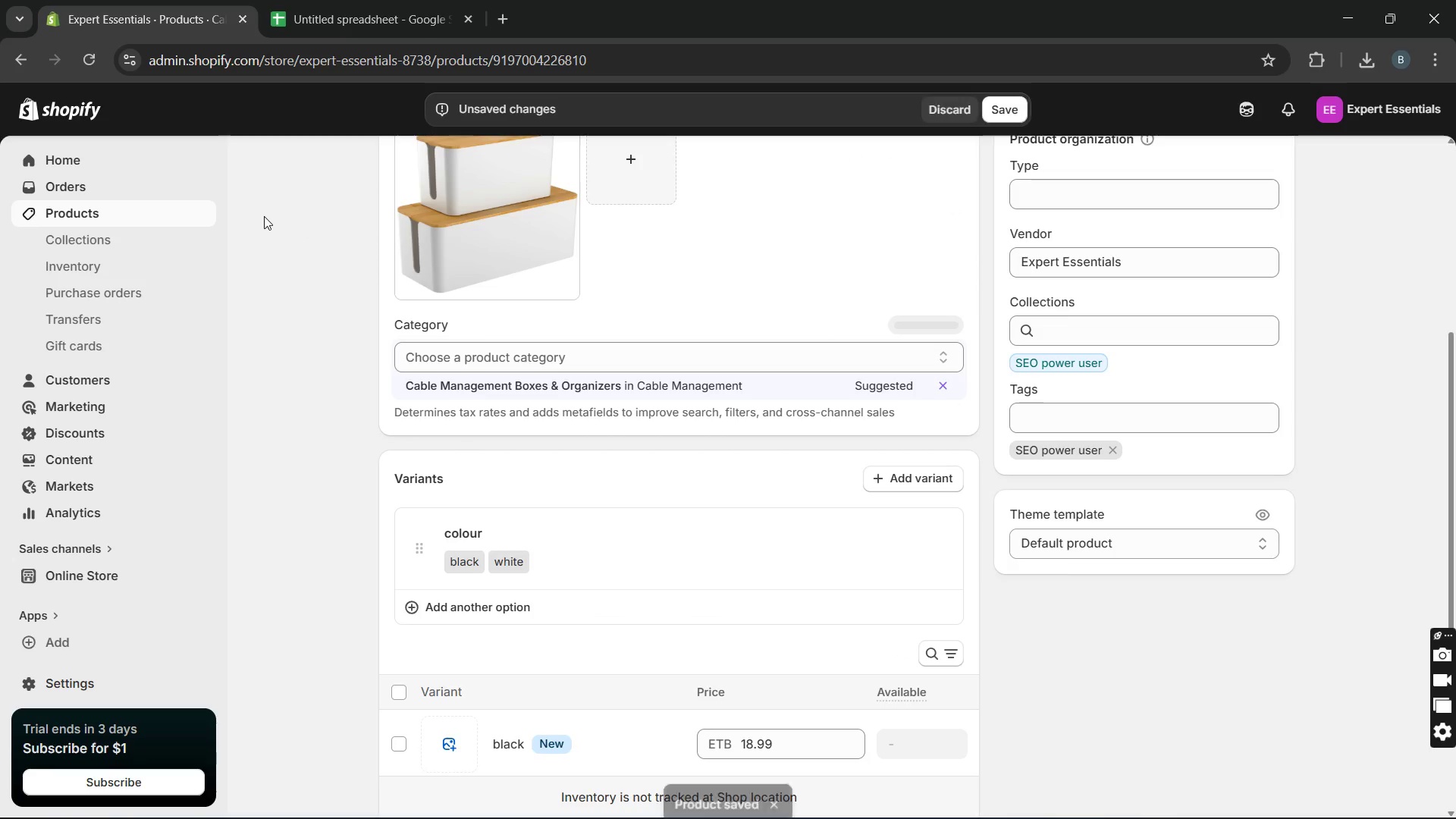 
left_click([135, 215])
 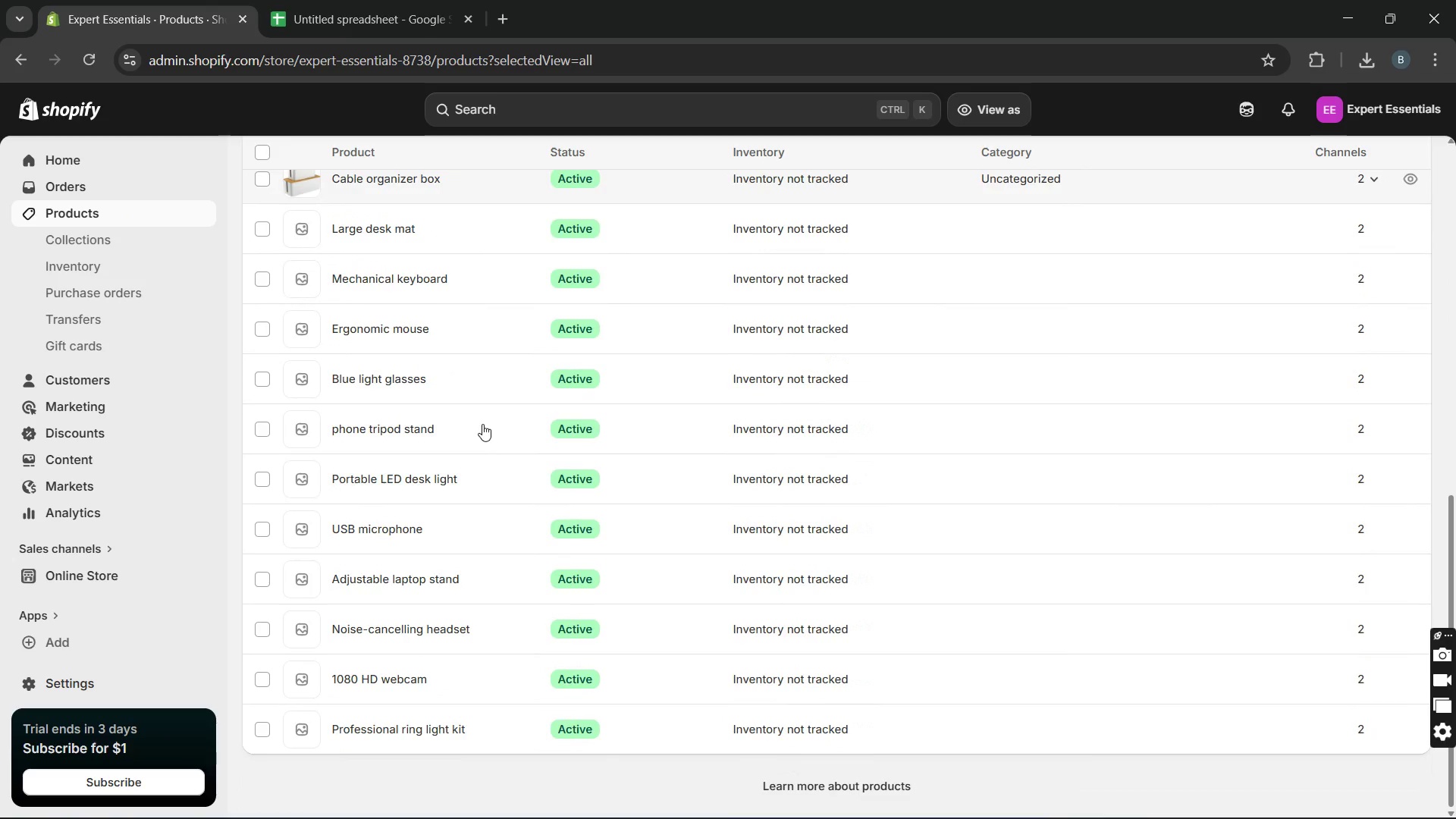 
wait(5.95)
 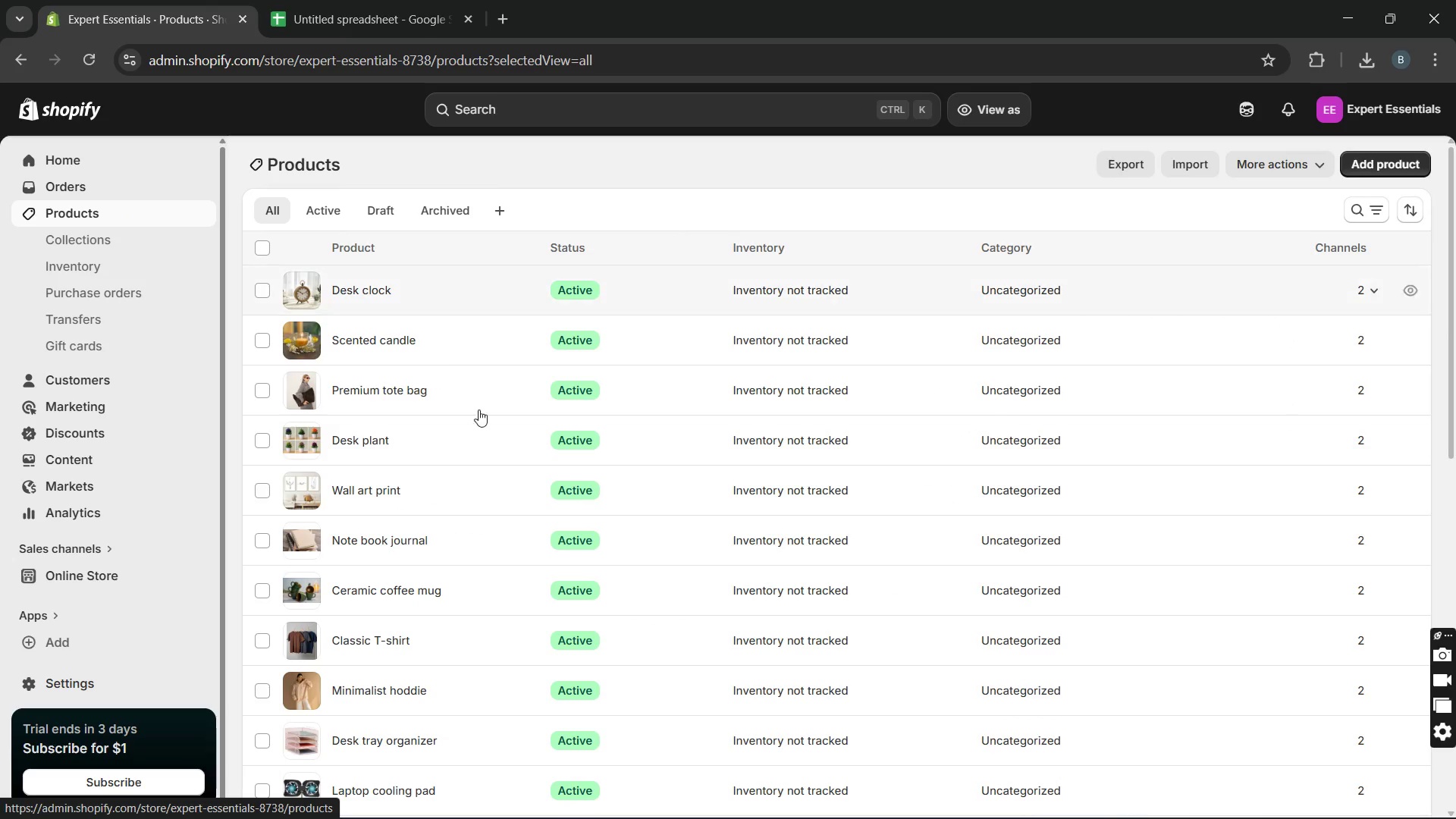 
left_click([419, 230])
 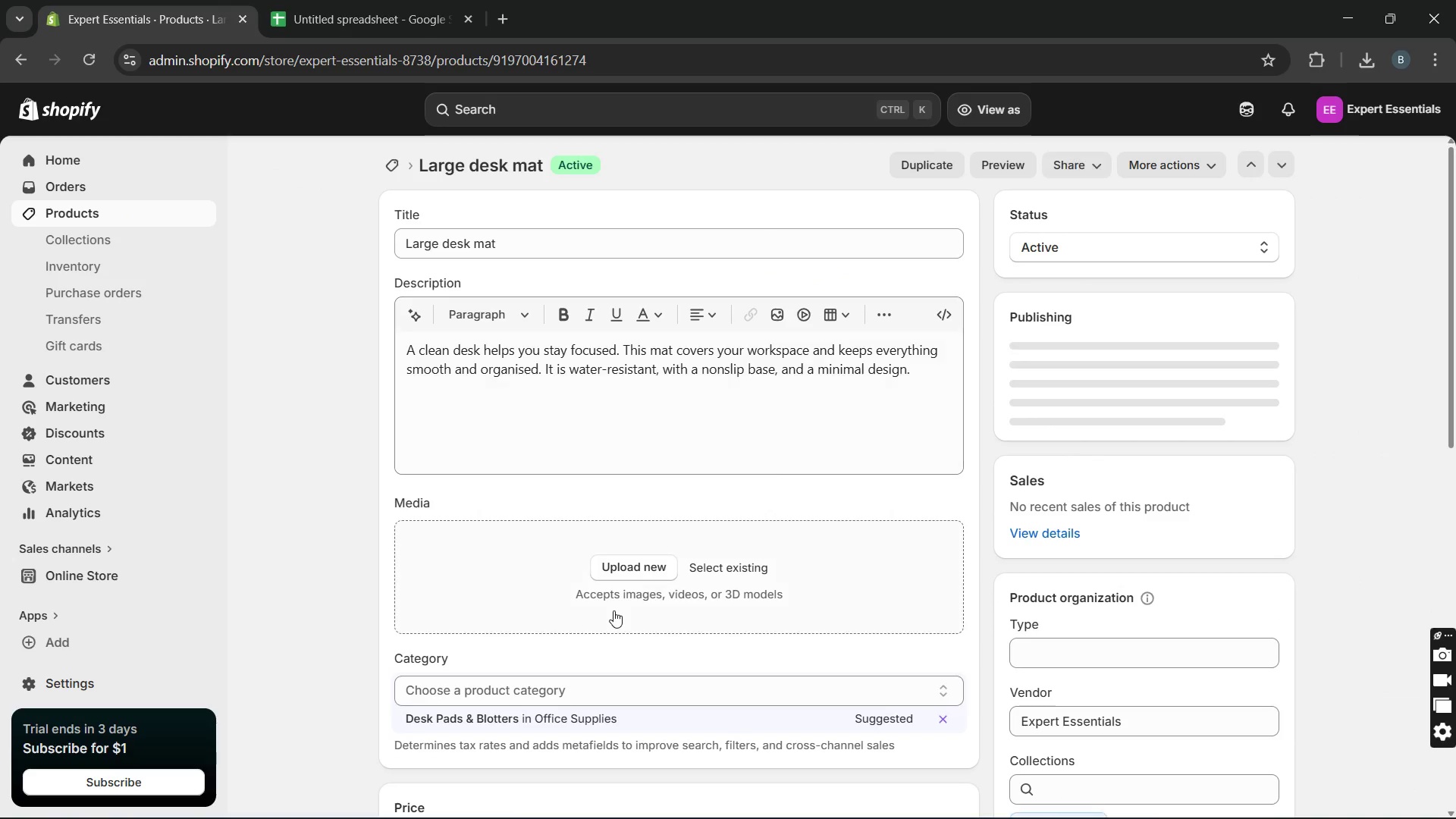 
left_click([626, 564])
 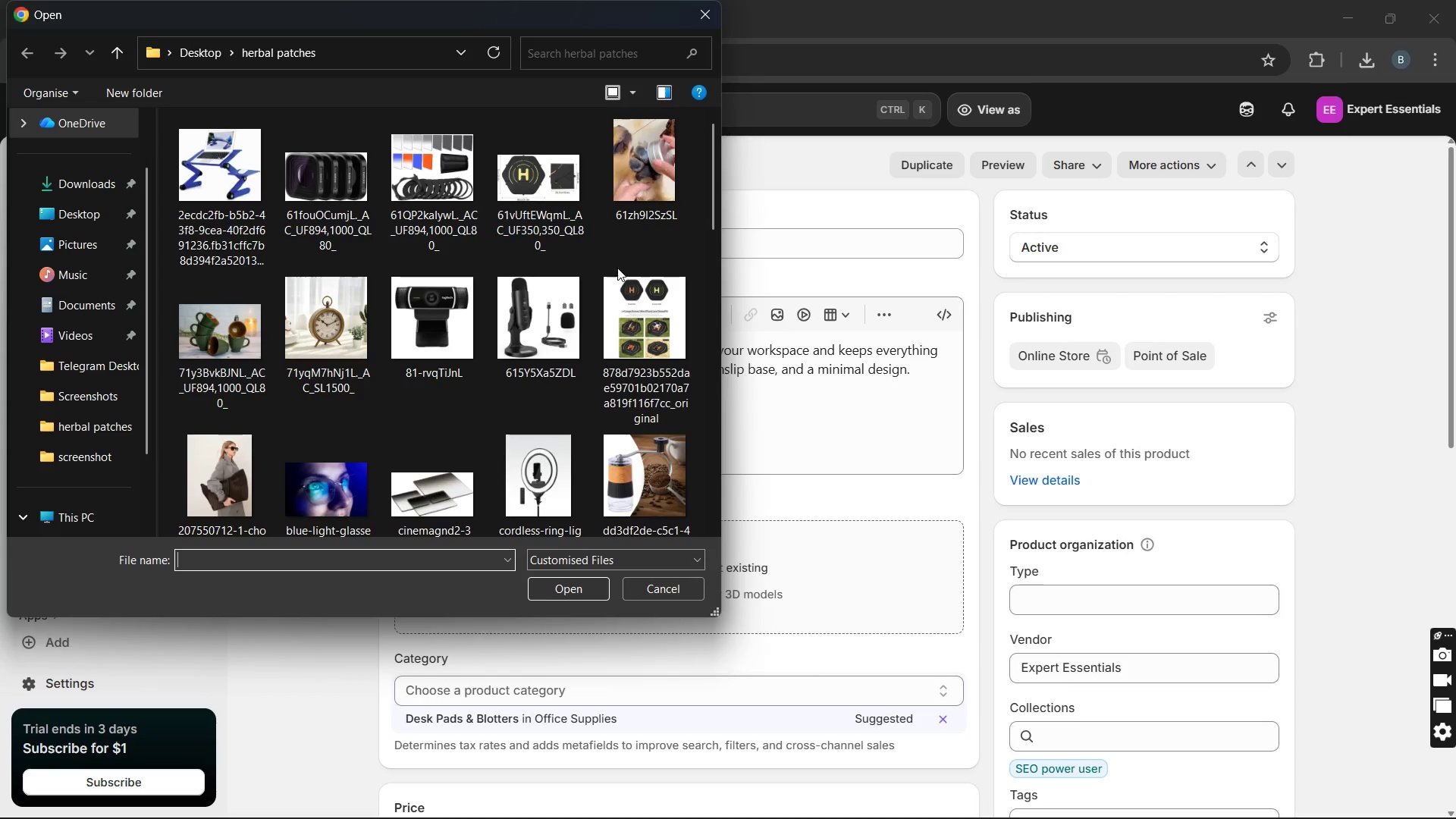 
wait(5.44)
 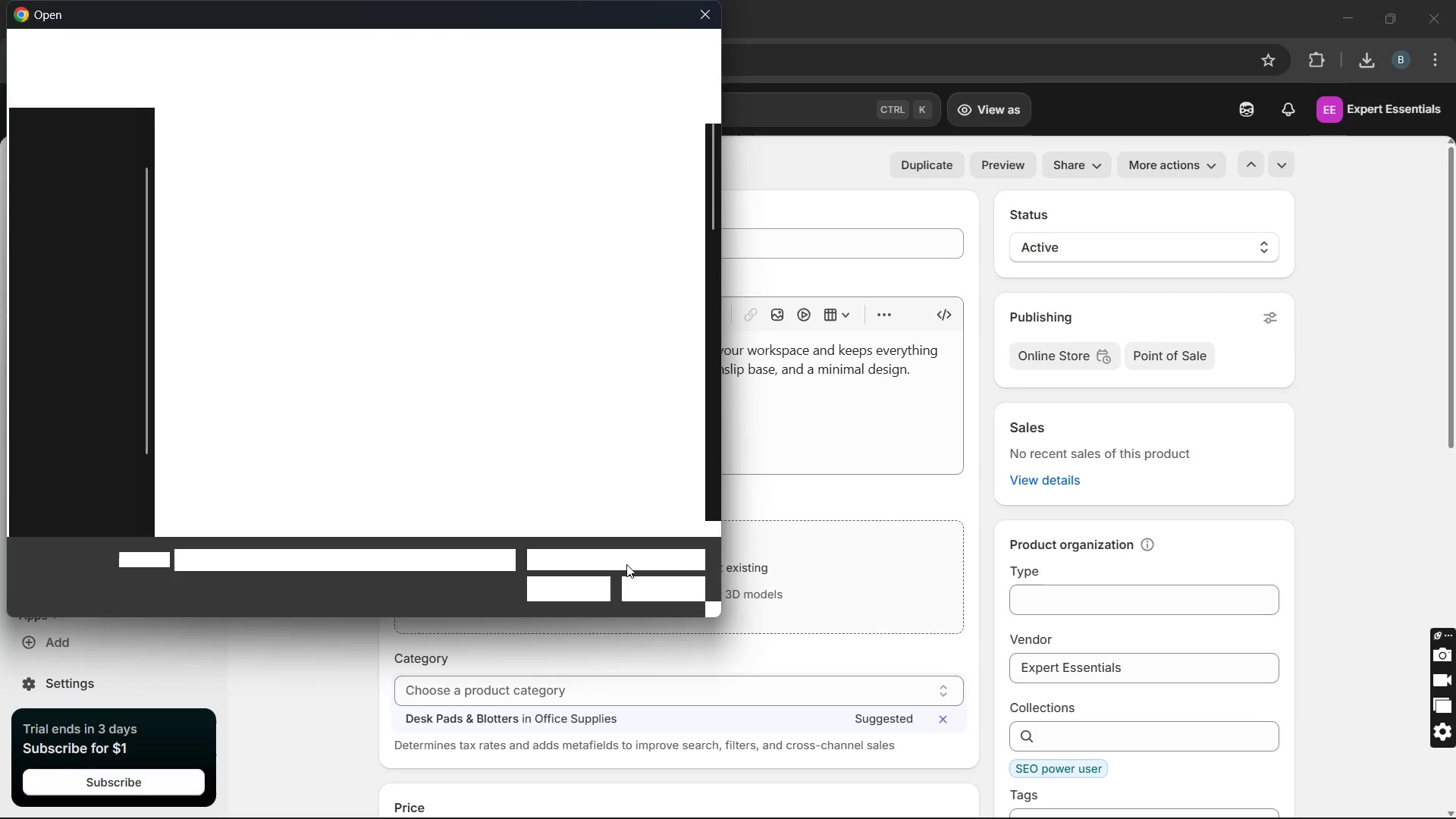 
scroll: coordinate [497, 344], scroll_direction: down, amount: 2.0
 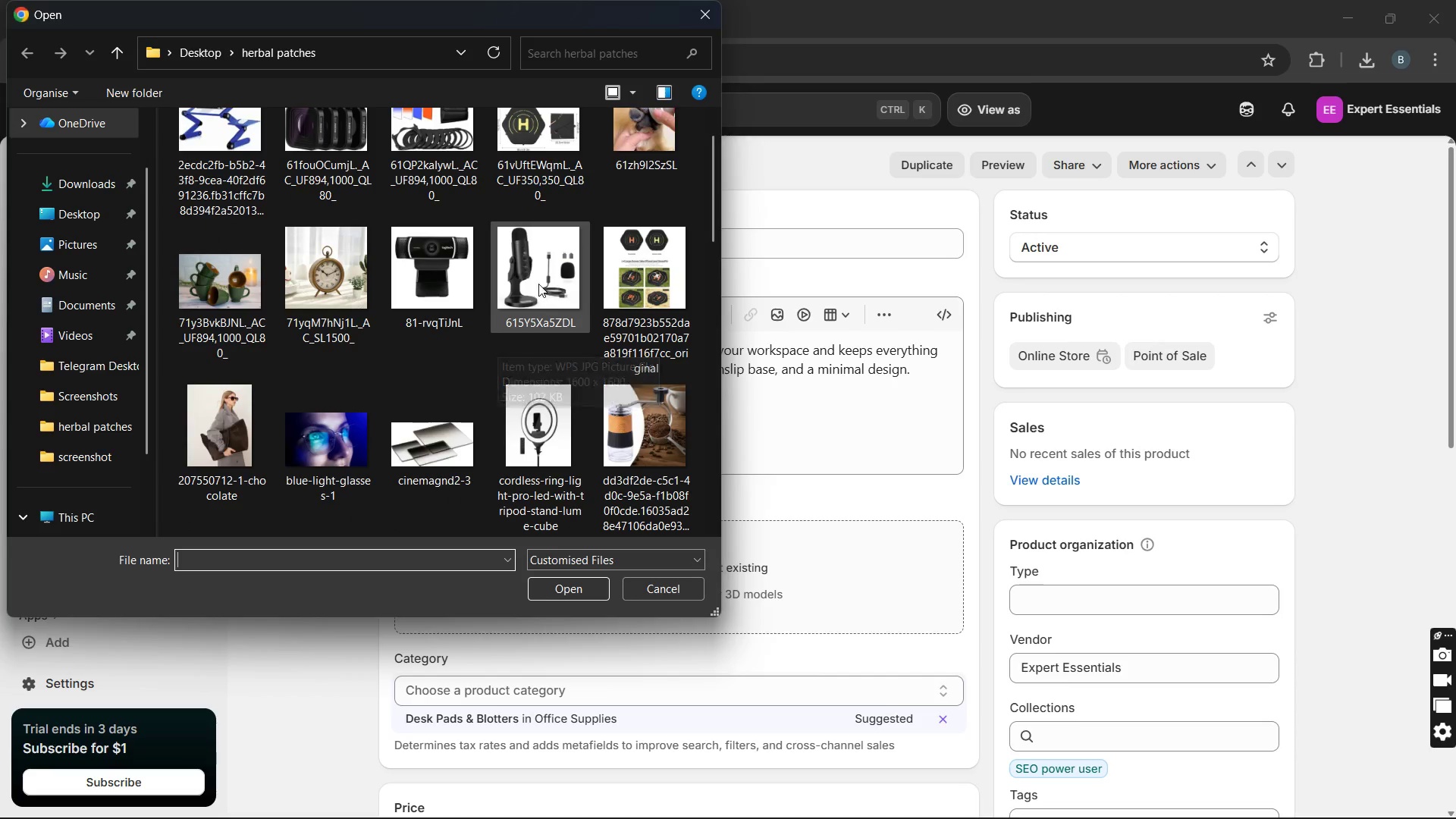 
left_click([538, 284])
 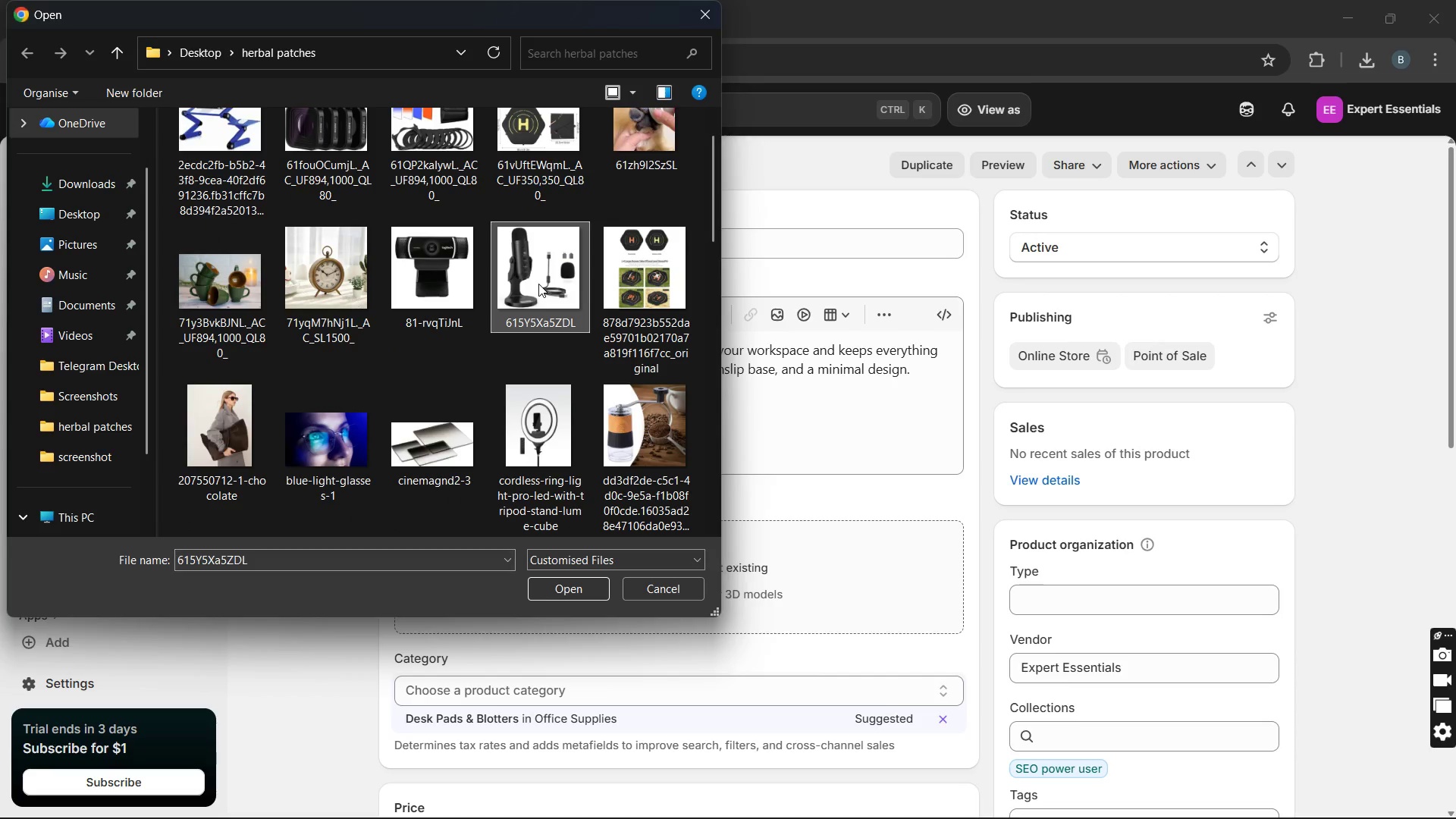 
key(ArrowDown)
 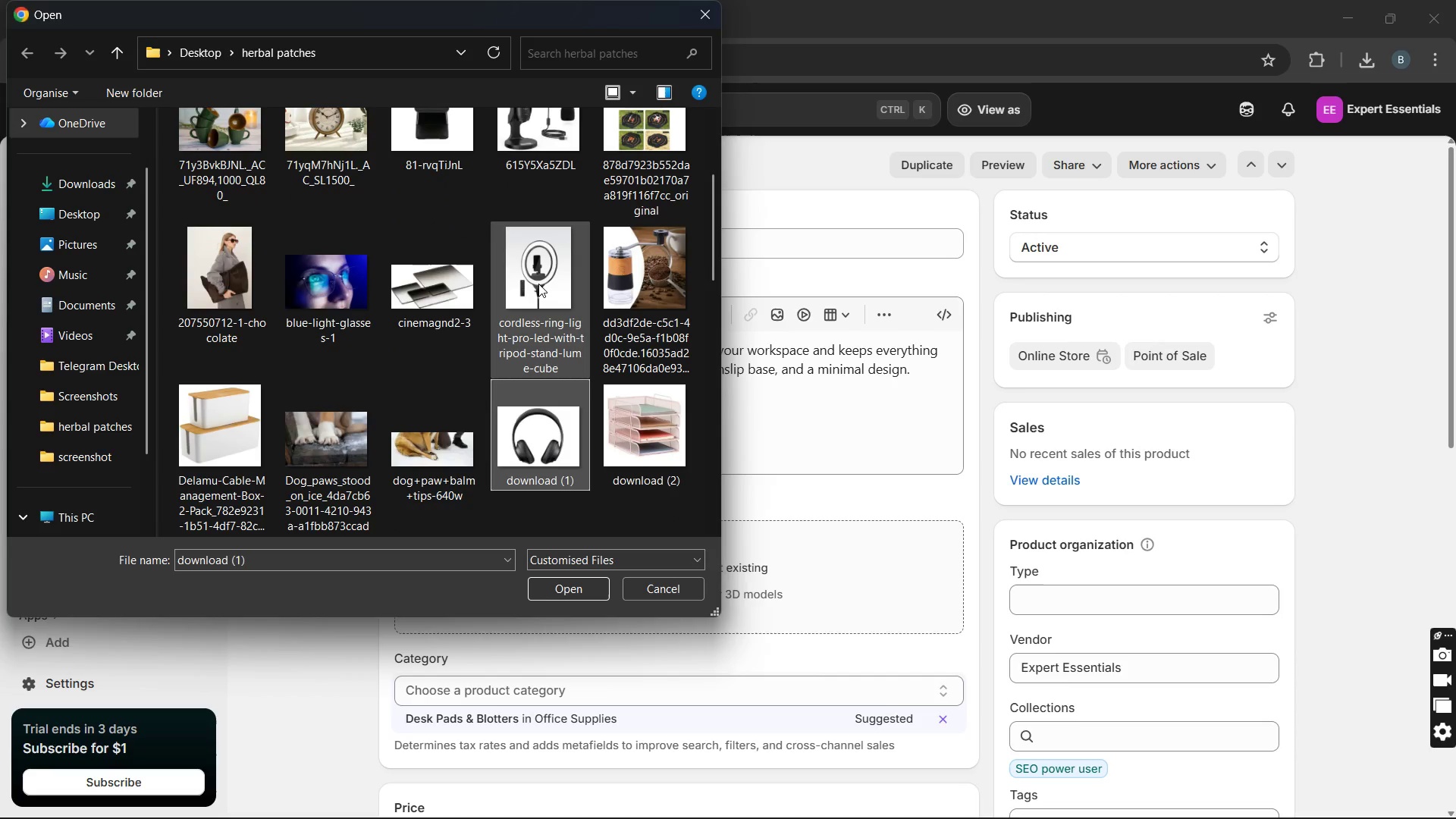 
key(ArrowDown)
 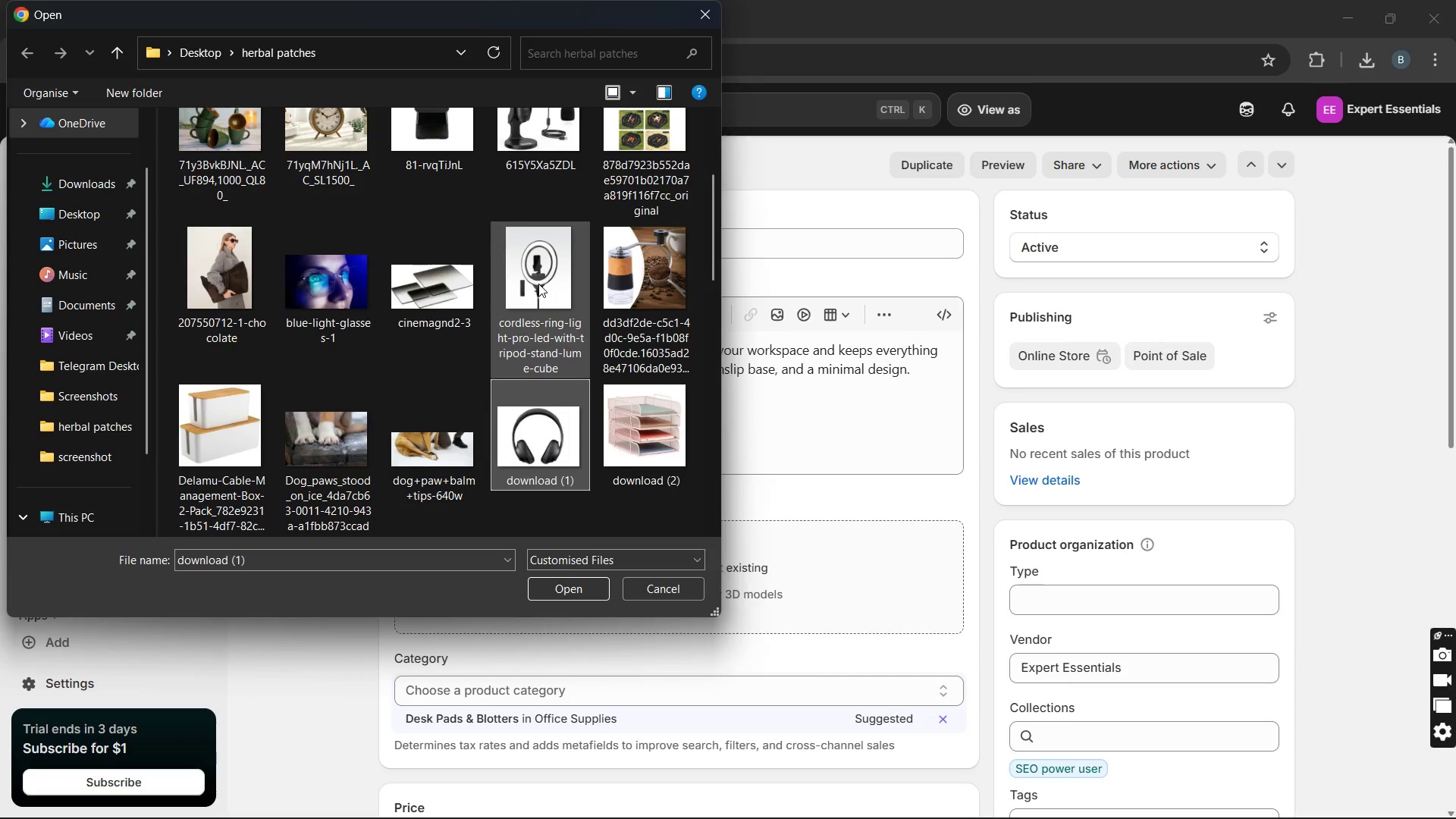 
key(ArrowDown)
 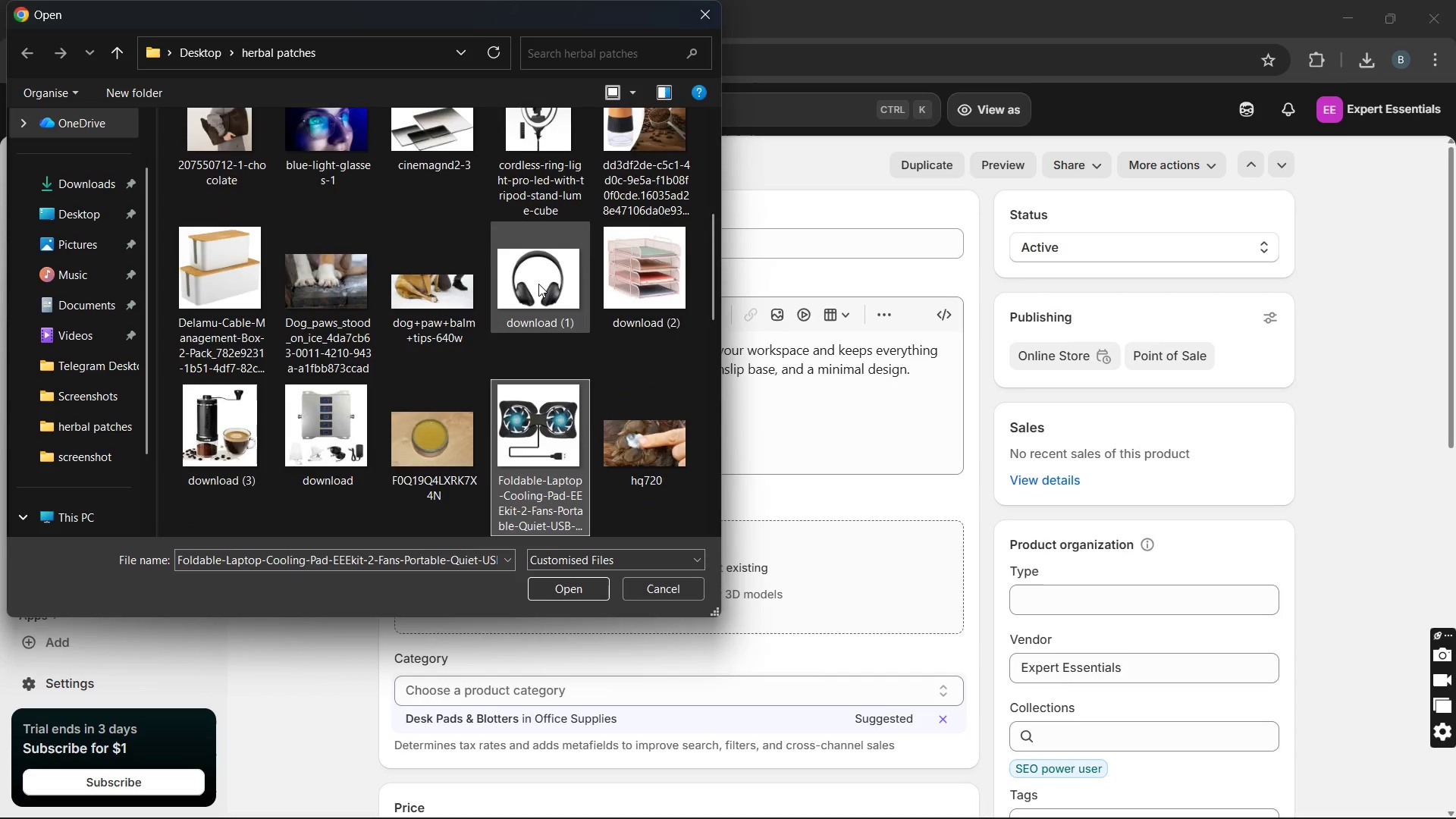 
key(ArrowDown)
 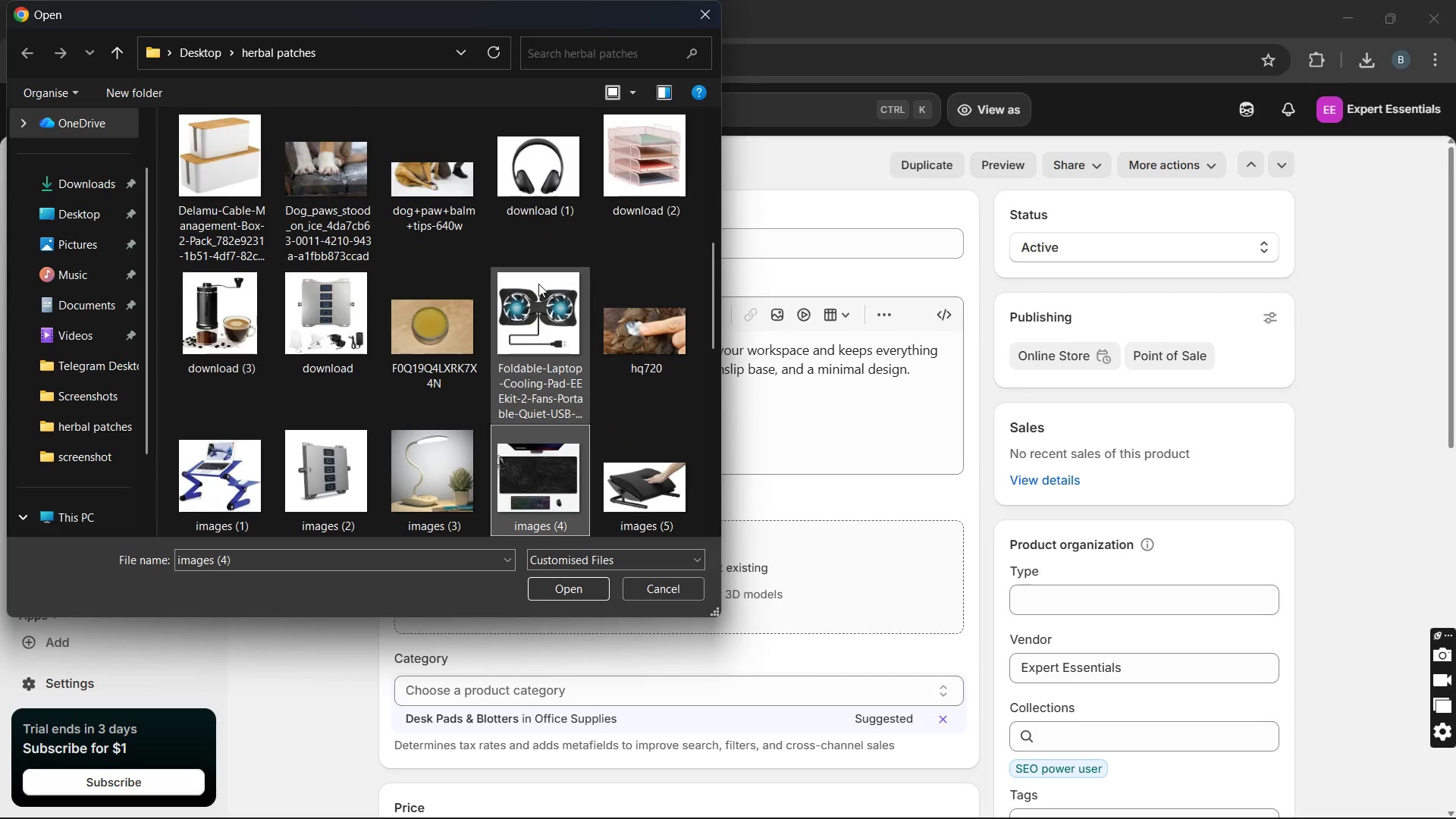 
key(ArrowDown)
 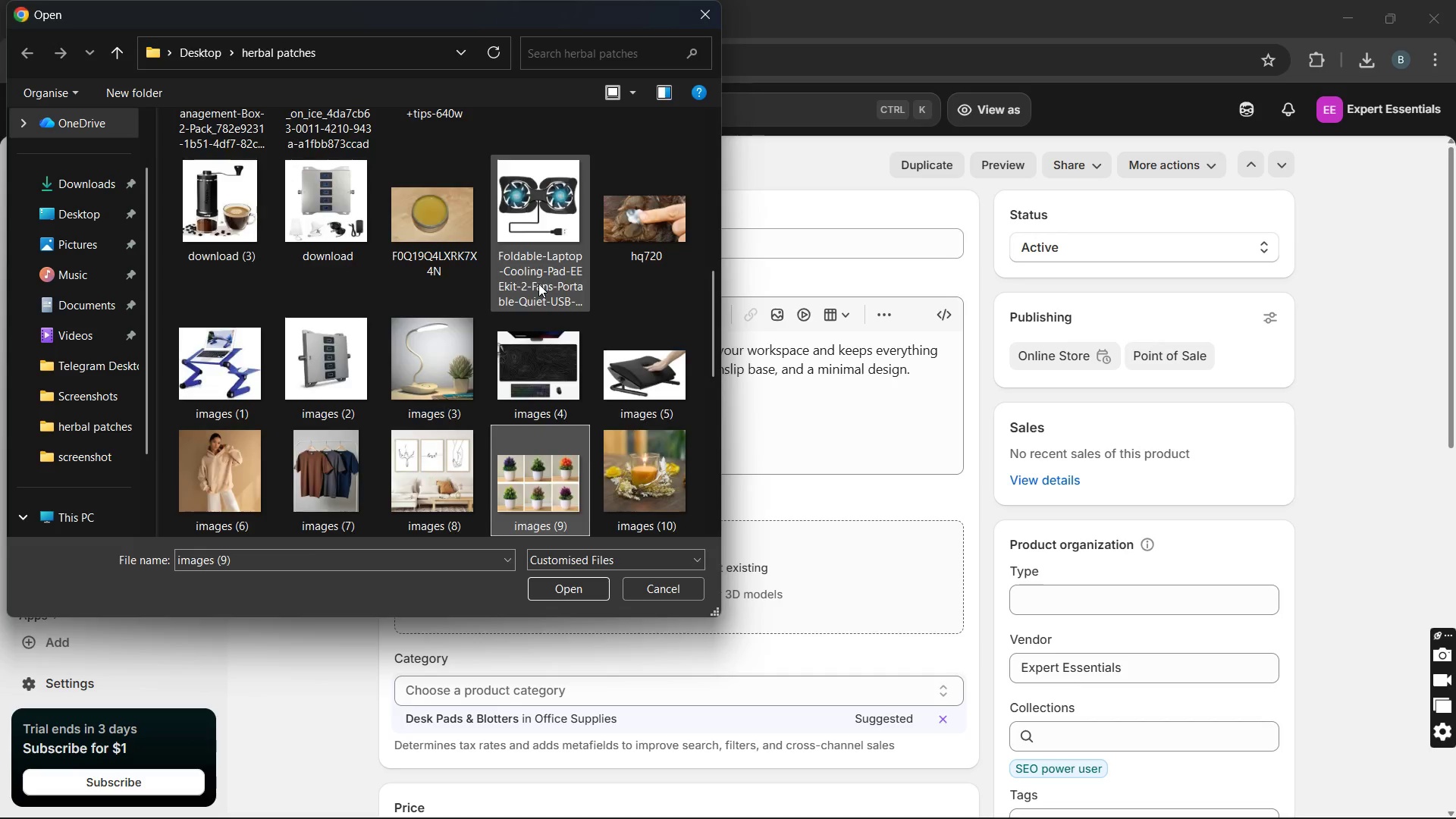 
key(ArrowDown)
 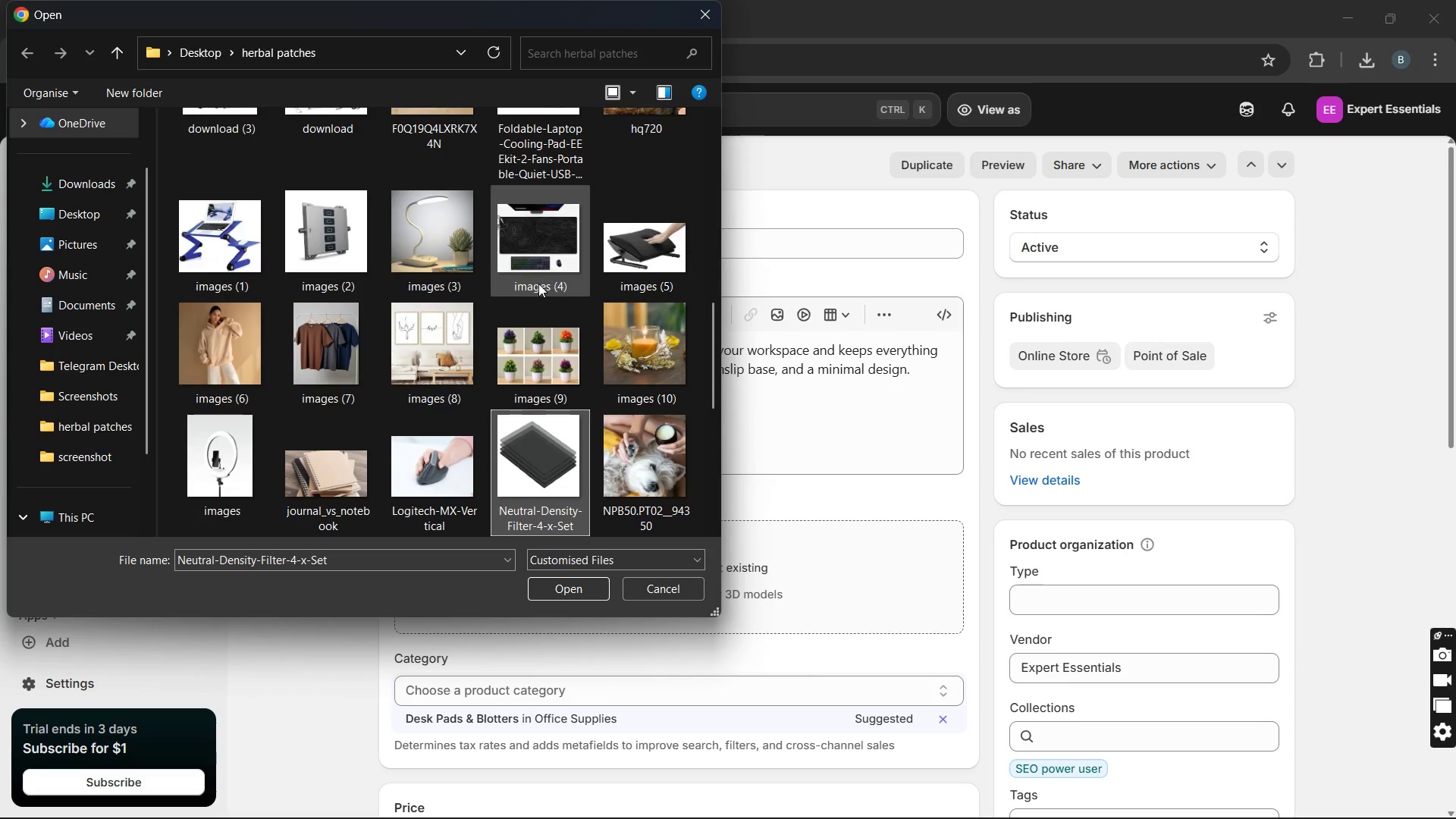 
key(ArrowDown)
 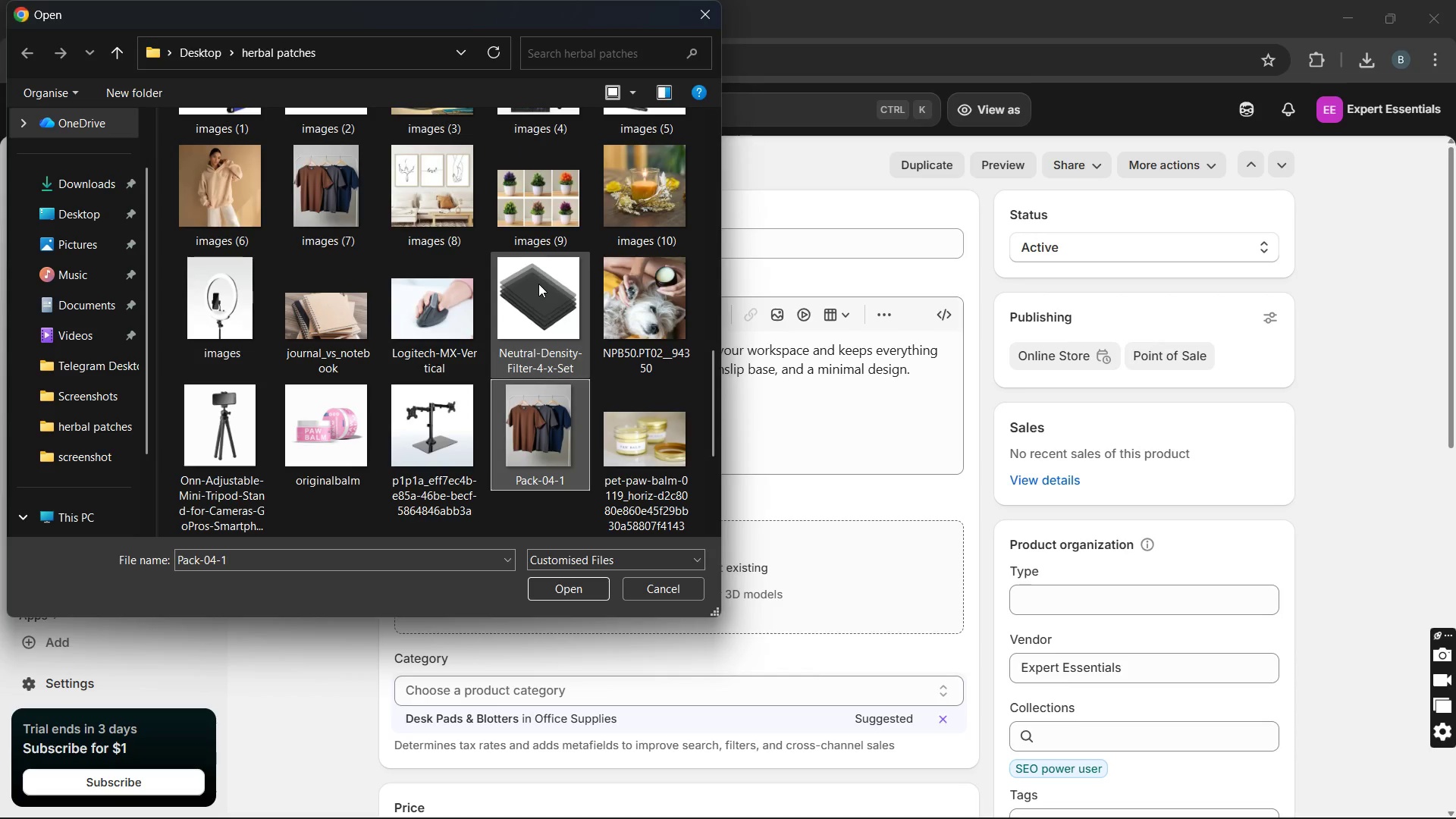 
key(ArrowDown)
 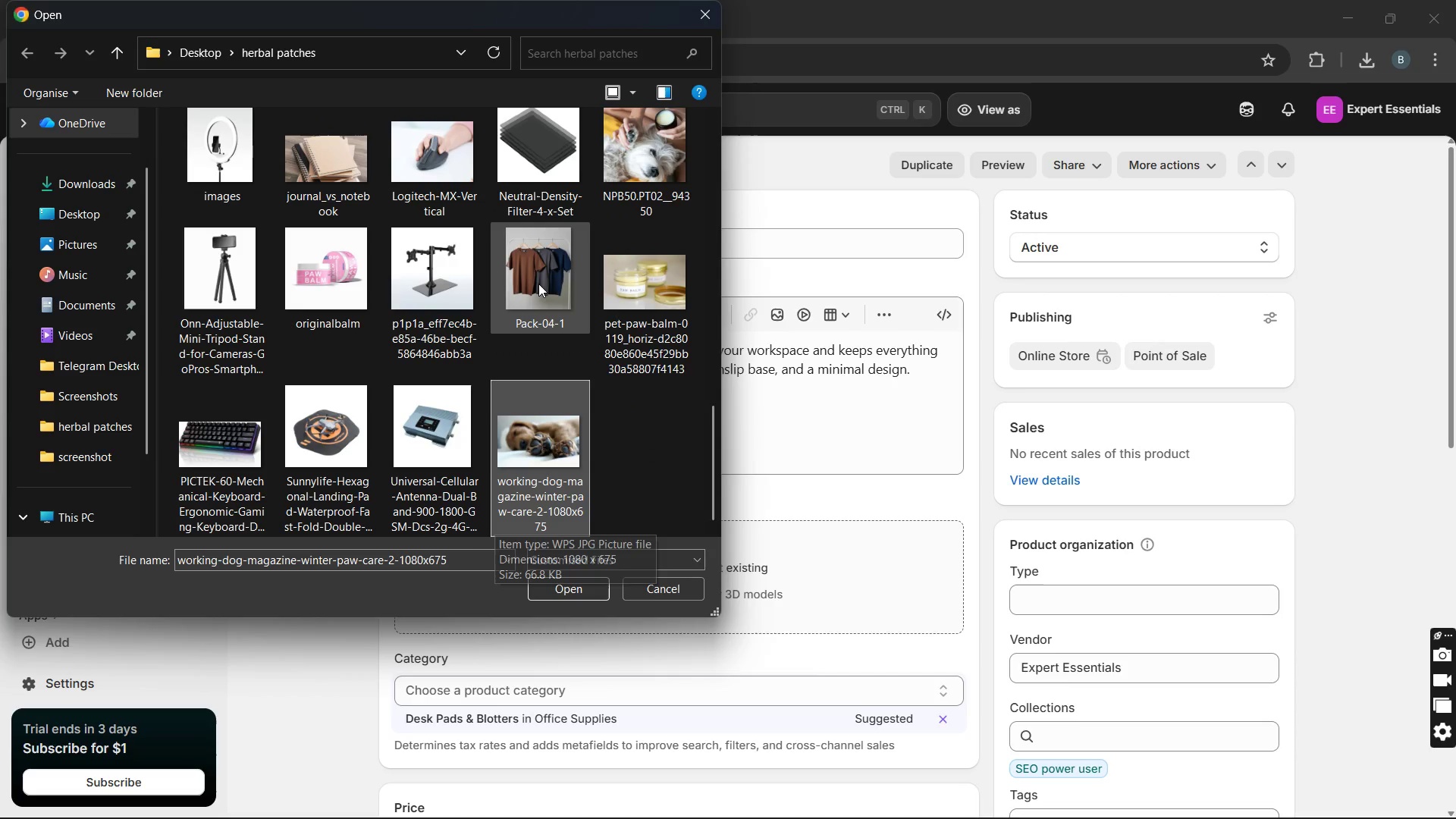 
key(ArrowUp)
 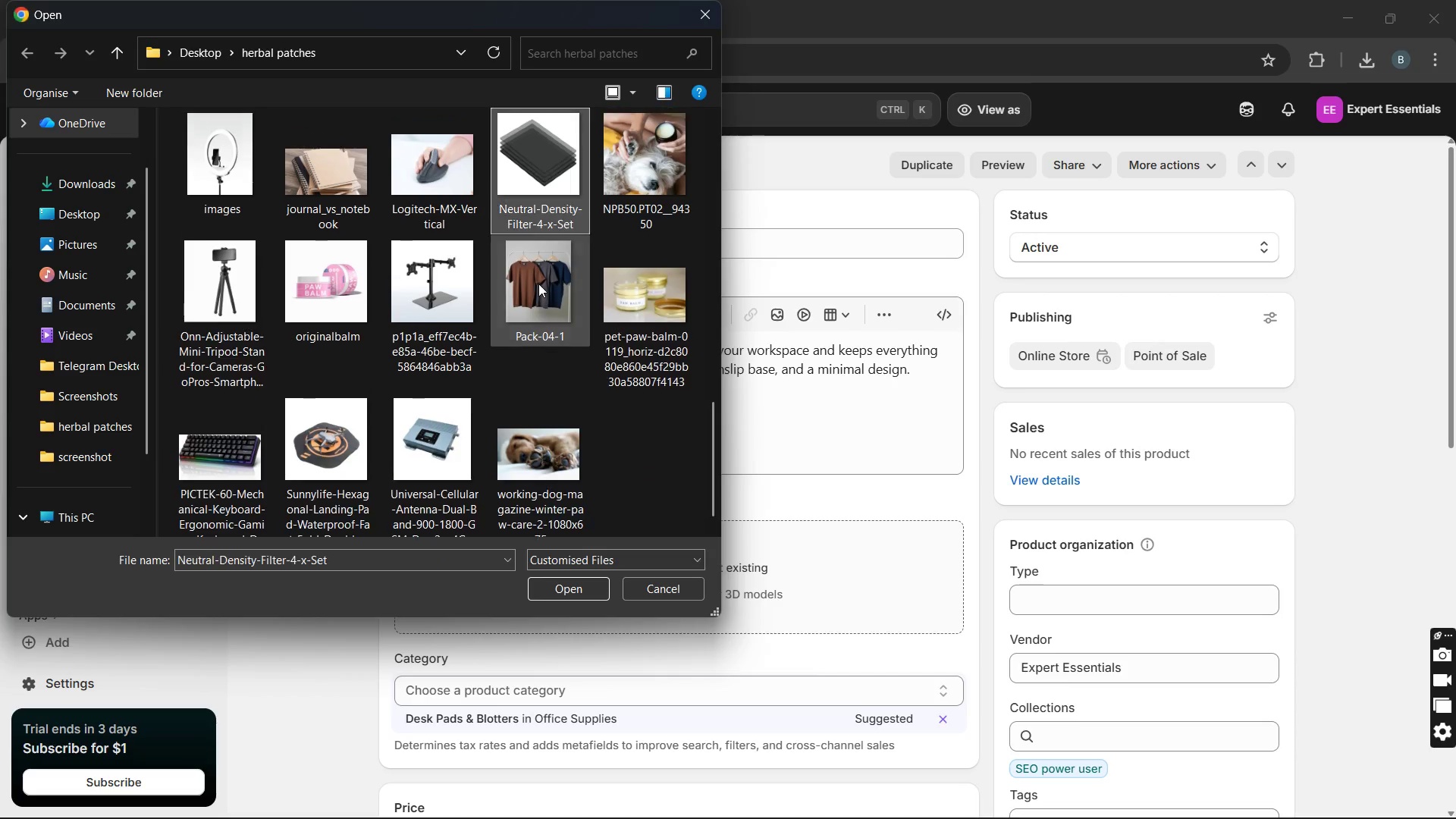 
key(ArrowUp)
 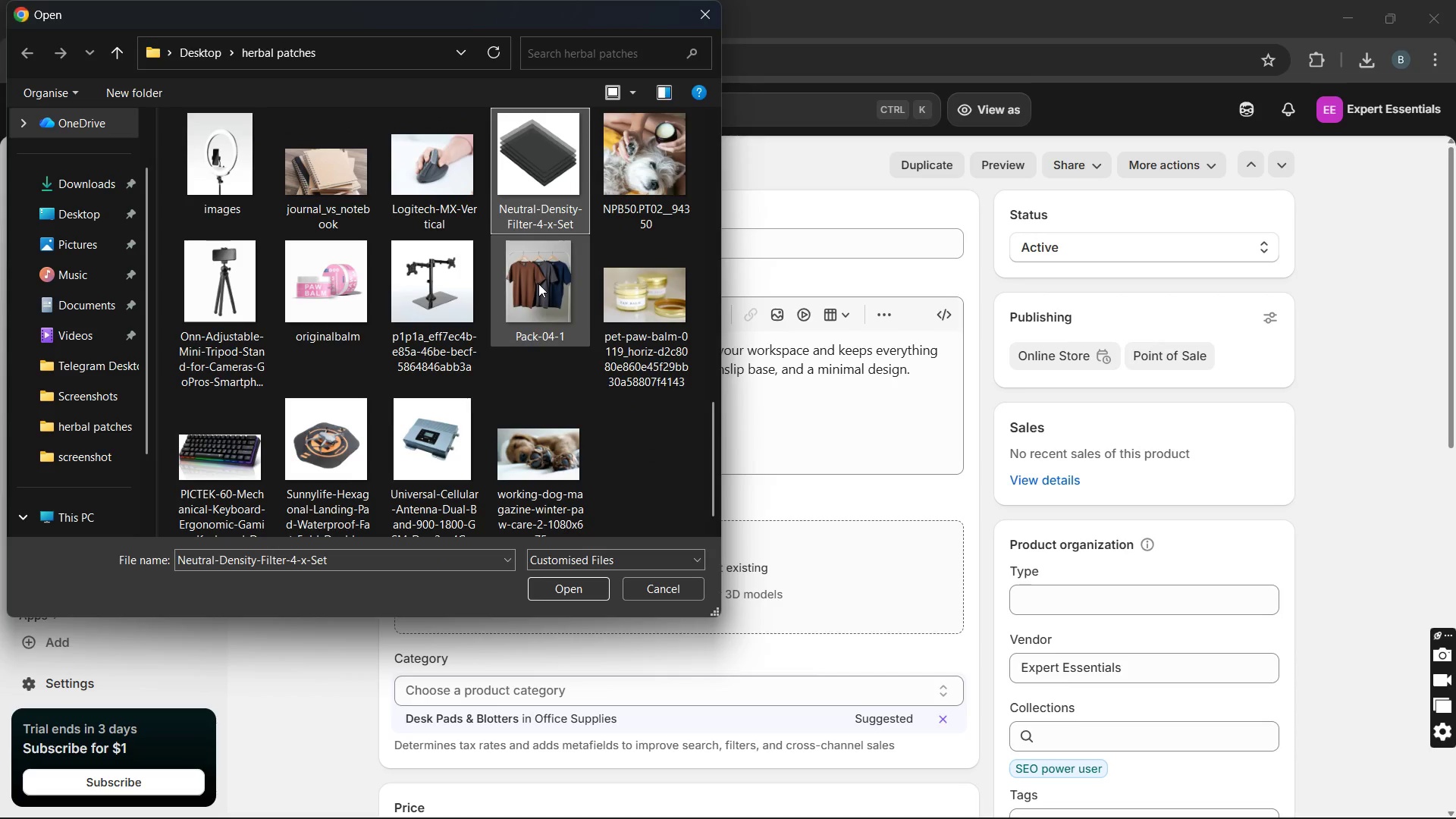 
key(ArrowUp)
 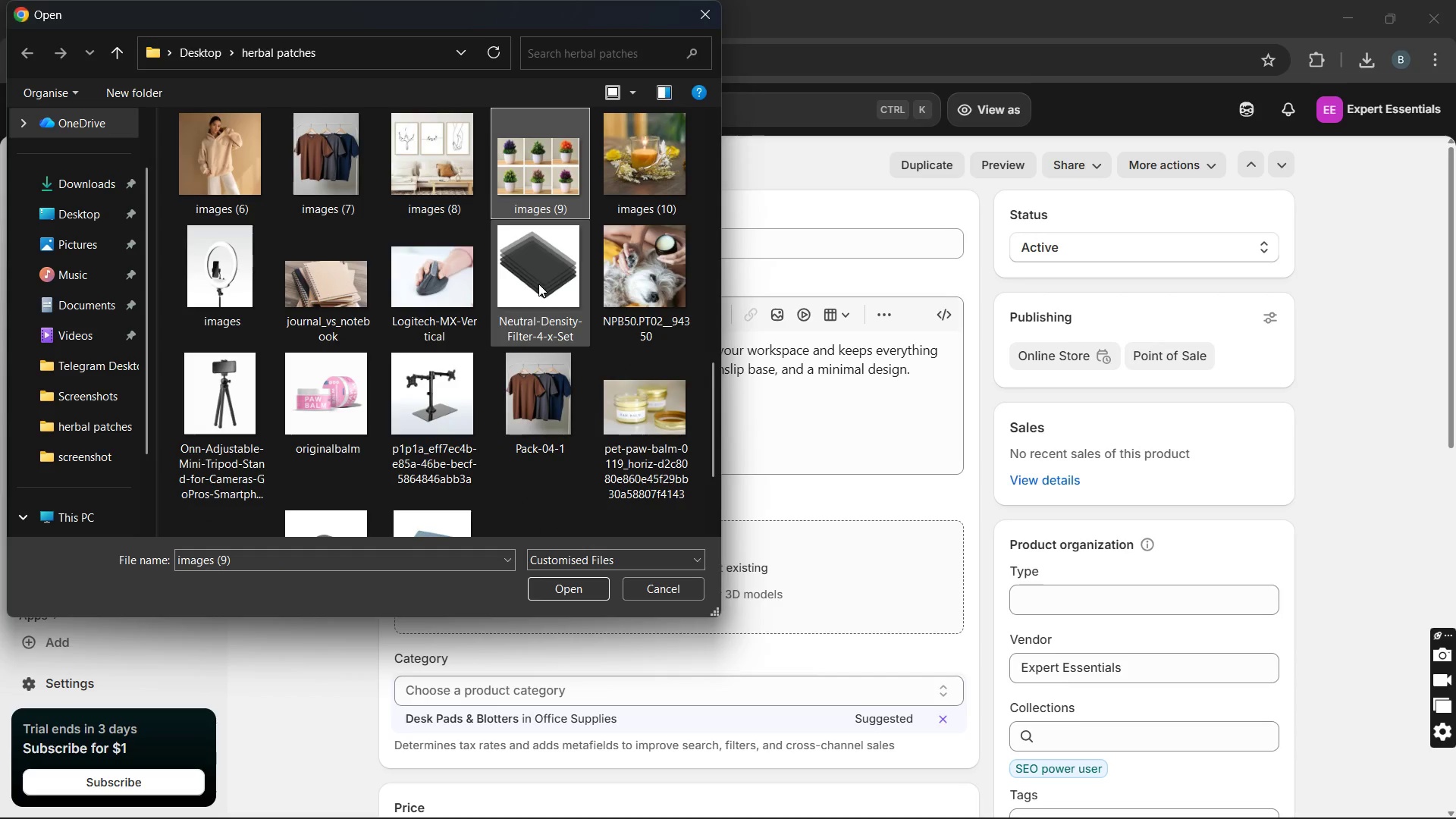 
key(ArrowUp)
 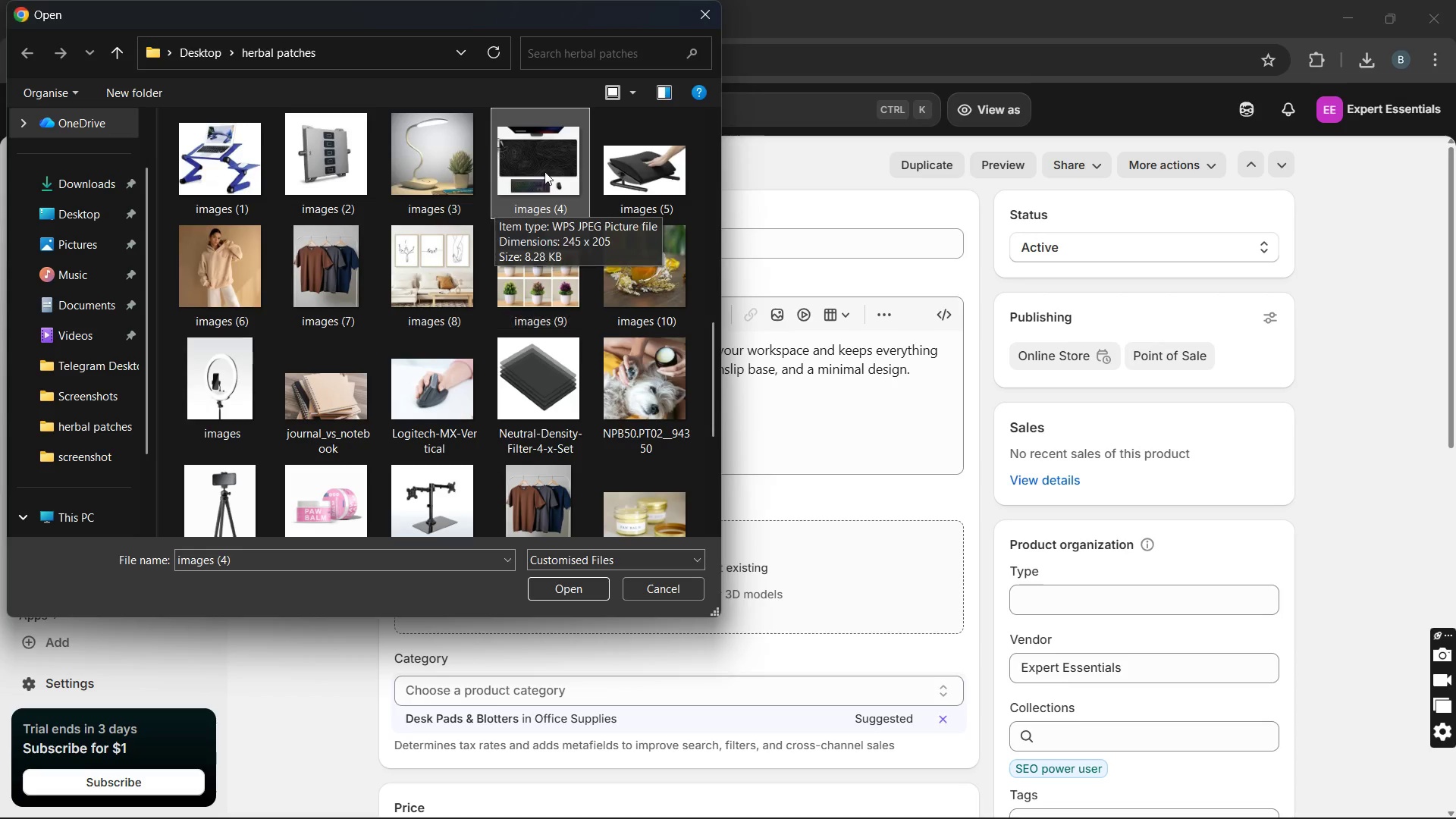 
left_click([550, 145])
 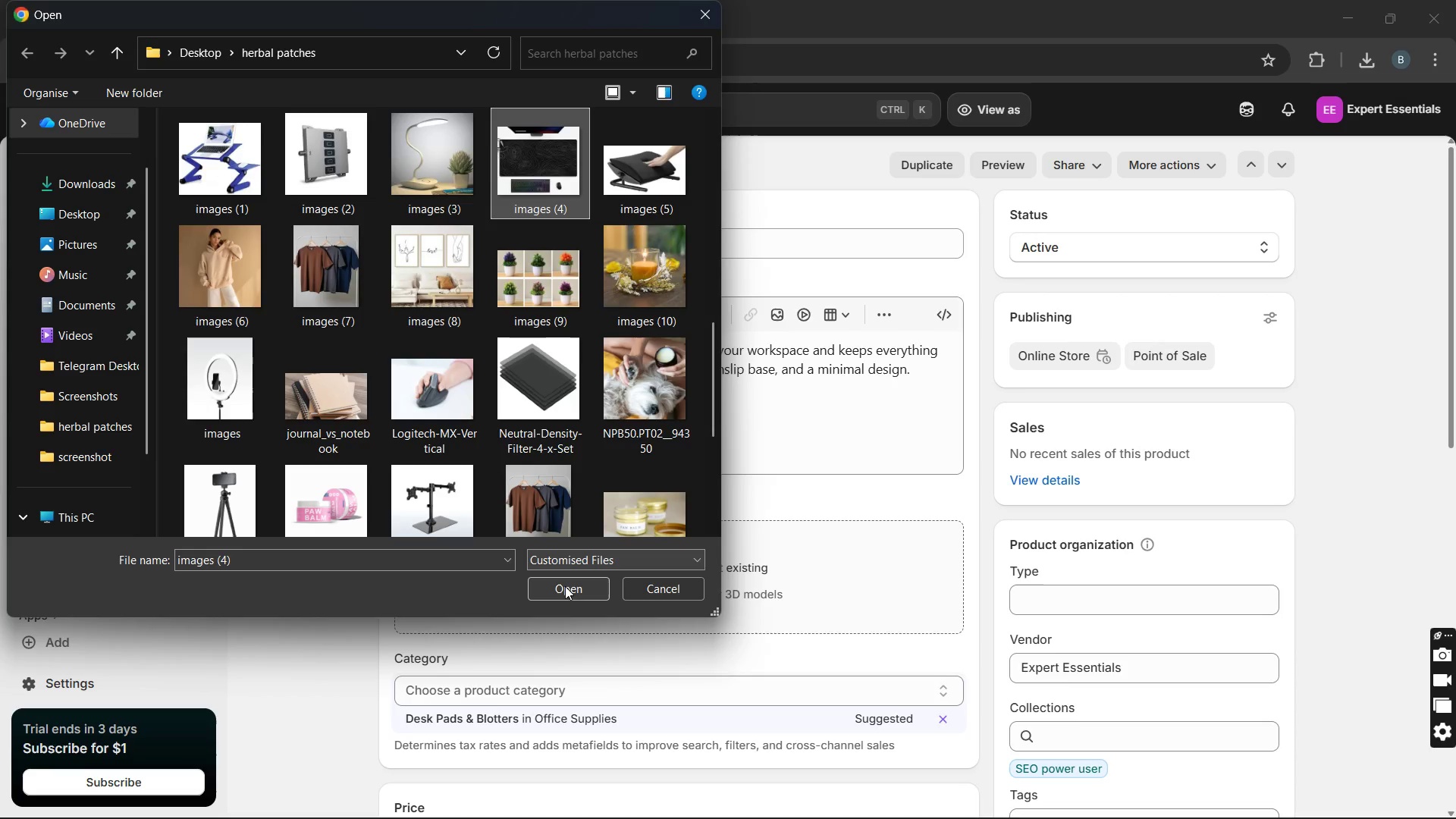 
left_click([566, 592])
 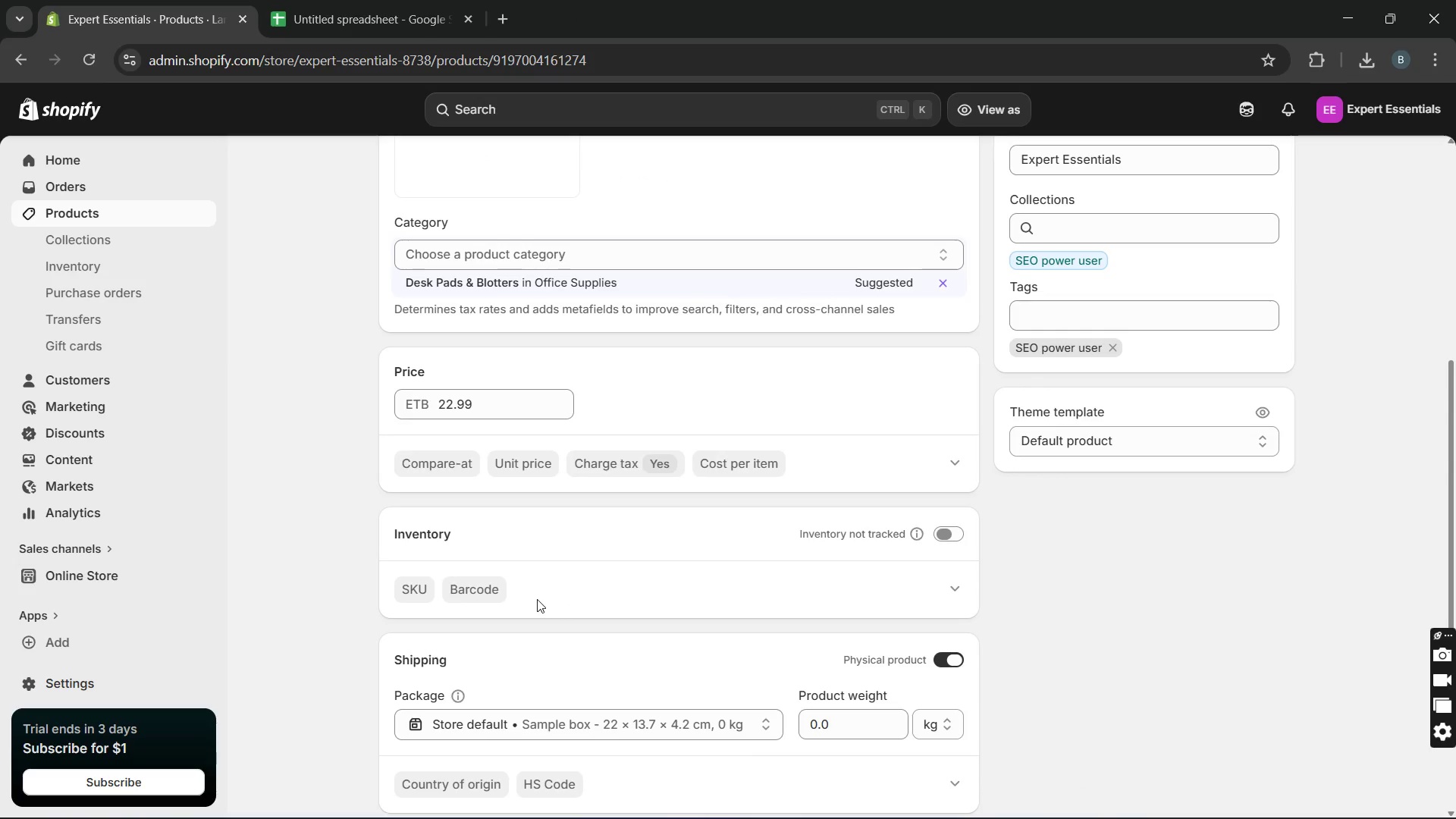 
wait(7.72)
 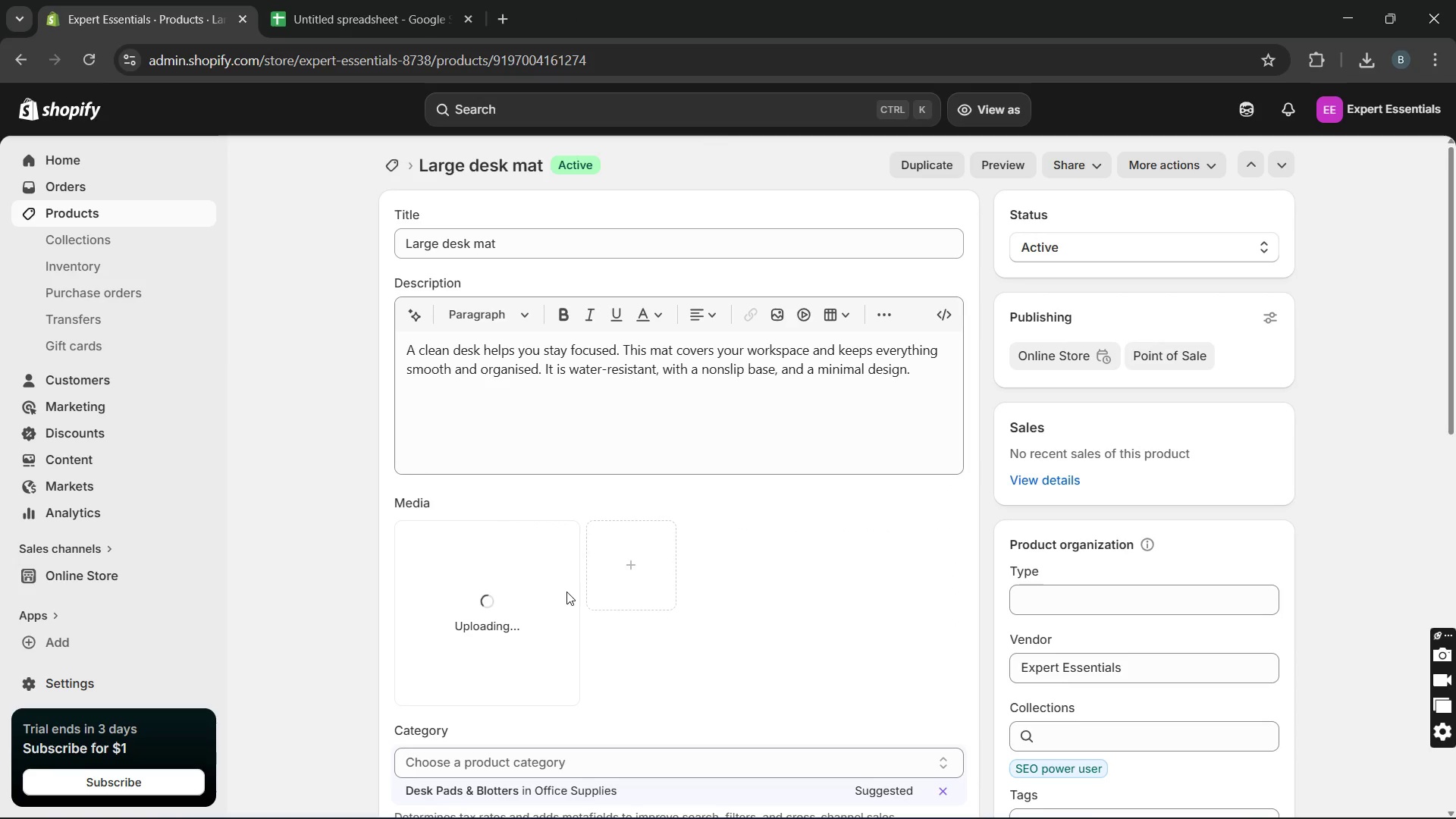 
left_click([491, 644])
 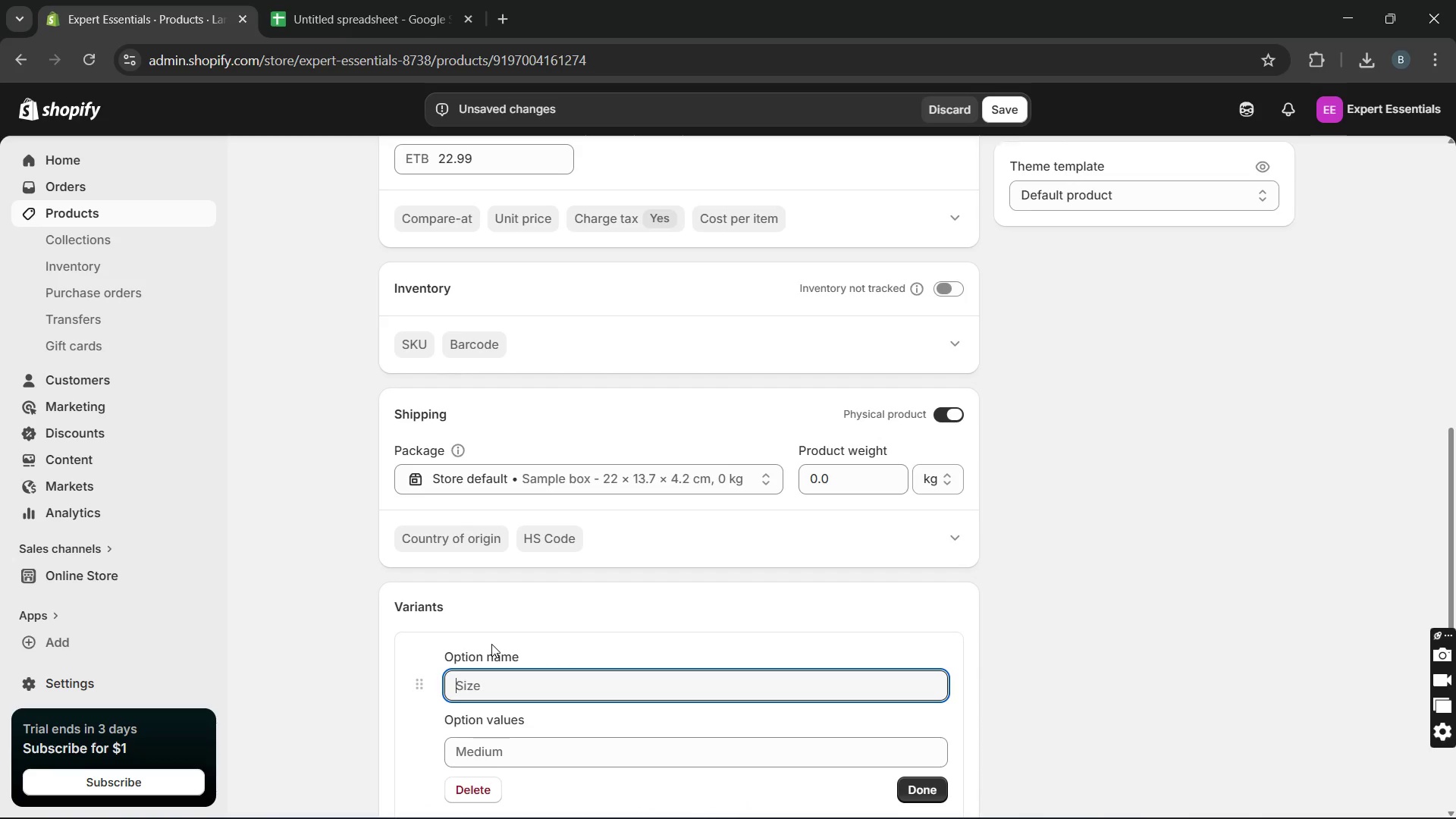 
type(size )
 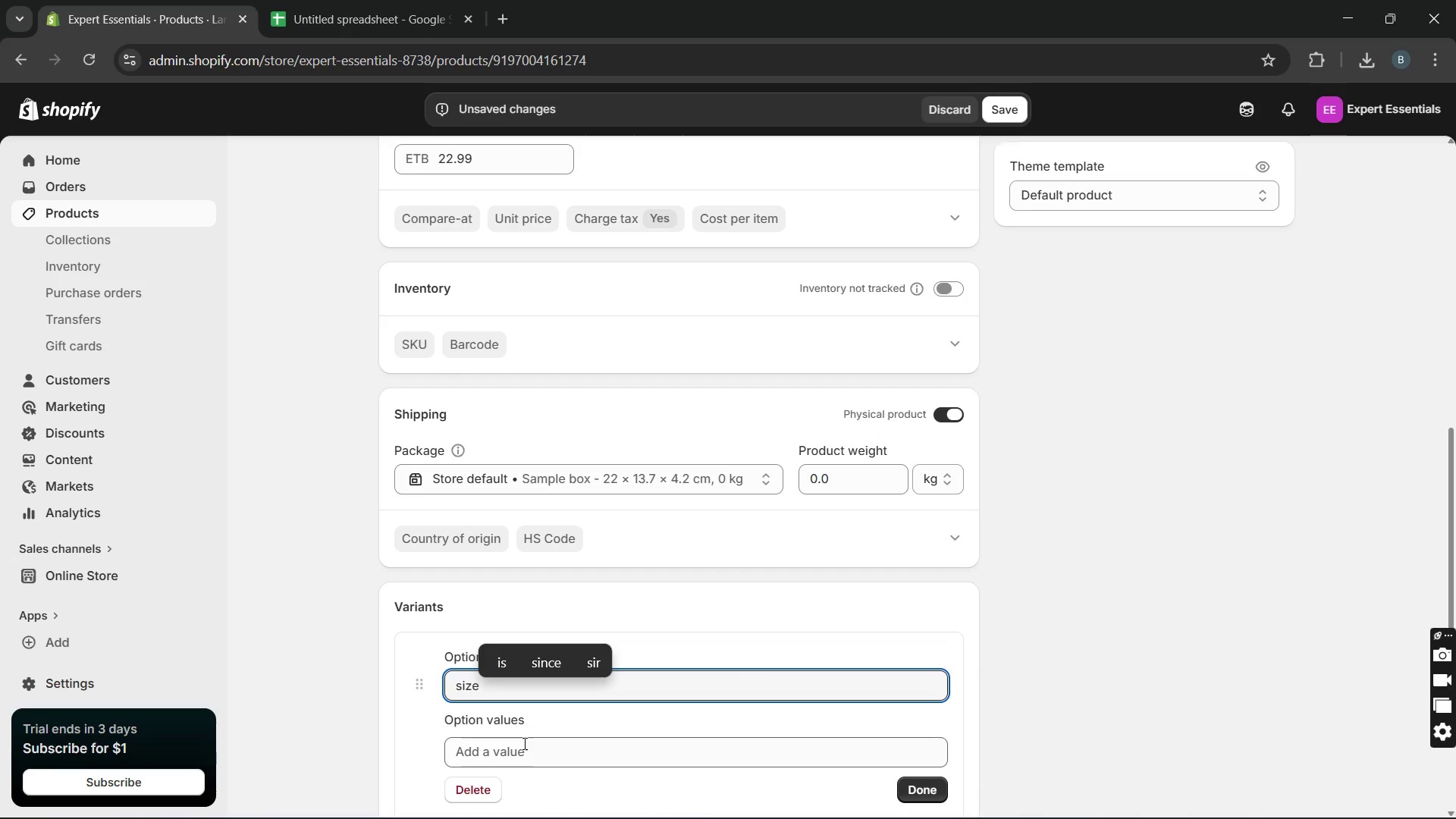 
left_click([523, 745])
 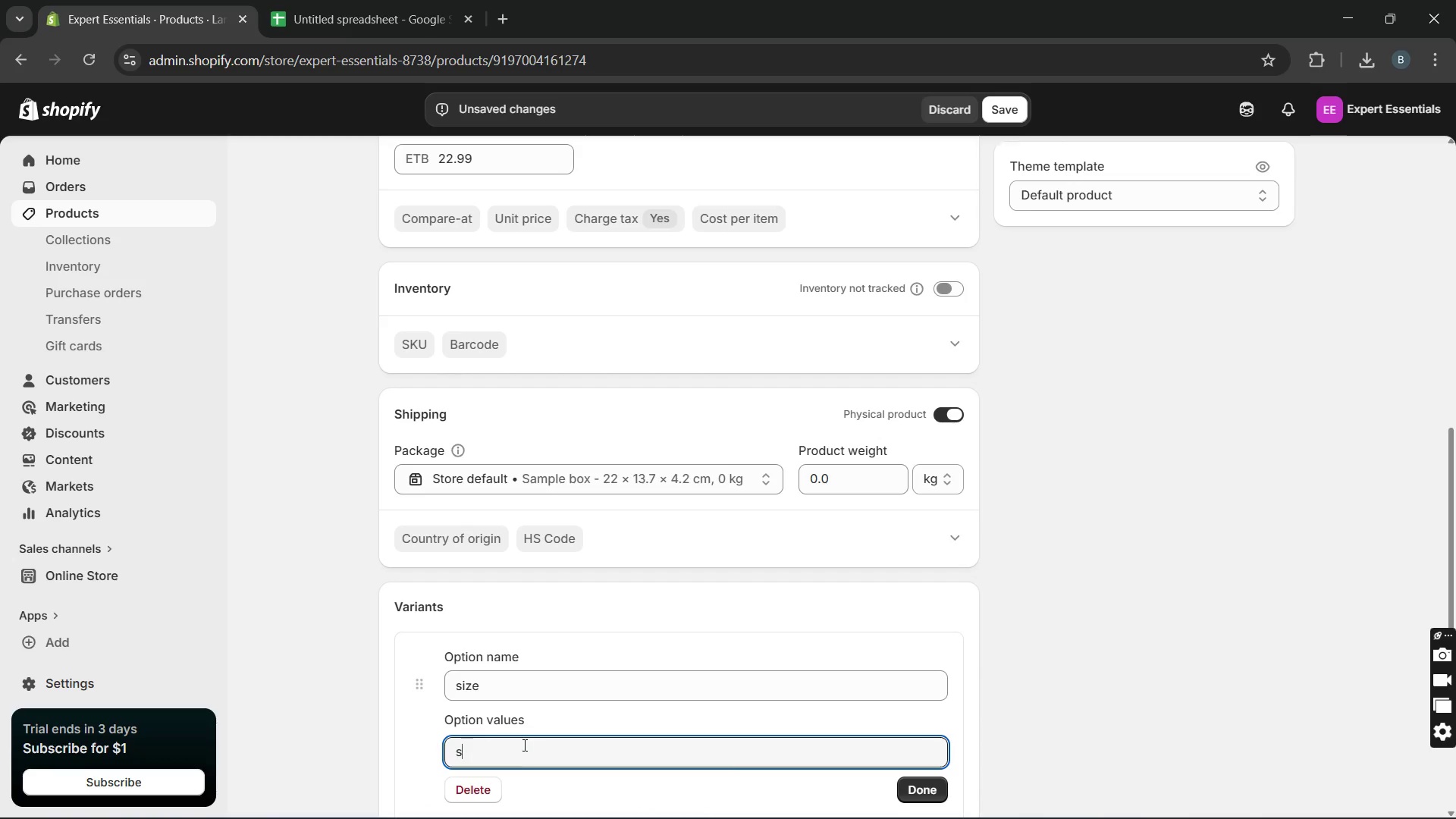 
type(small)
 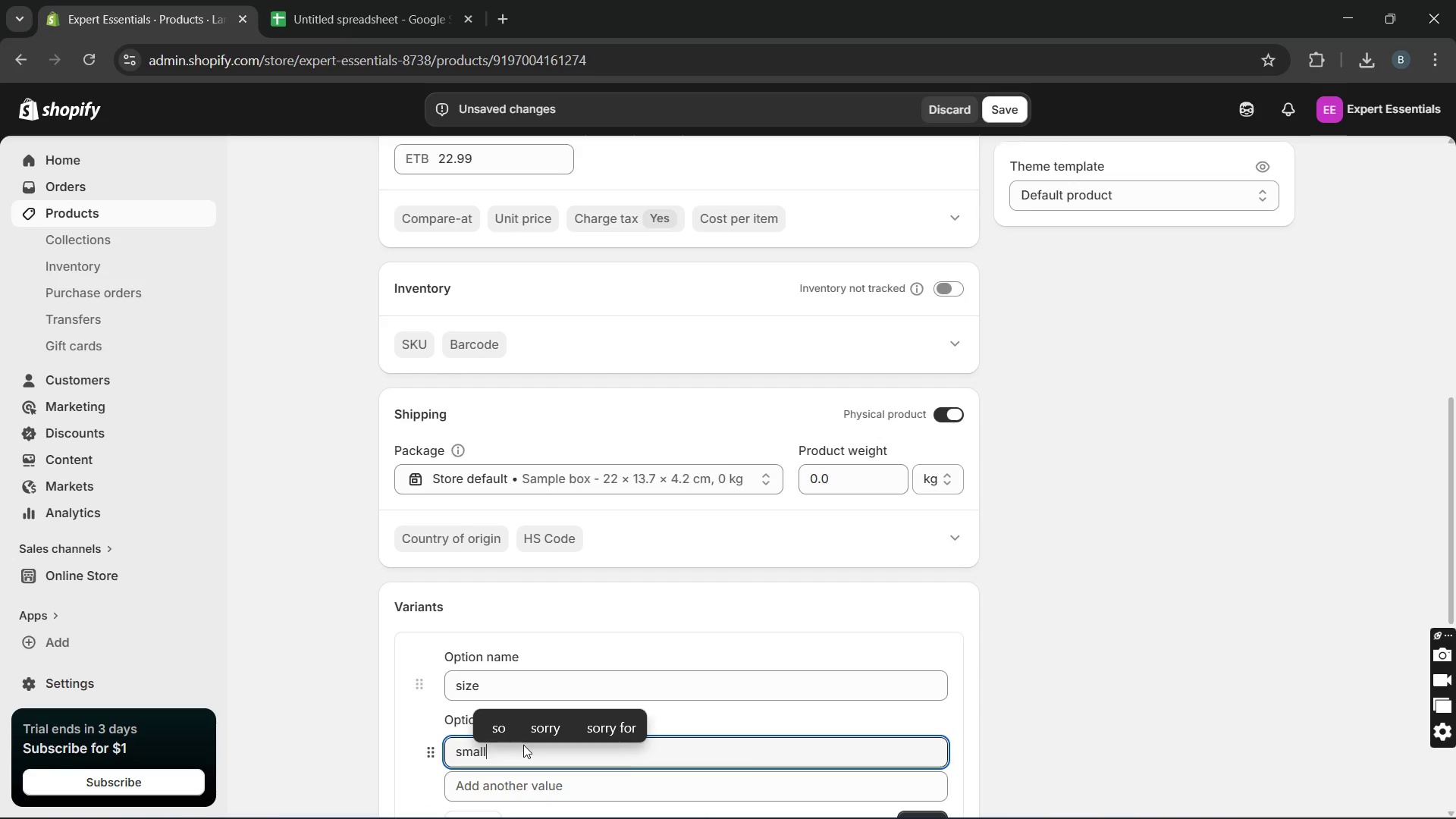 
key(Enter)
 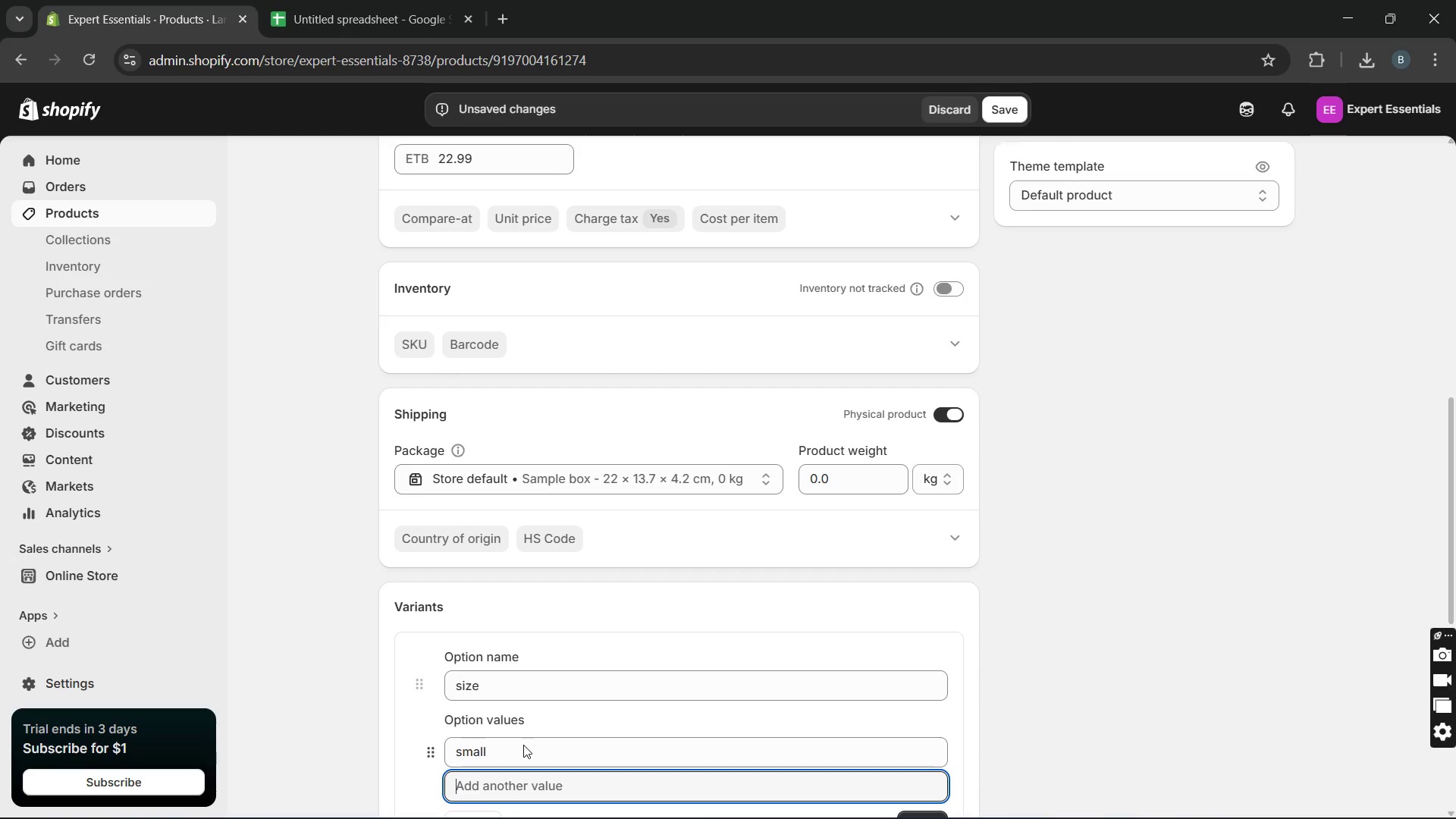 
type(medu)
key(Backspace)
type(ium)
 